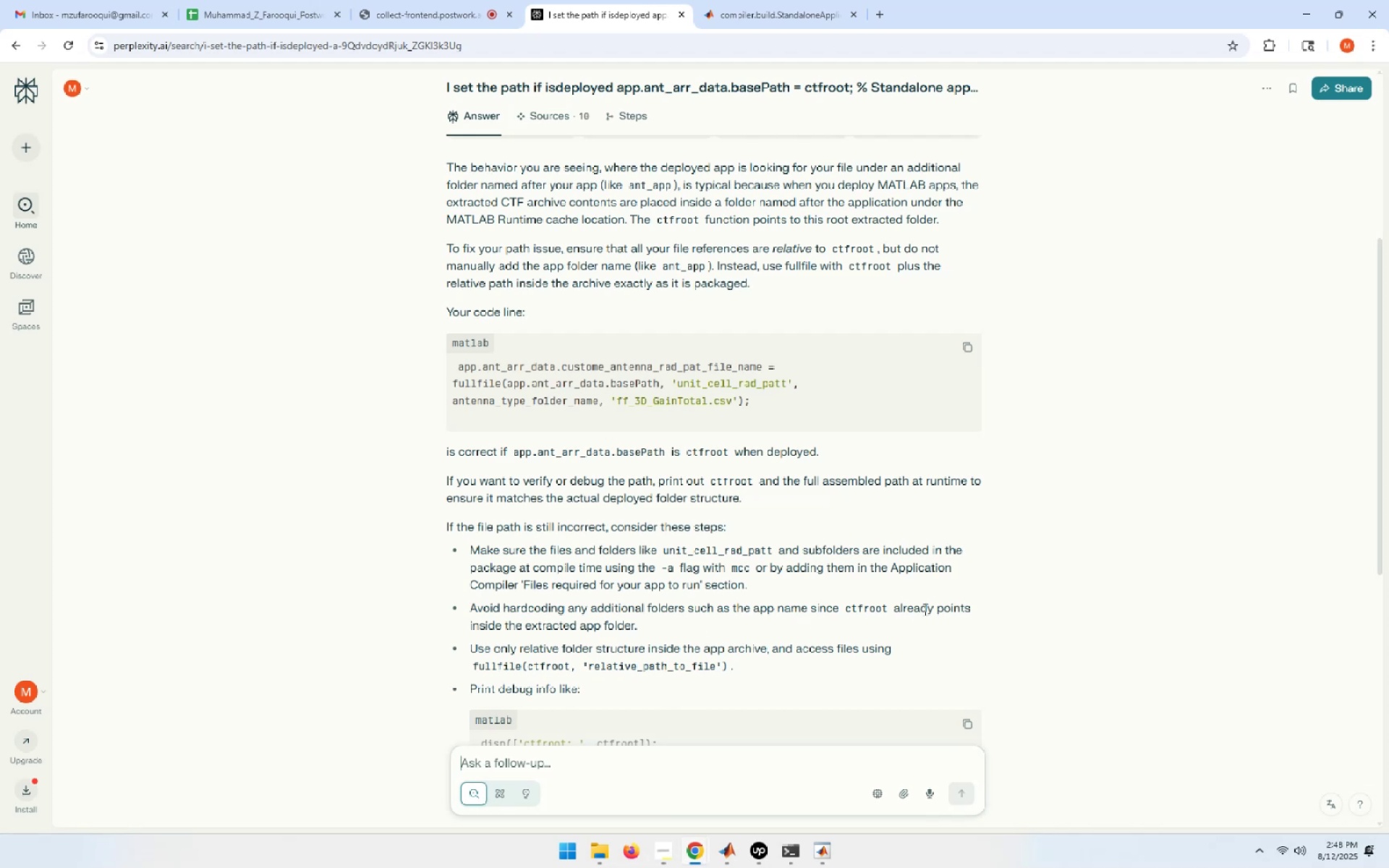 
scroll: coordinate [755, 673], scroll_direction: down, amount: 2.0
 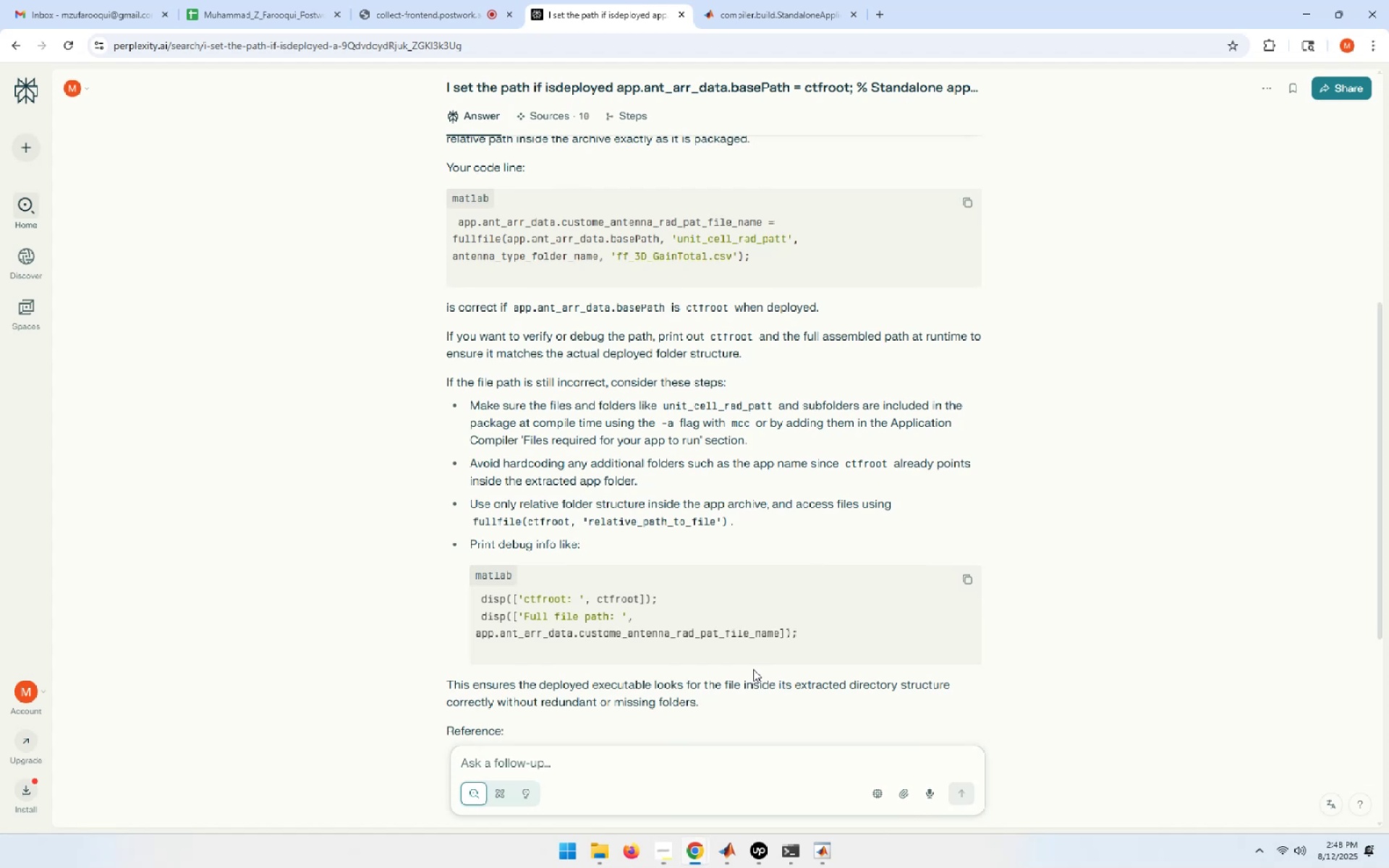 
wait(8.24)
 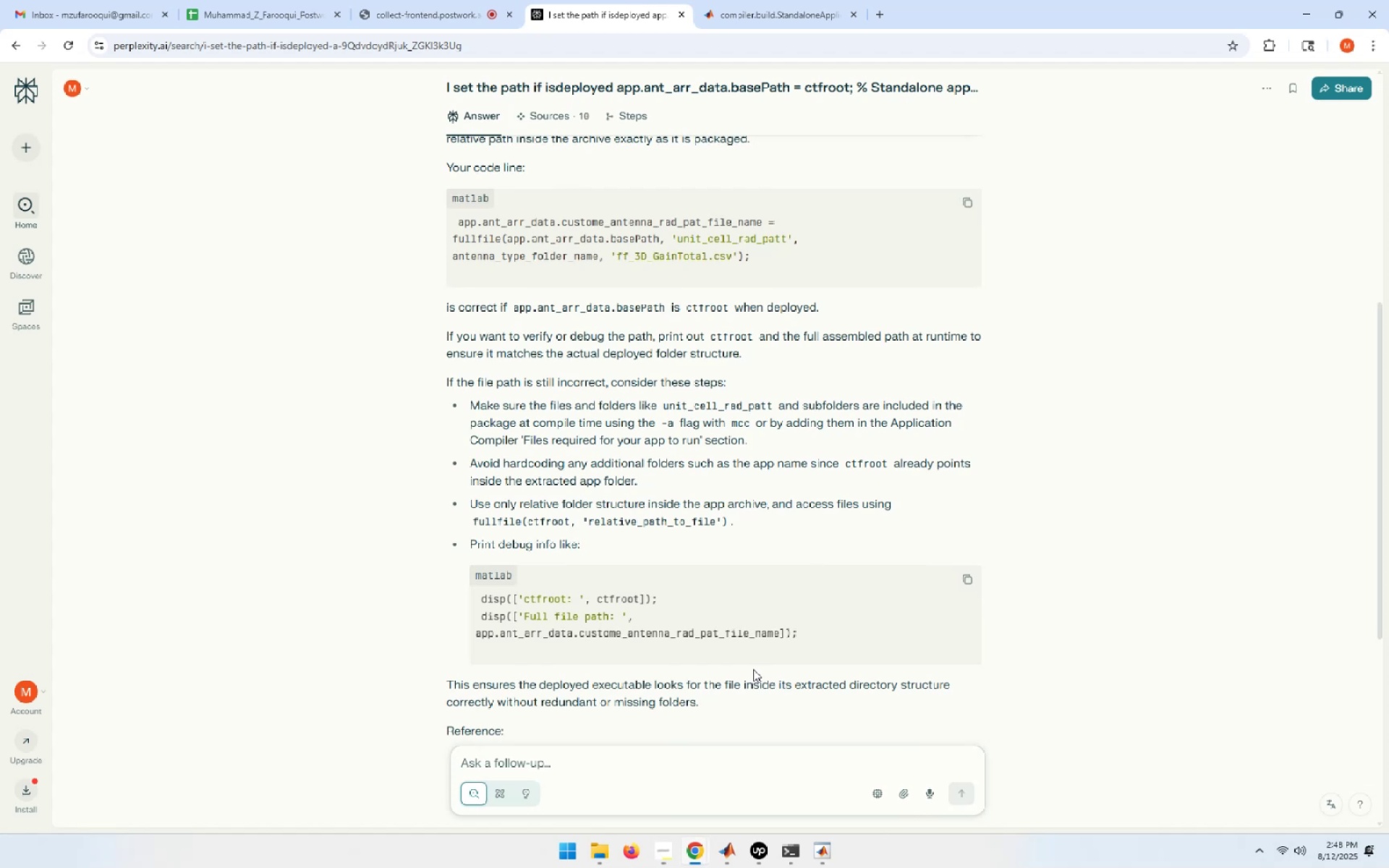 
scroll: coordinate [753, 669], scroll_direction: down, amount: 2.0
 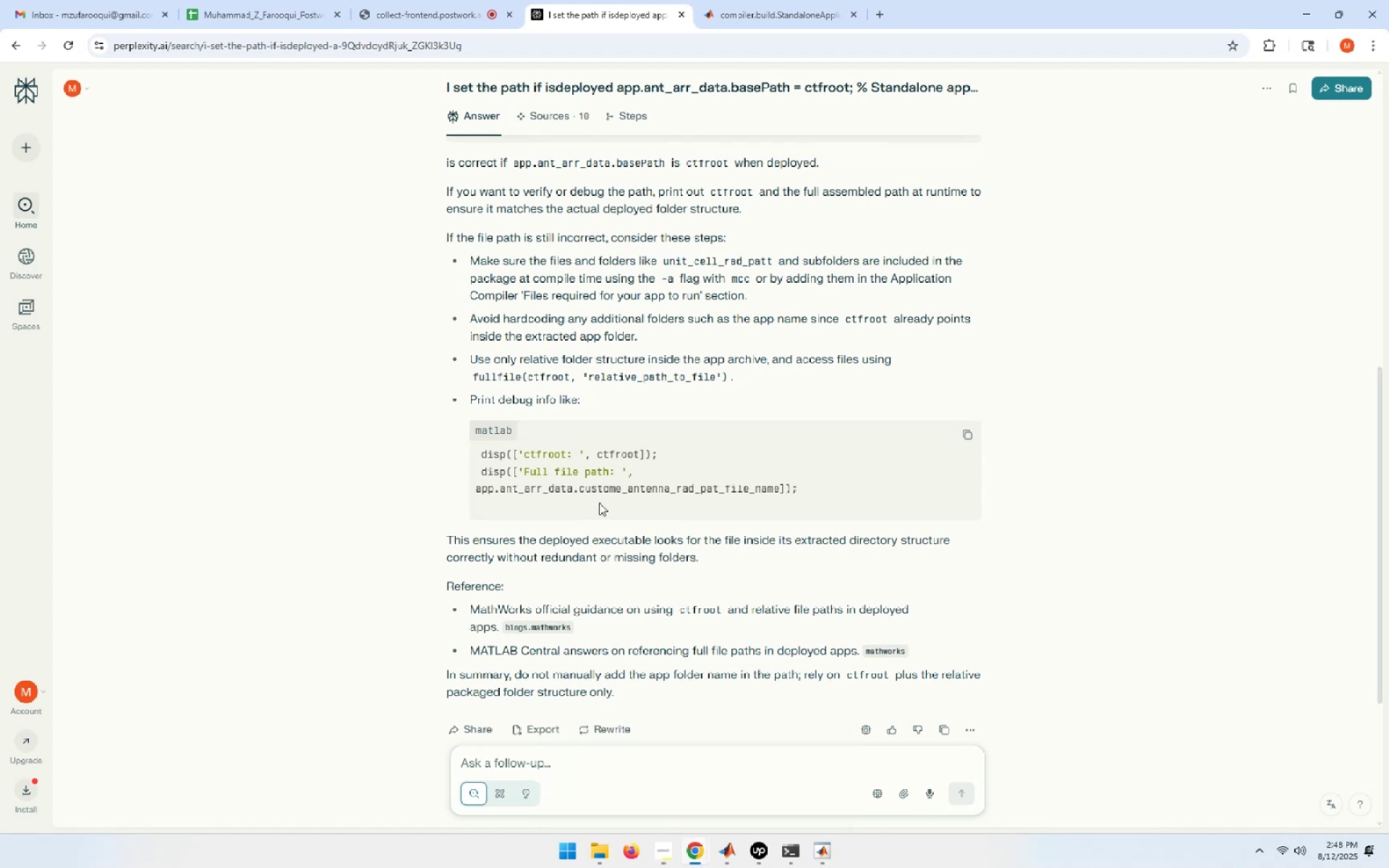 
wait(7.48)
 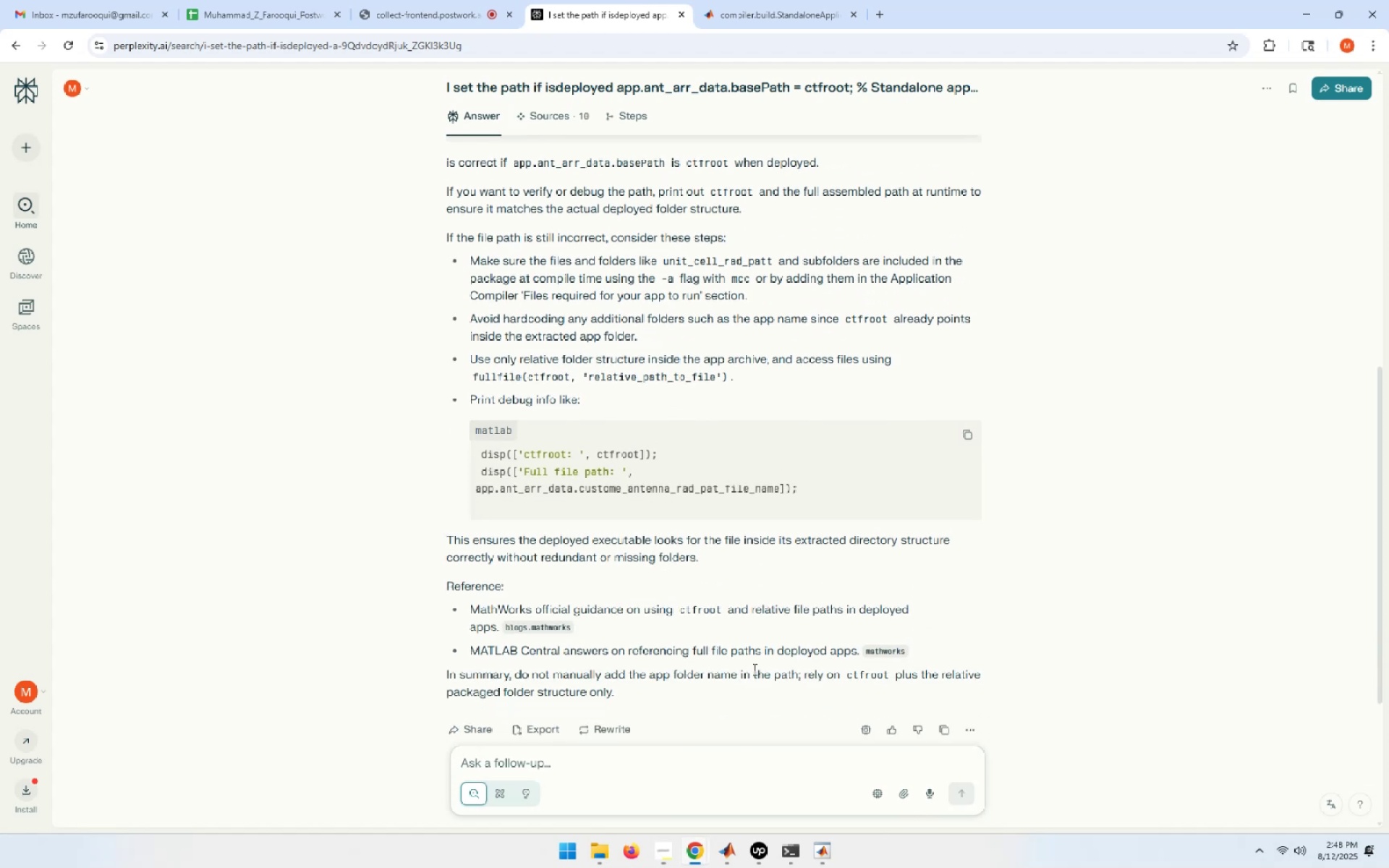 
left_click_drag(start_coordinate=[483, 456], to_coordinate=[815, 490])
 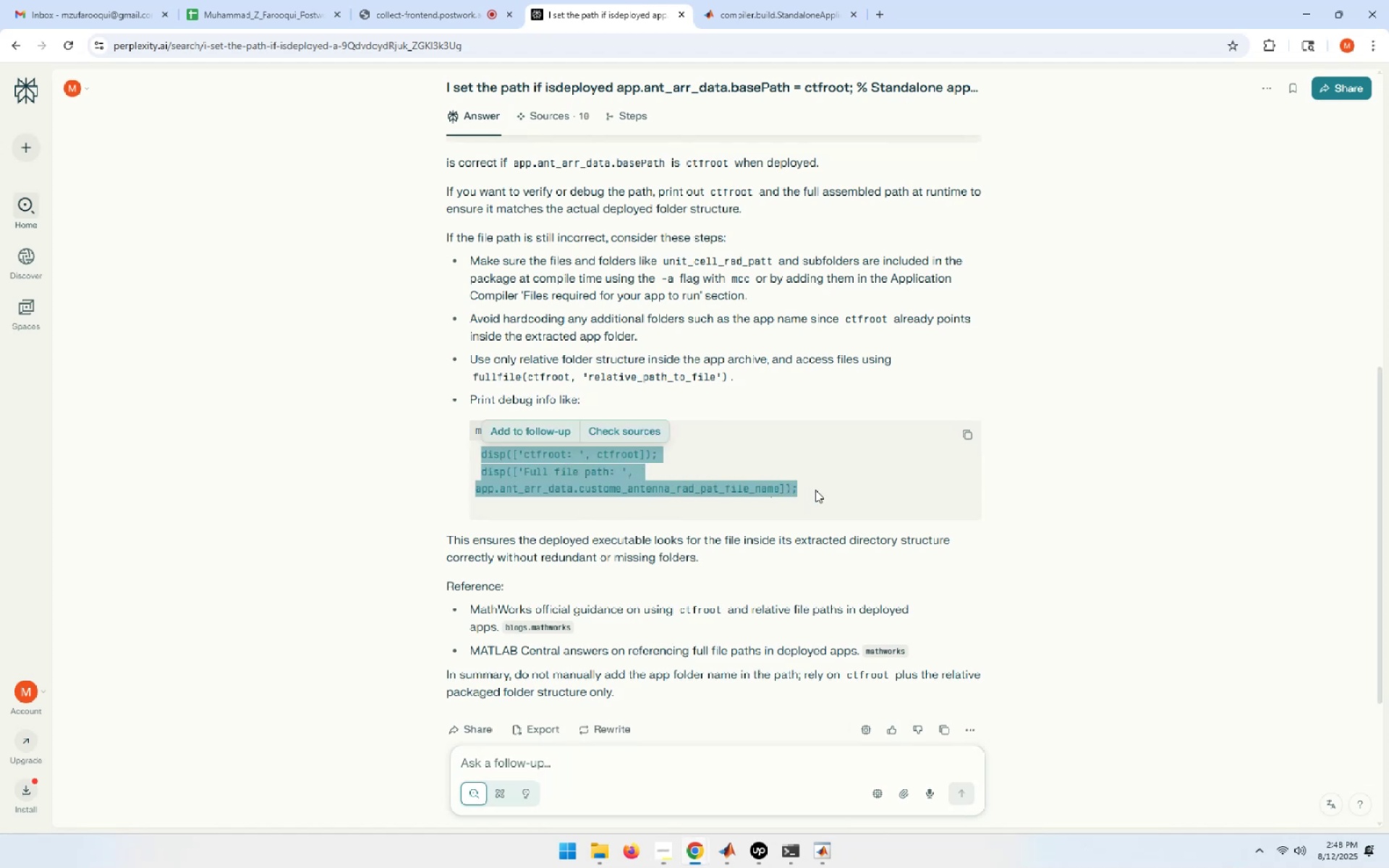 
key(Control+C)
 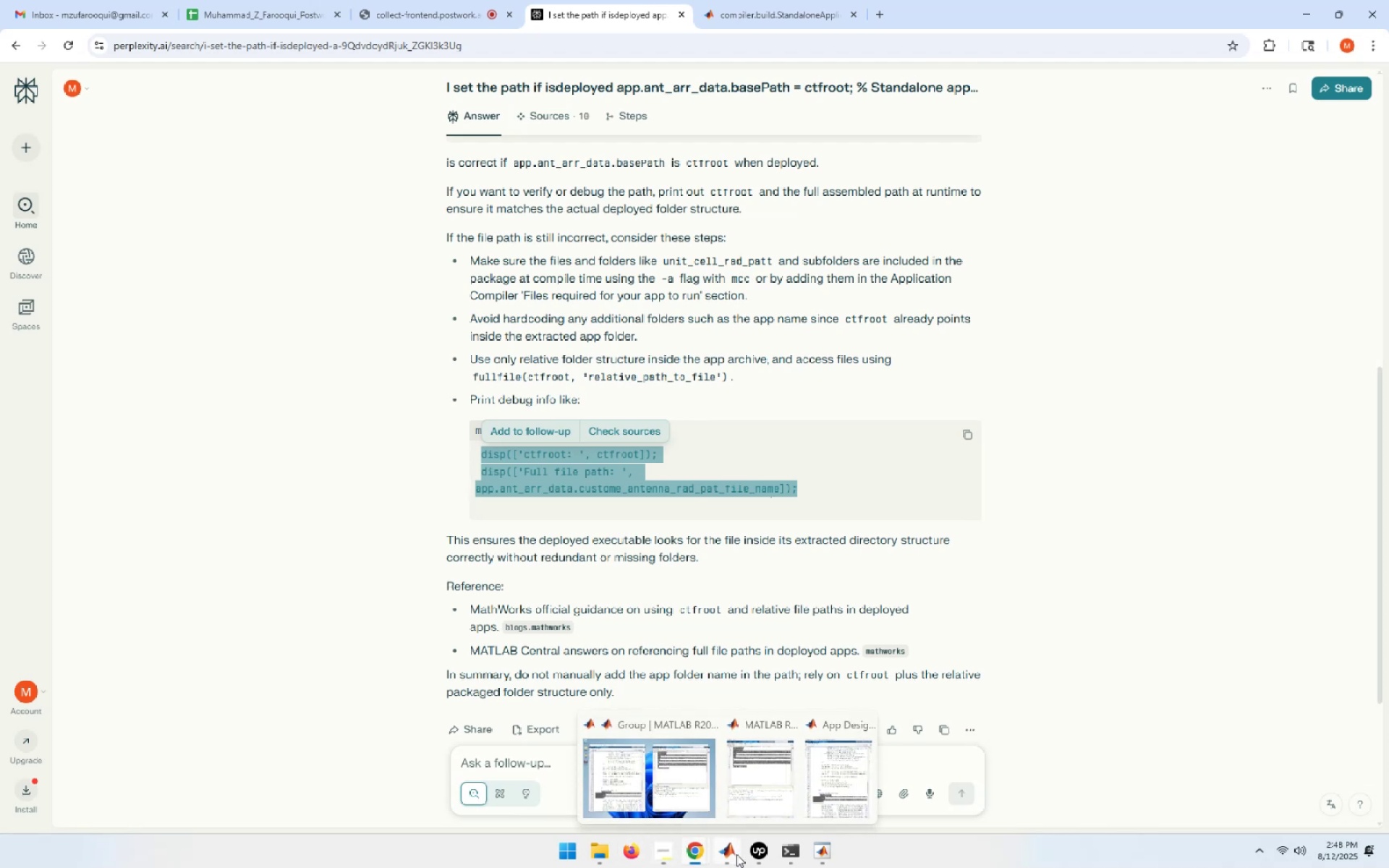 
left_click([700, 793])
 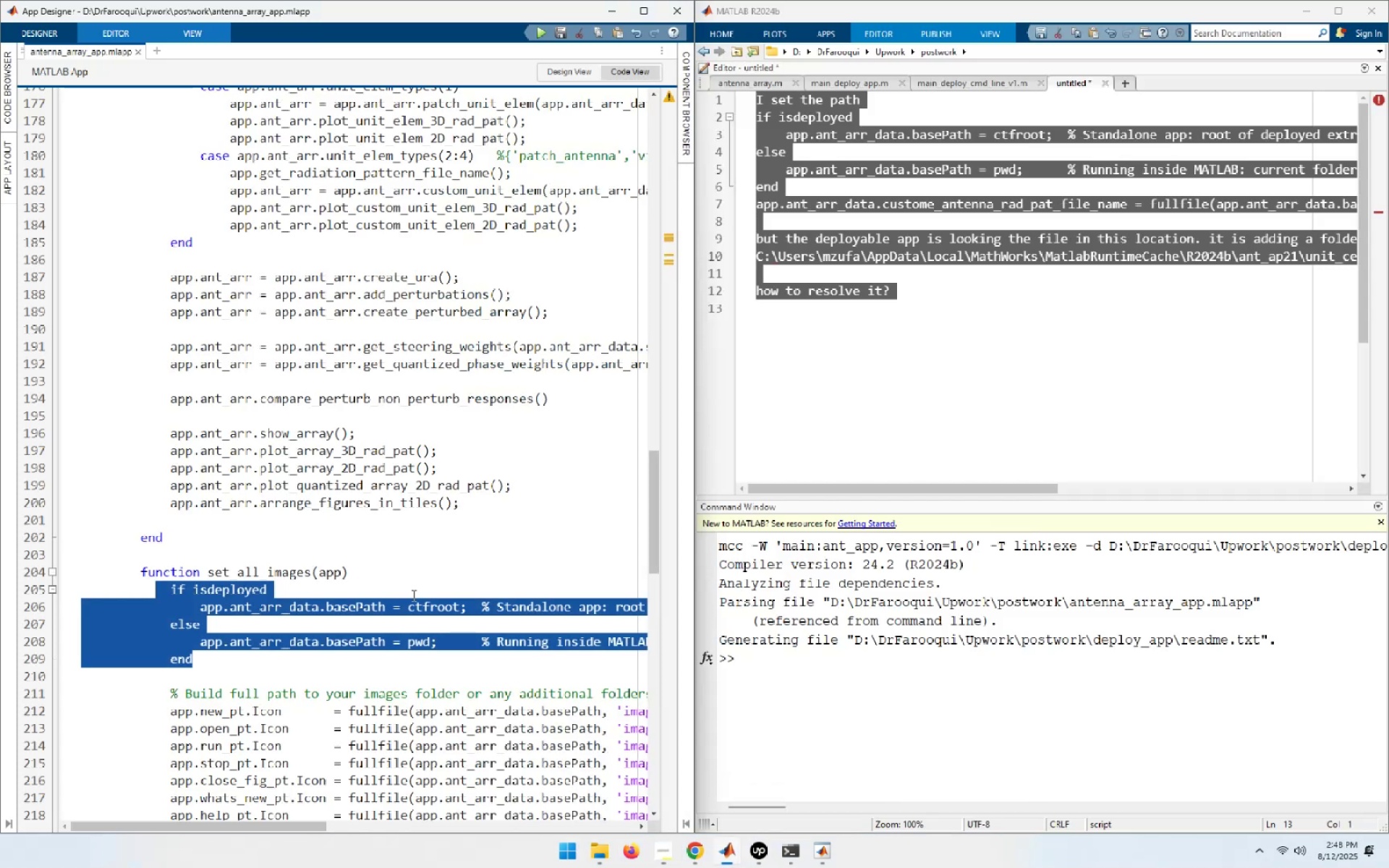 
left_click([422, 567])
 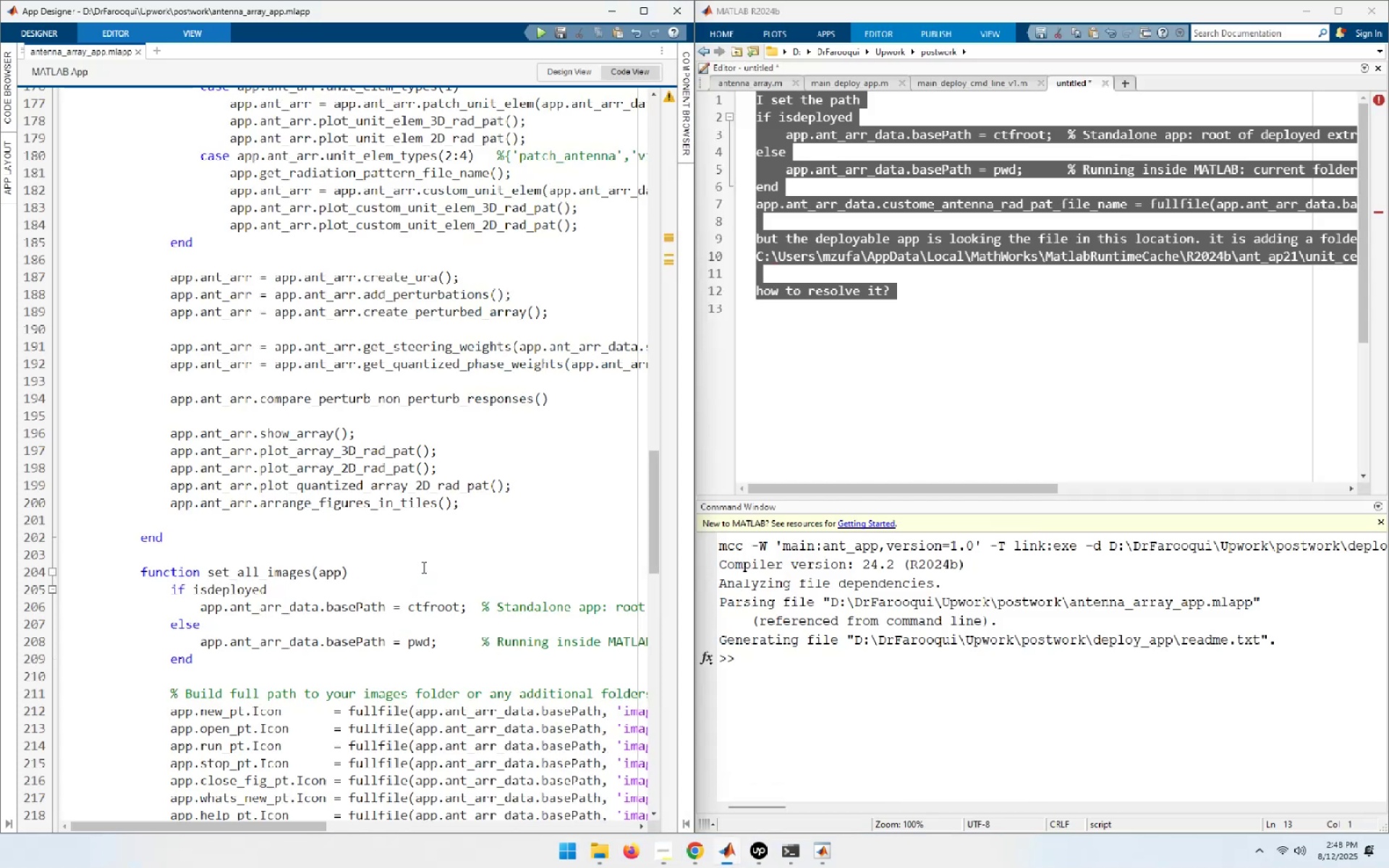 
scroll: coordinate [422, 567], scroll_direction: down, amount: 8.0
 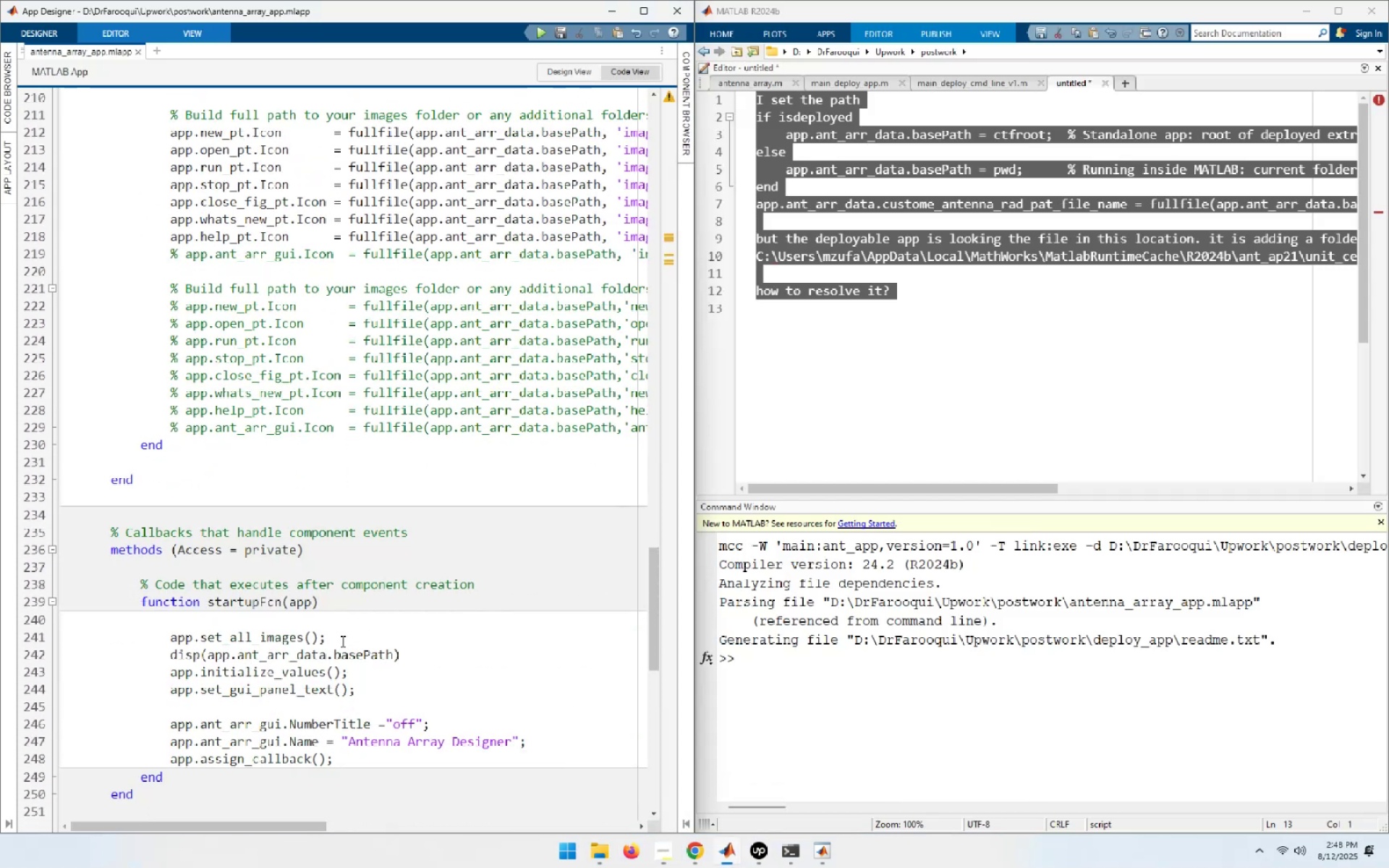 
left_click([413, 658])
 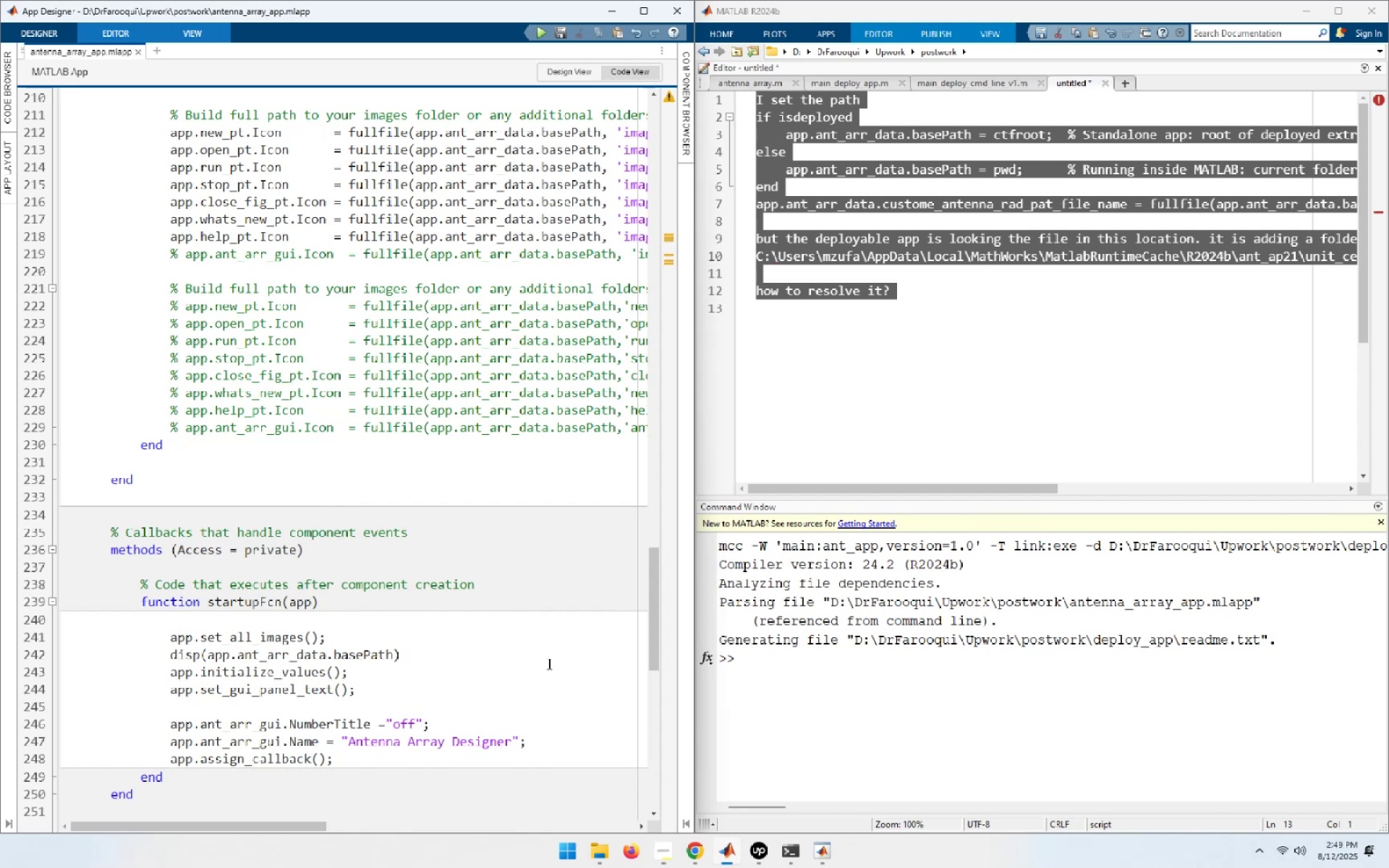 
key(NumpadEnter)
 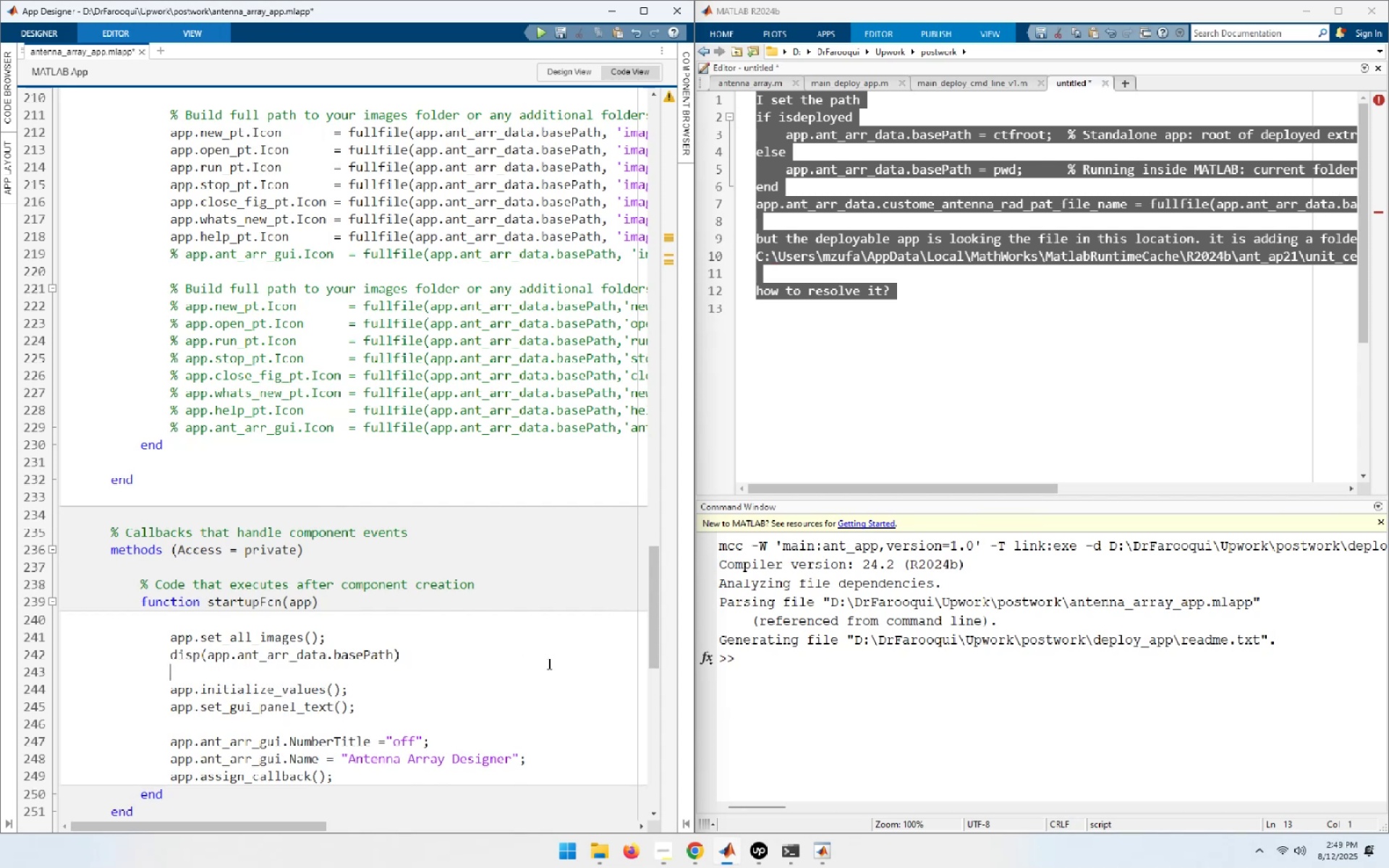 
key(NumpadEnter)
 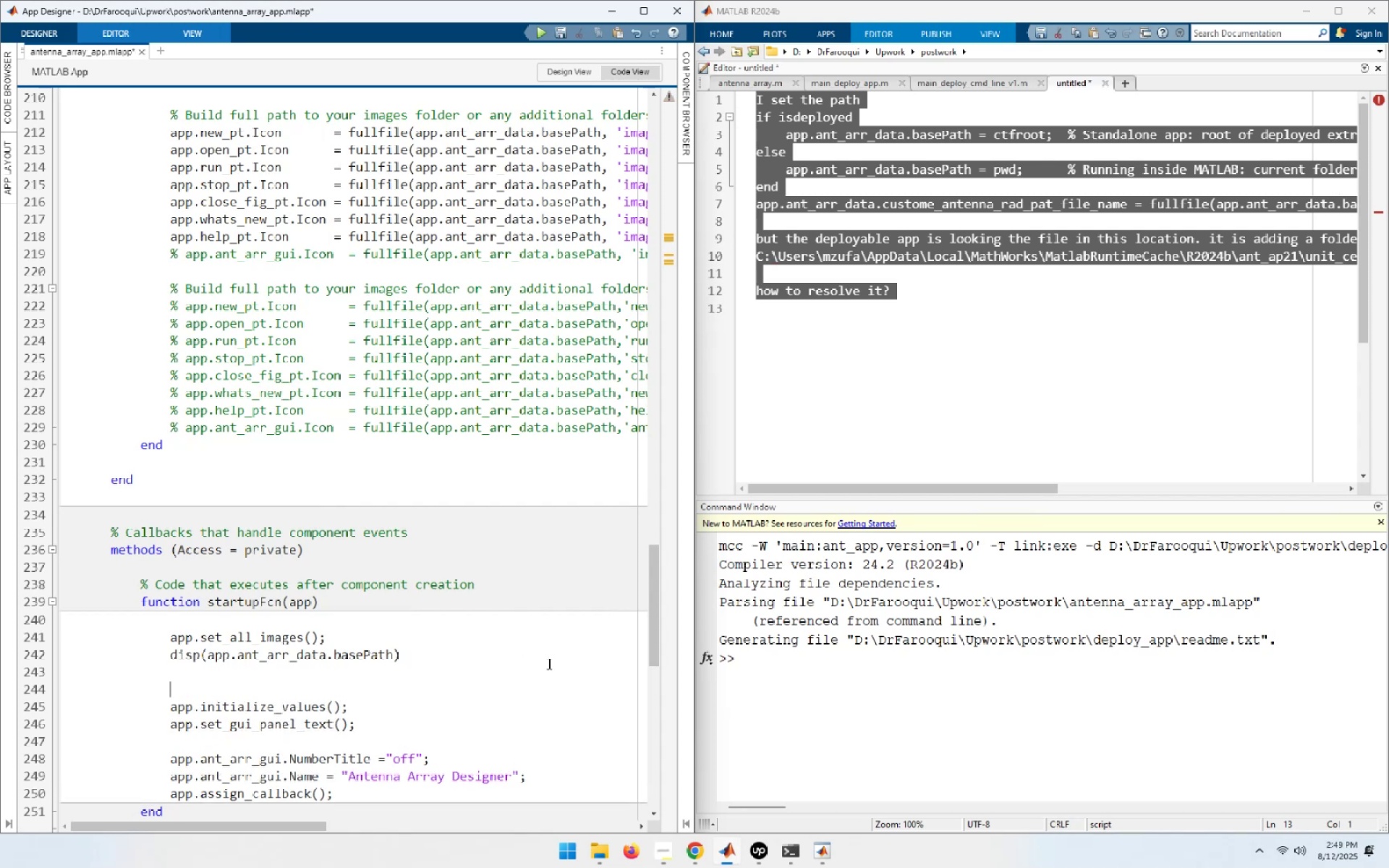 
key(Control+ControlLeft)
 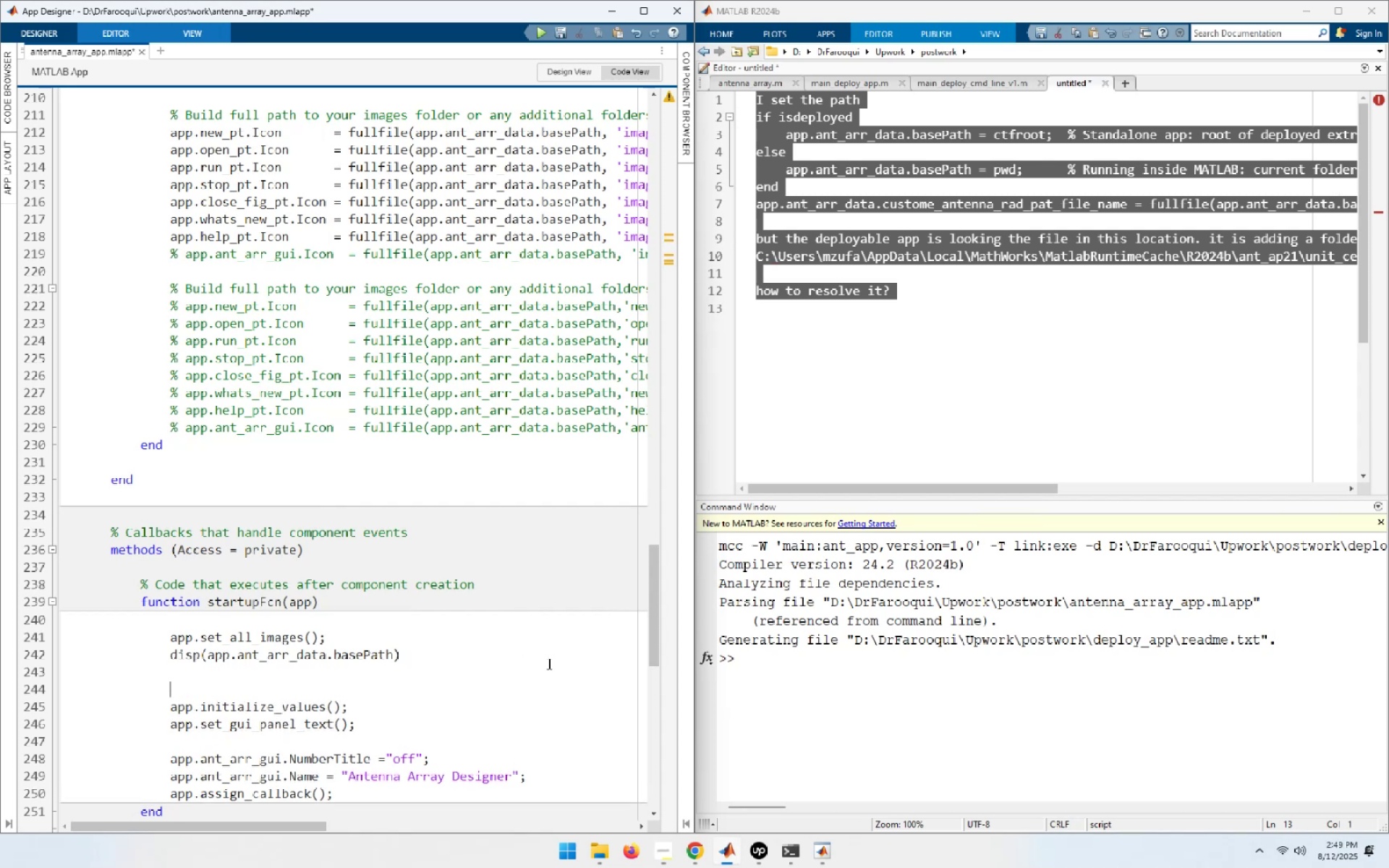 
key(Control+V)
 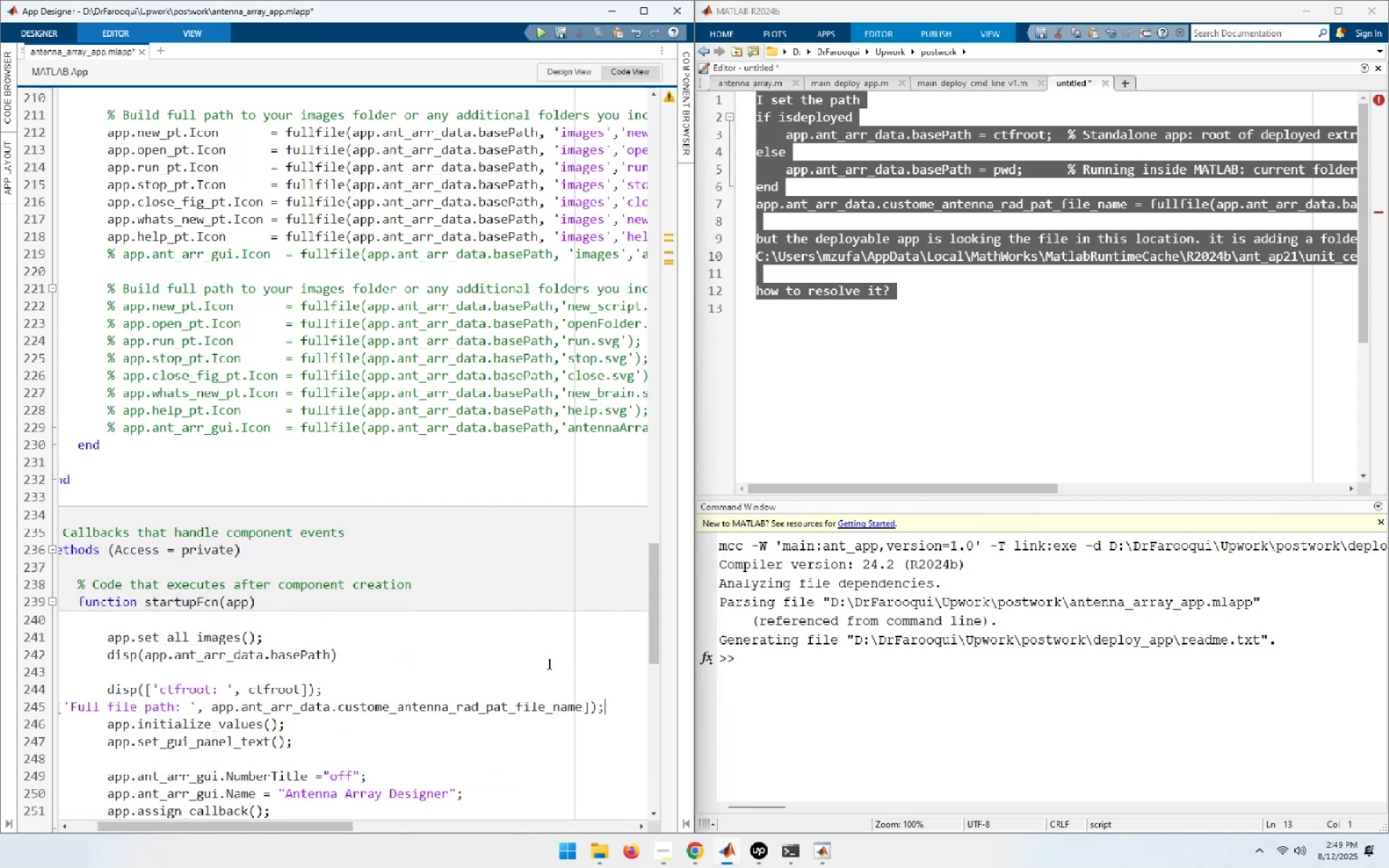 
key(NumpadEnter)
 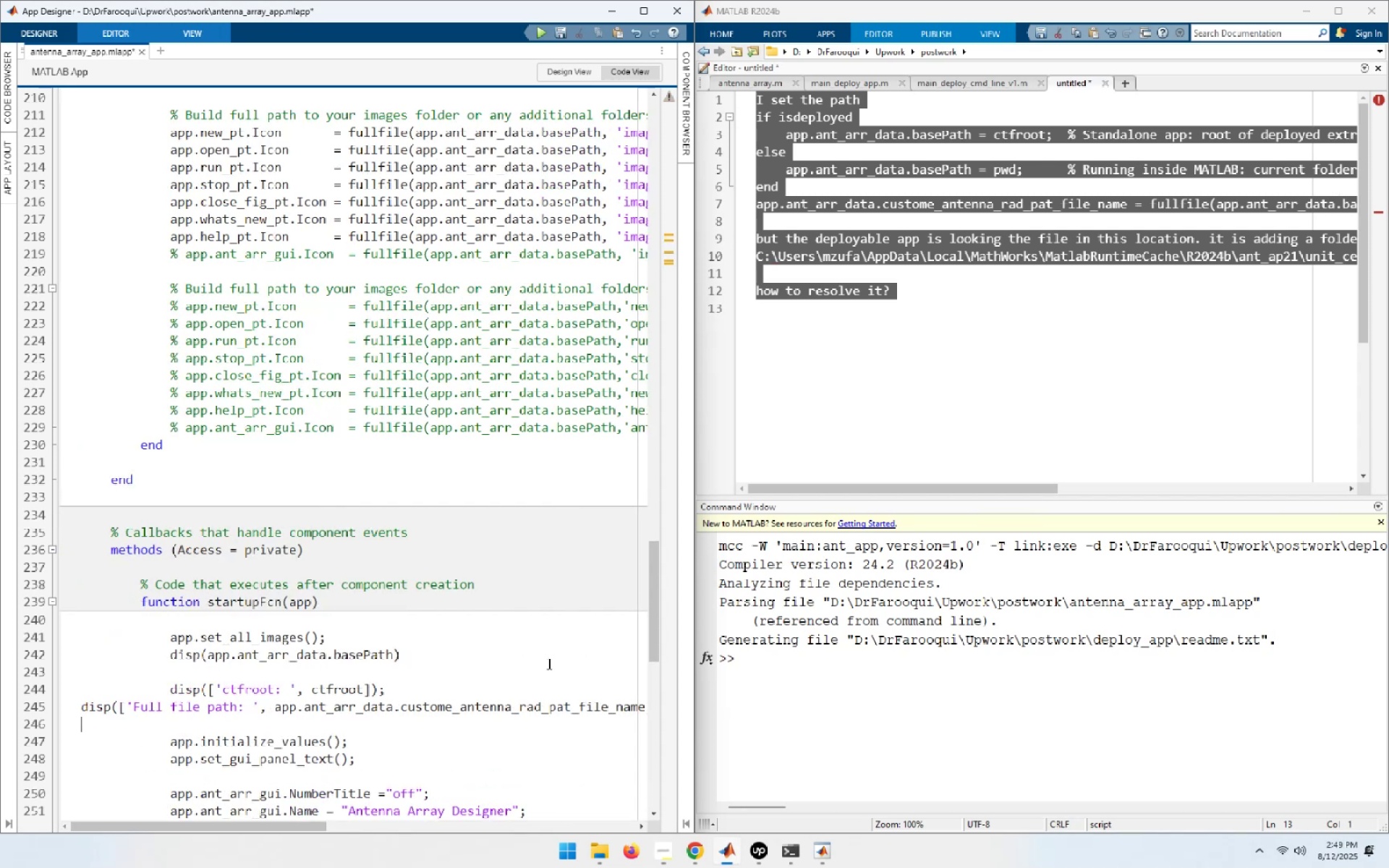 
key(ArrowUp)
 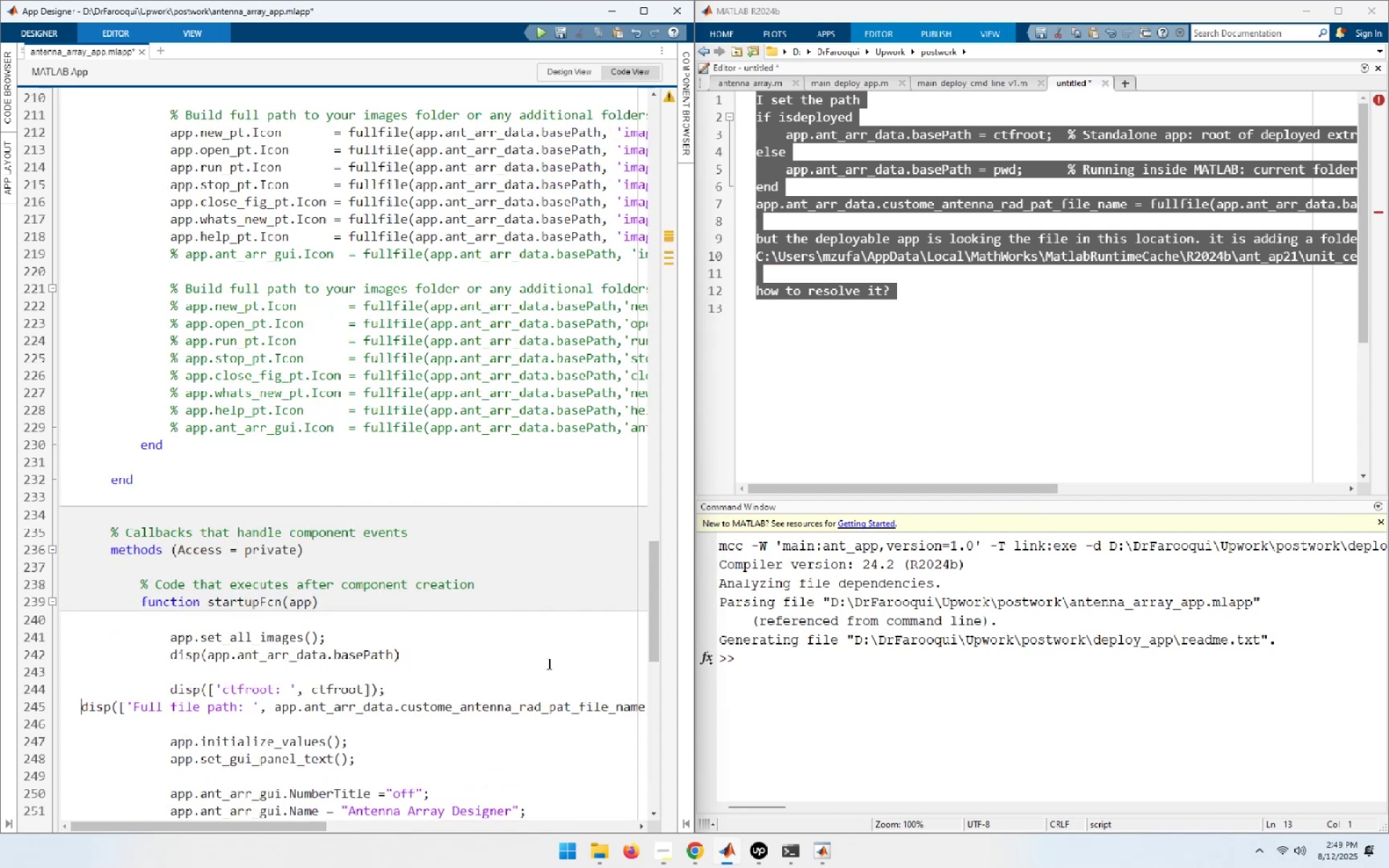 
key(ArrowUp)
 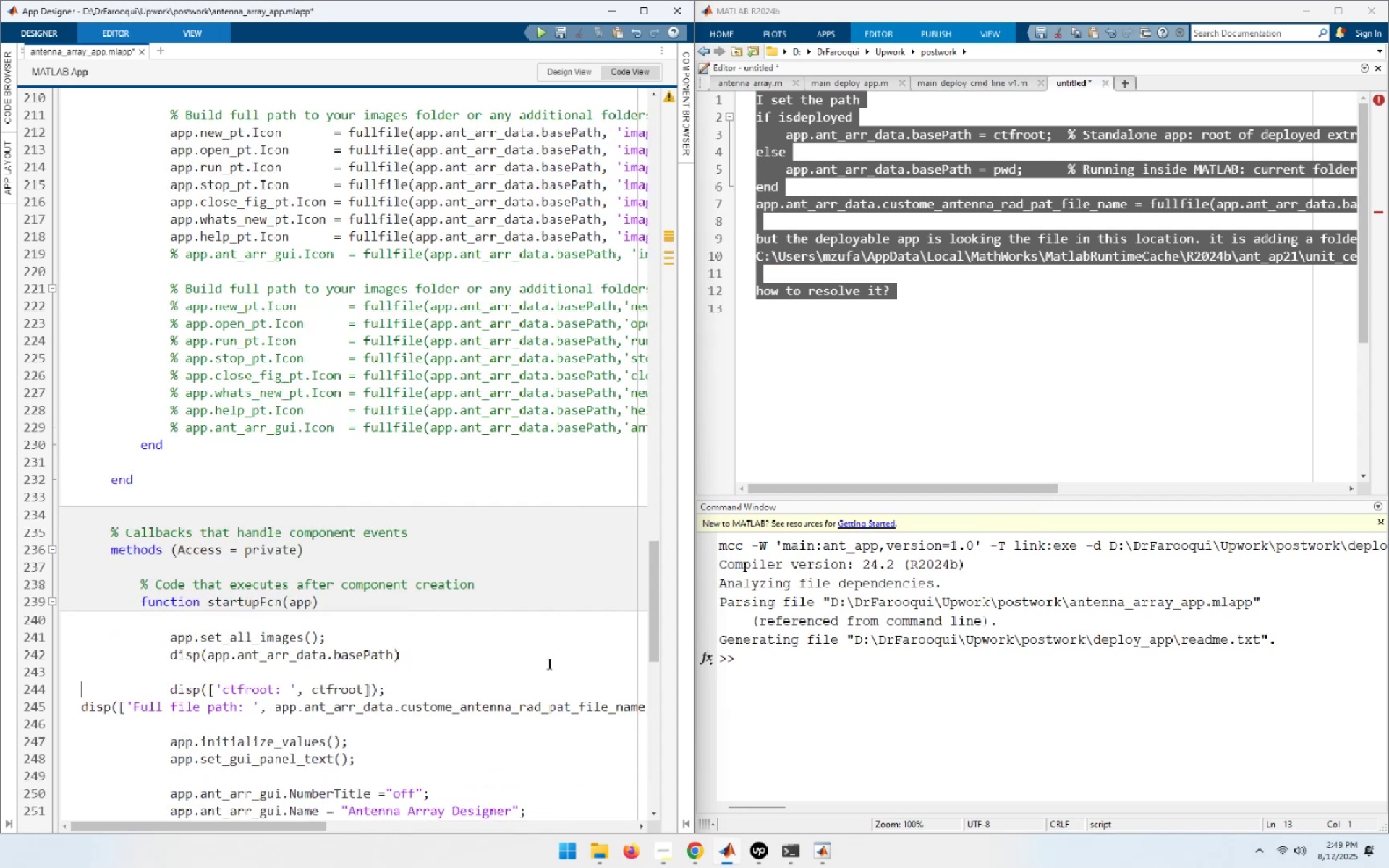 
key(Shift+End)
 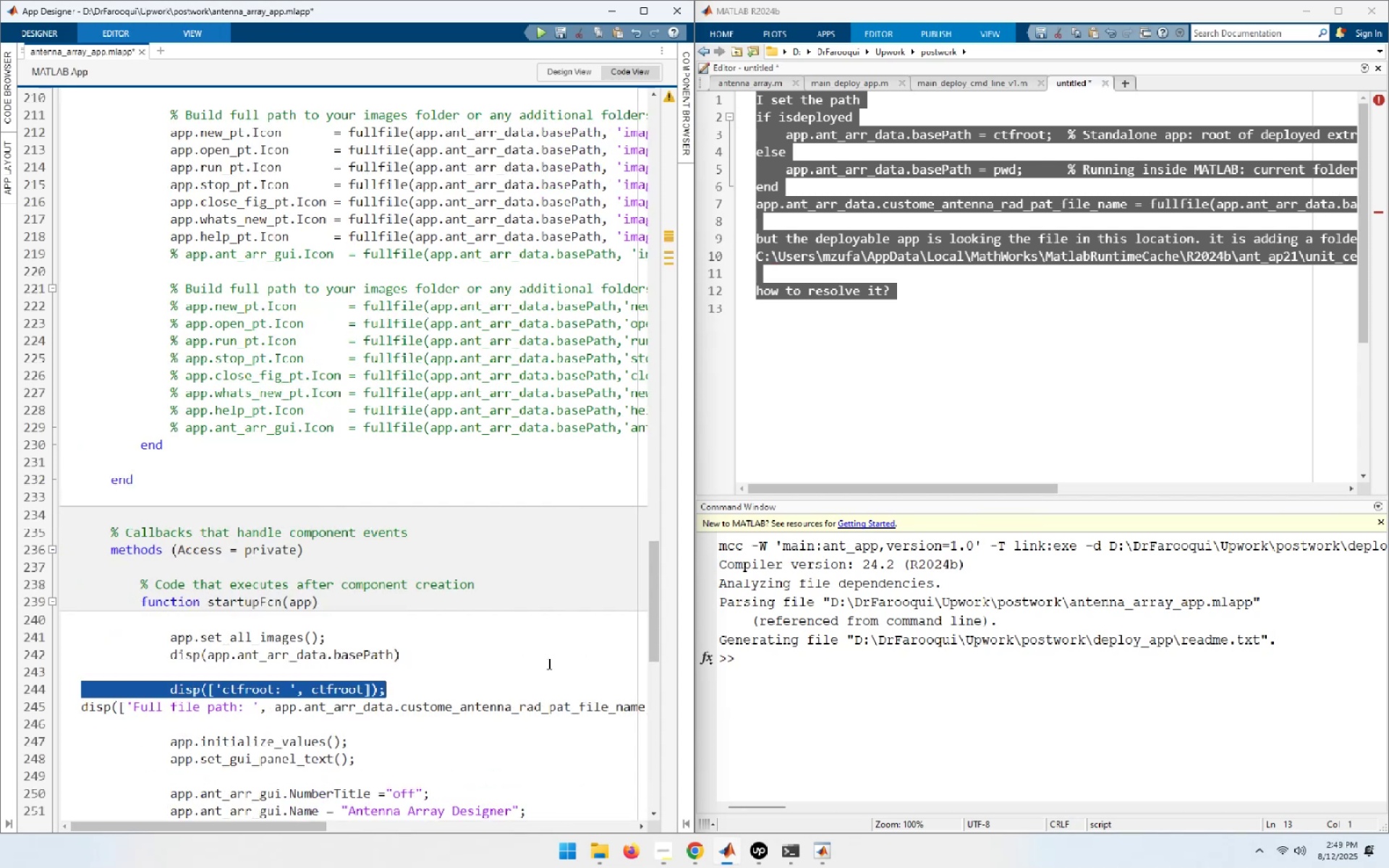 
key(Shift+ArrowDown)
 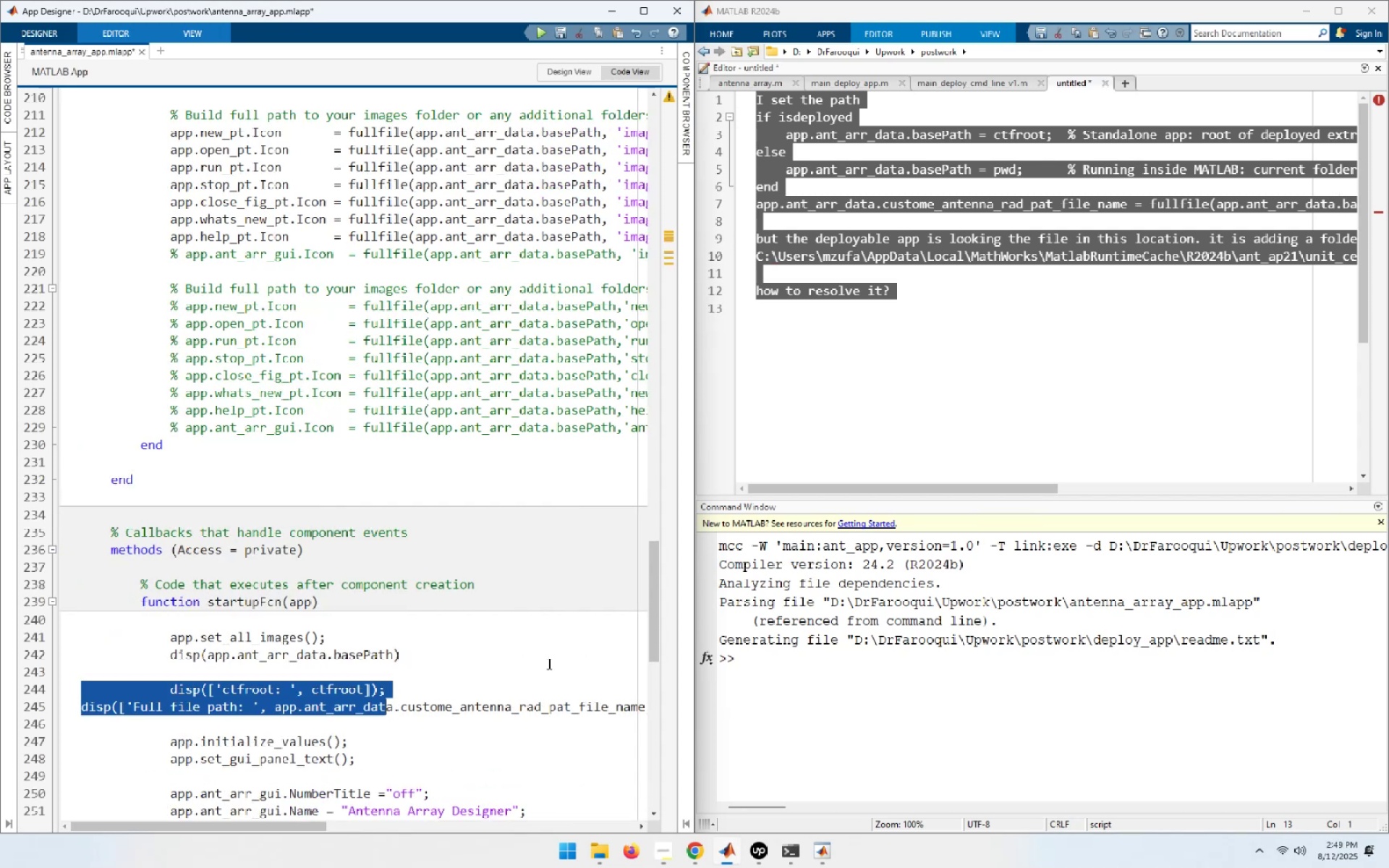 
key(Control+I)
 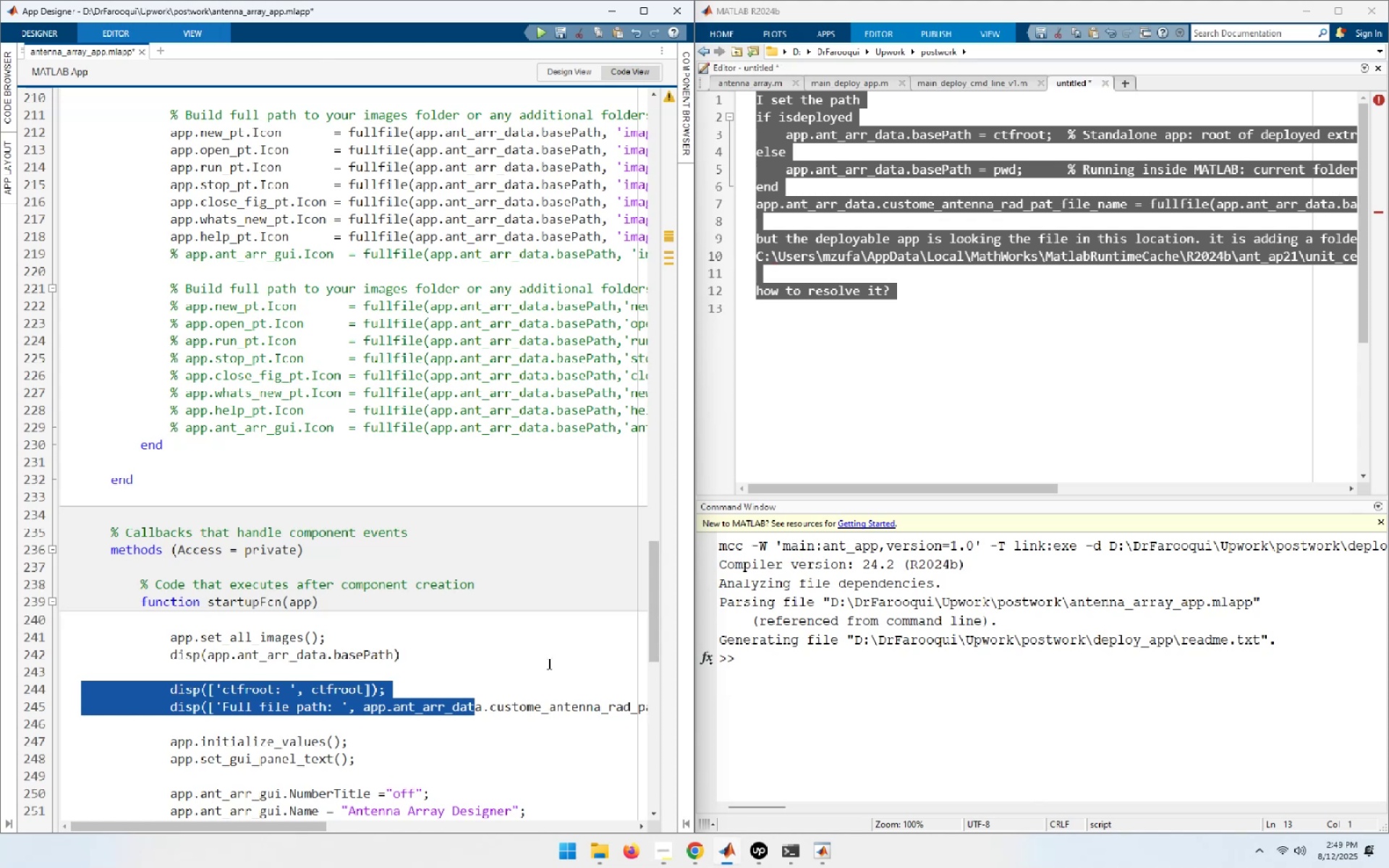 
key(End)
 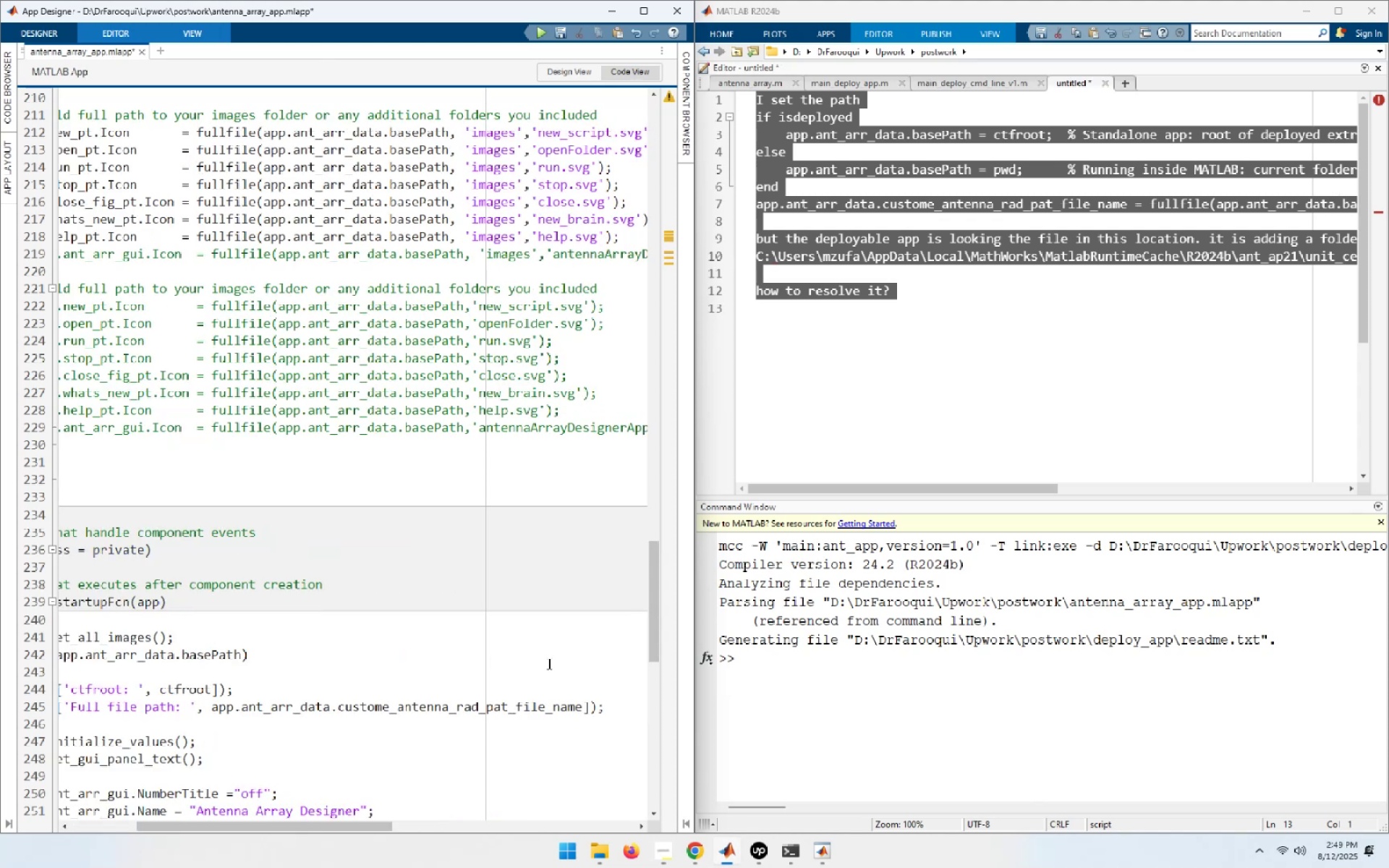 
key(Home)
 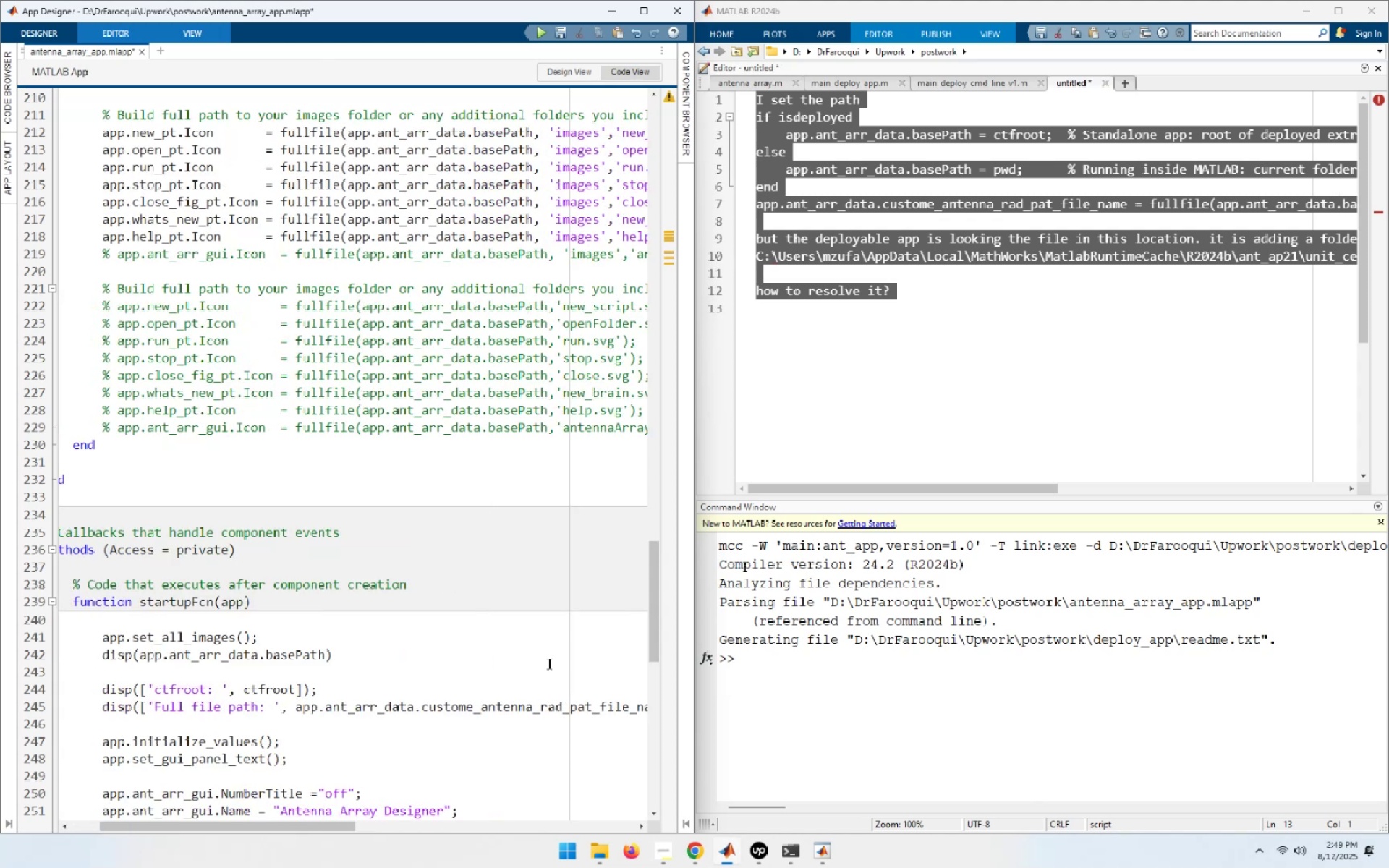 
key(Shift+End)
 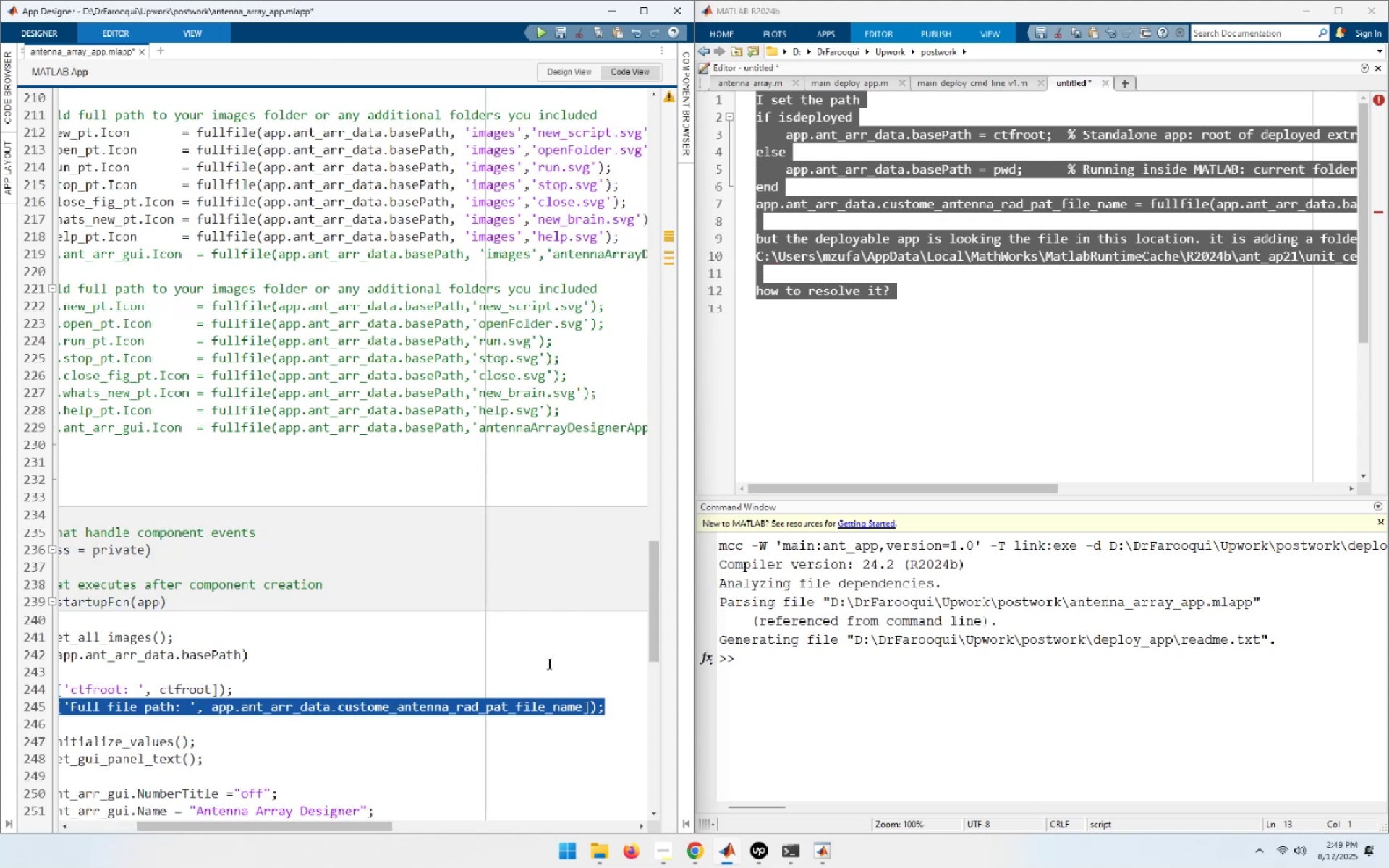 
key(Control+C)
 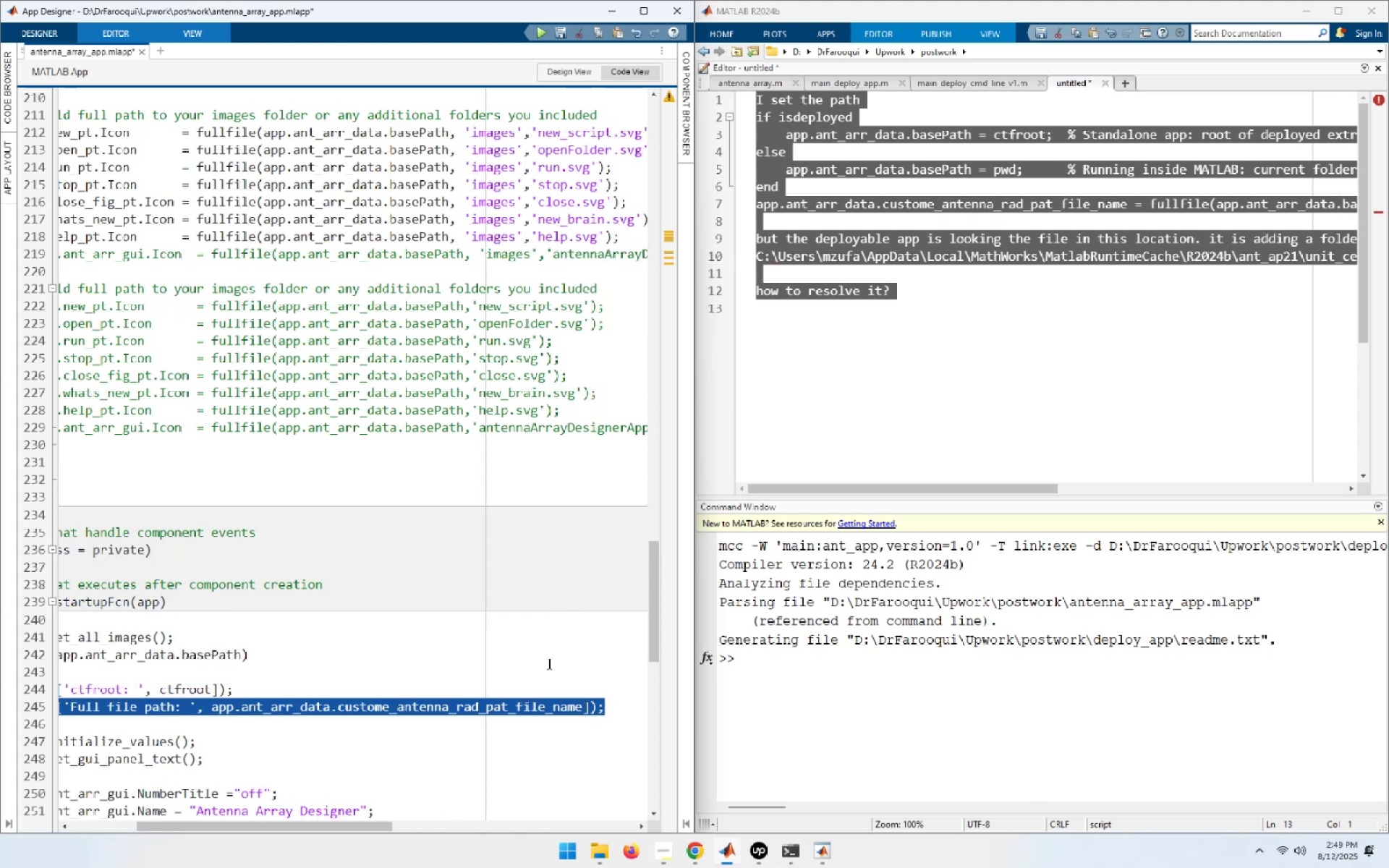 
key(ArrowUp)
 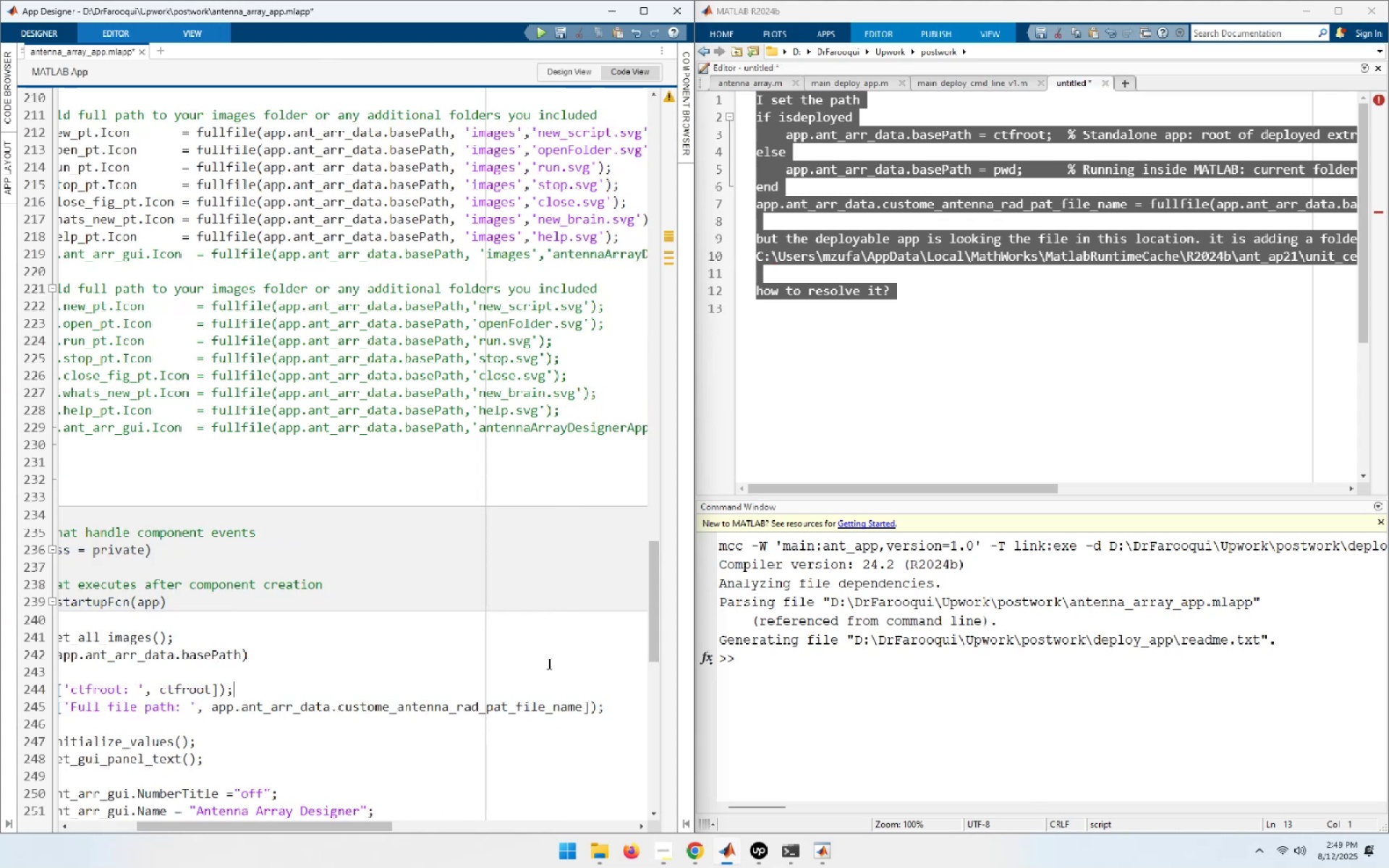 
key(NumpadEnter)
 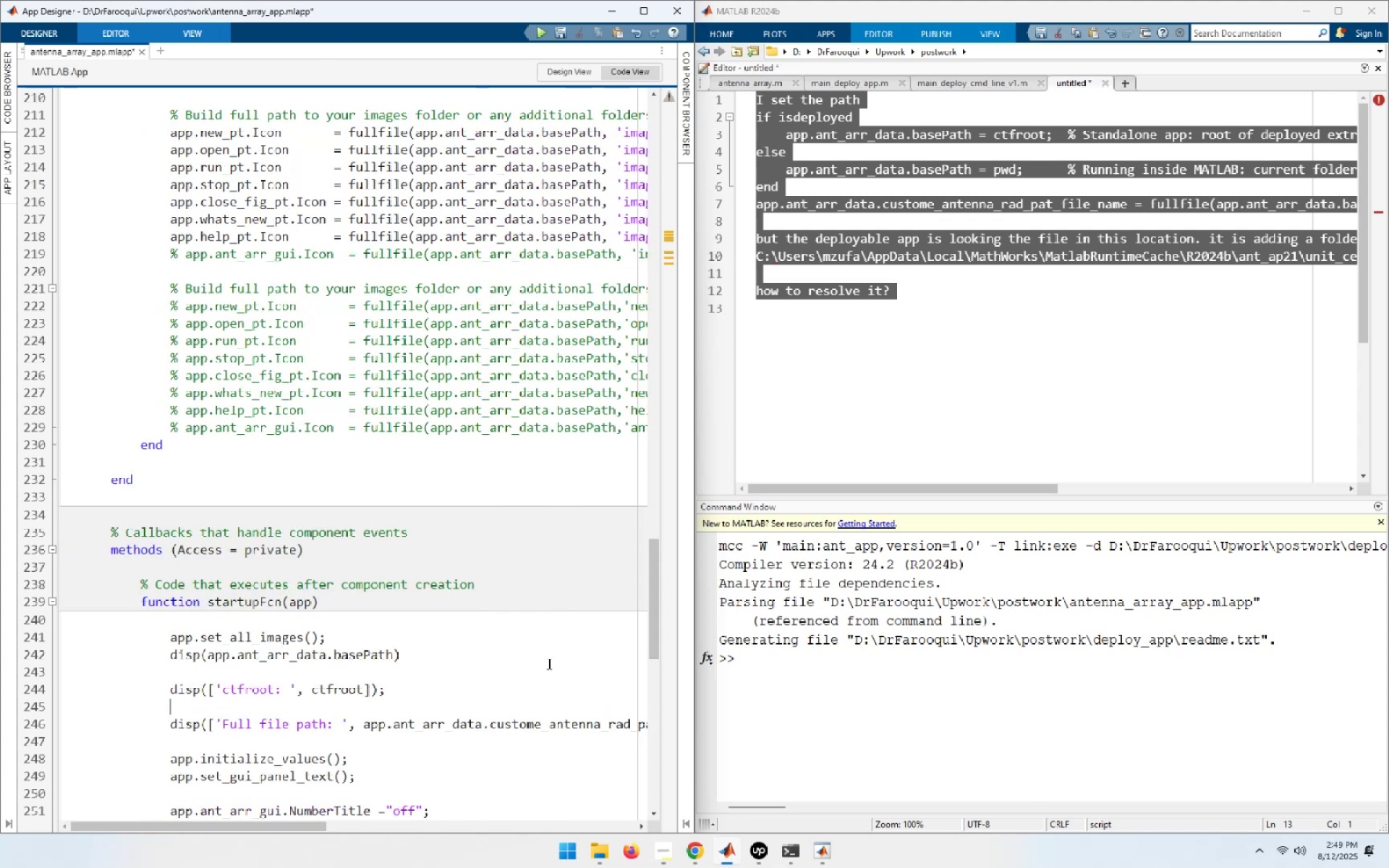 
key(Control+ControlLeft)
 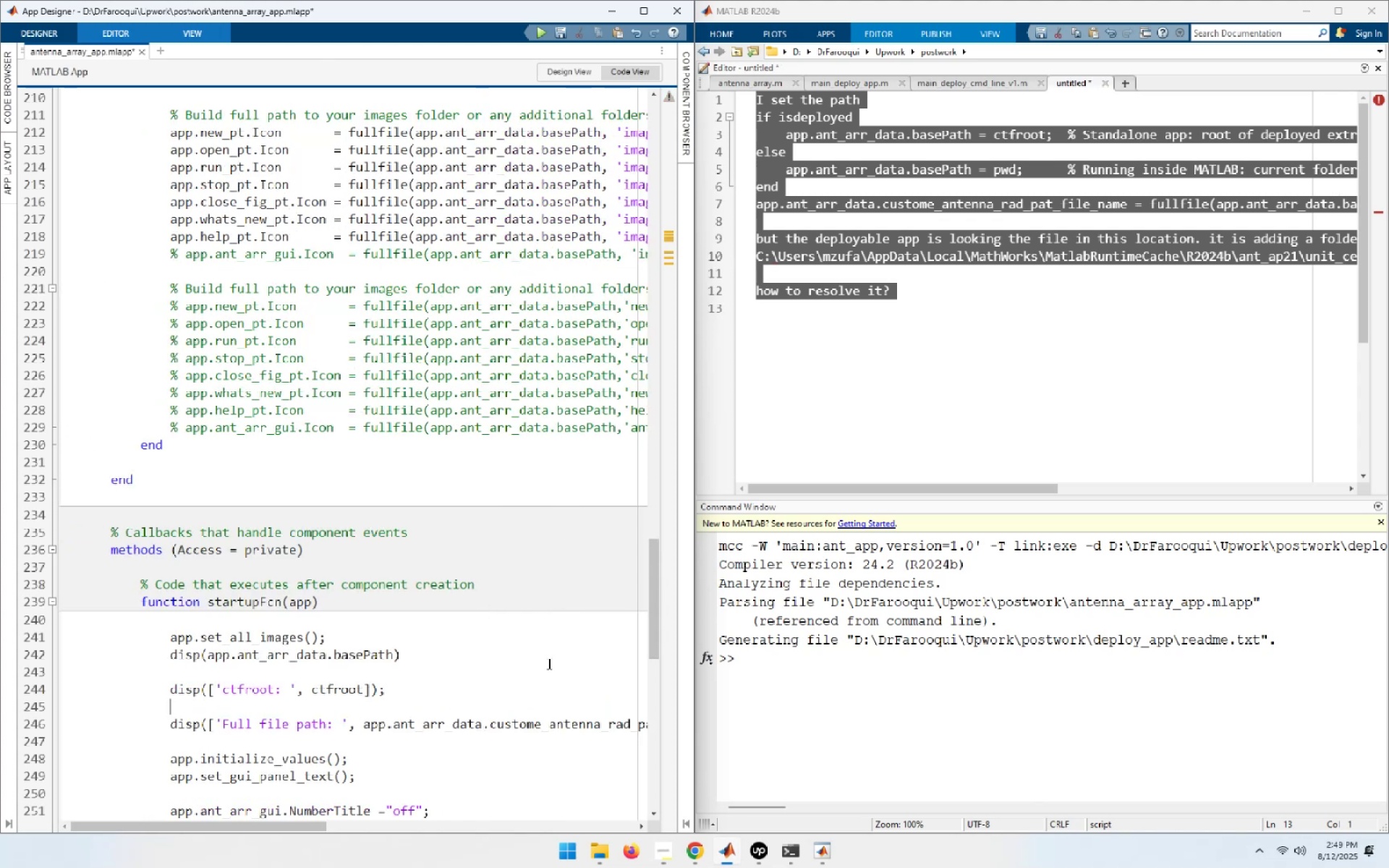 
key(Control+V)
 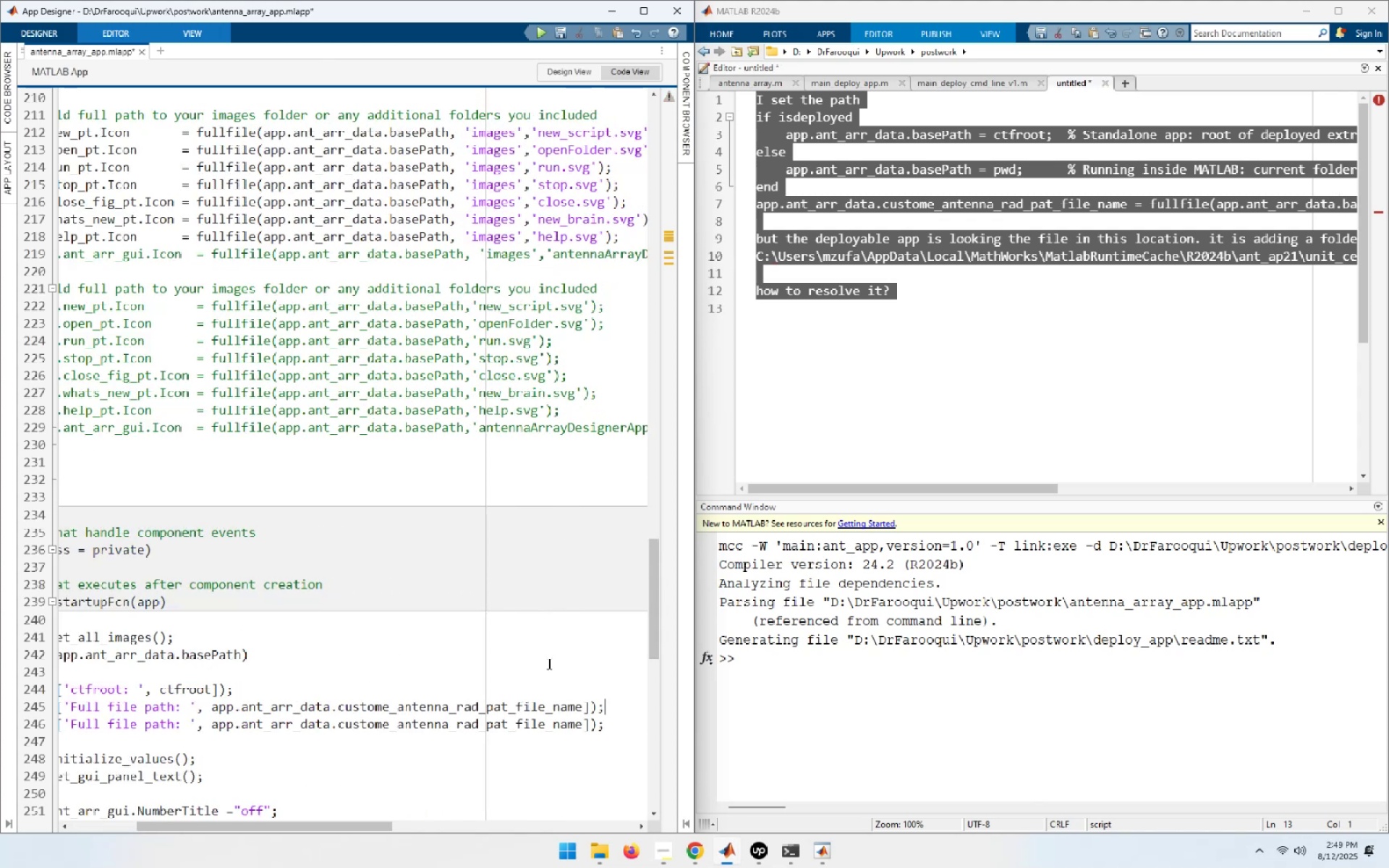 
key(Home)
 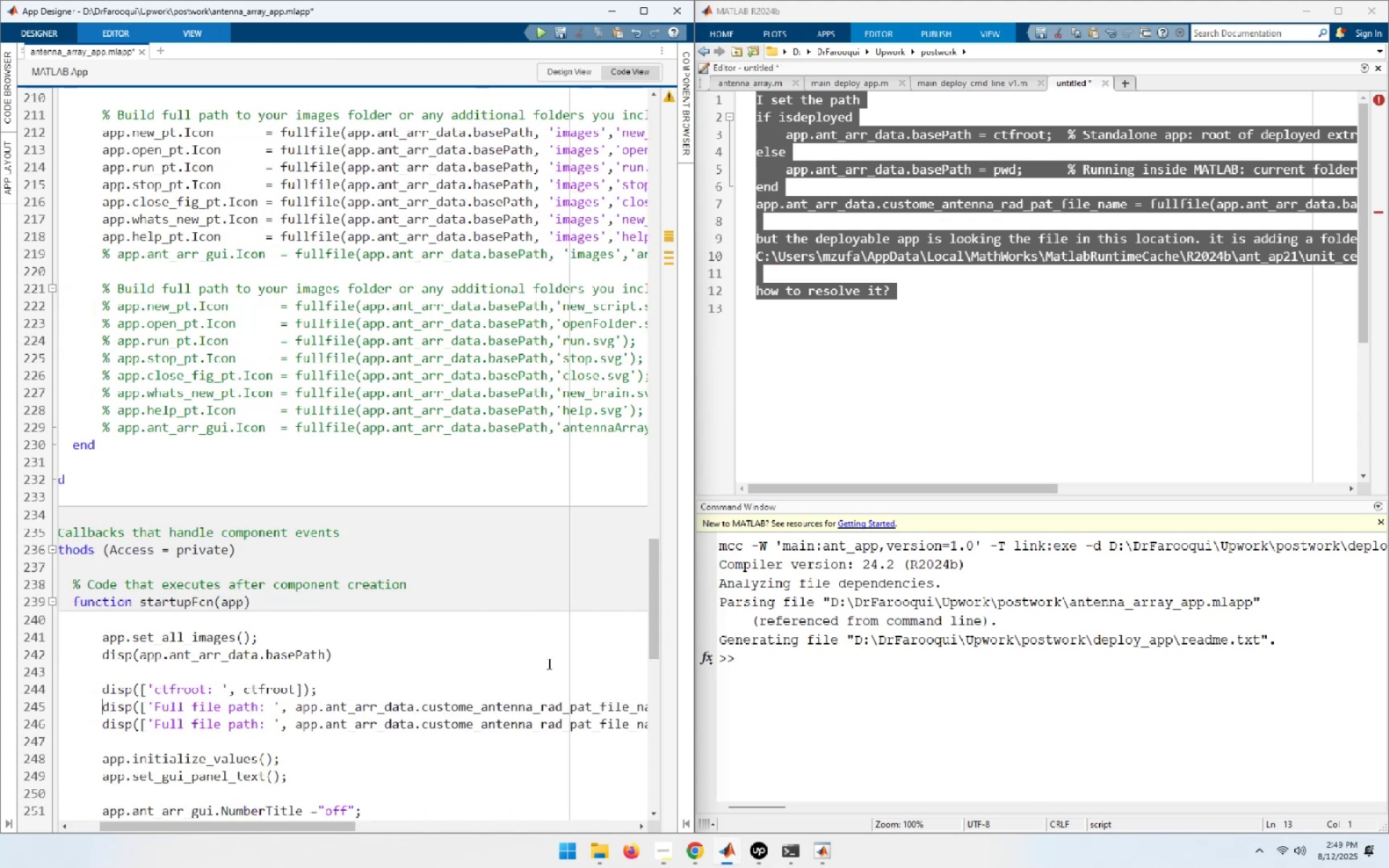 
hold_key(key=ArrowRight, duration=0.56)
 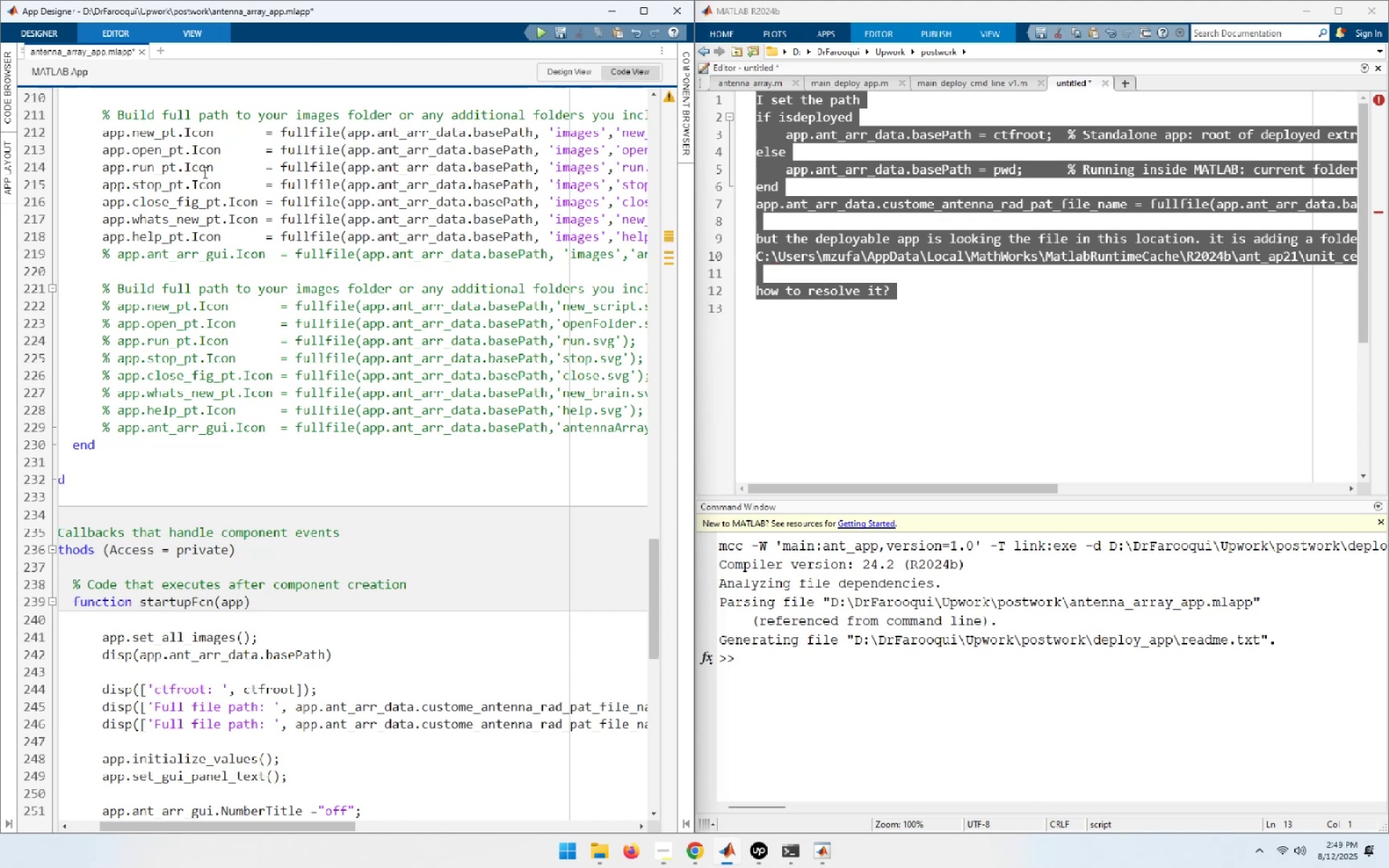 
left_click_drag(start_coordinate=[214, 134], to_coordinate=[103, 136])
 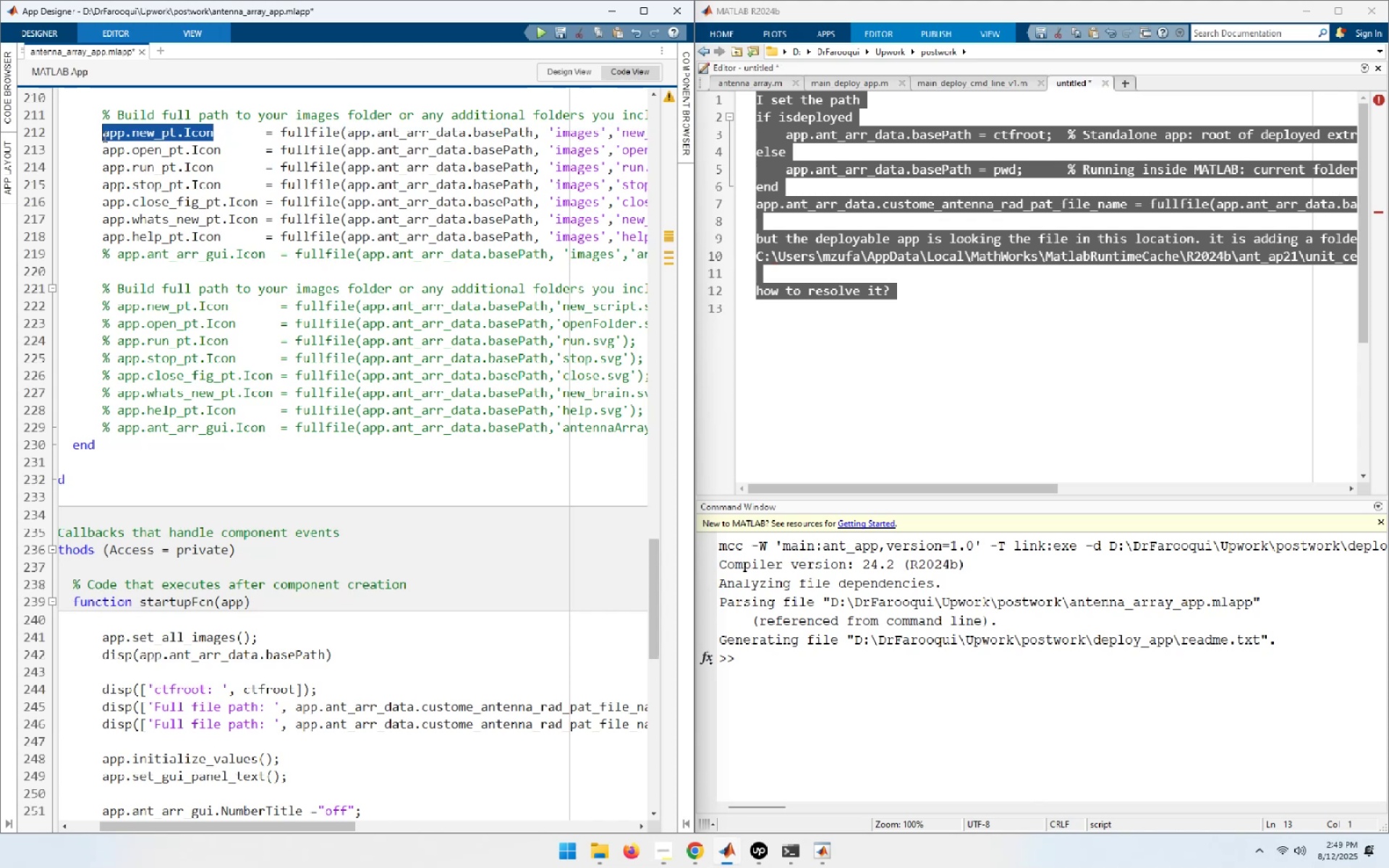 
key(Control+C)
 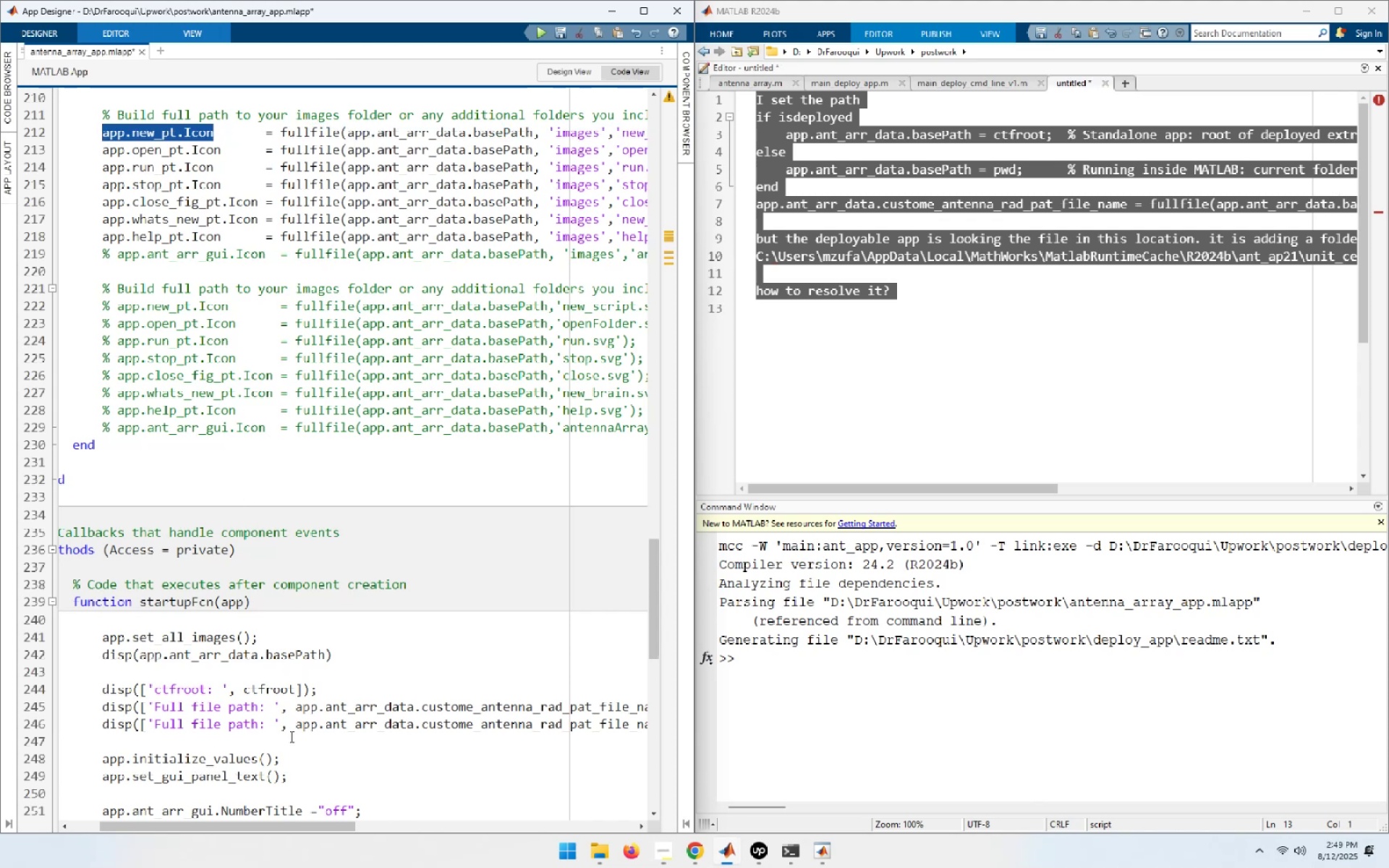 
left_click([294, 729])
 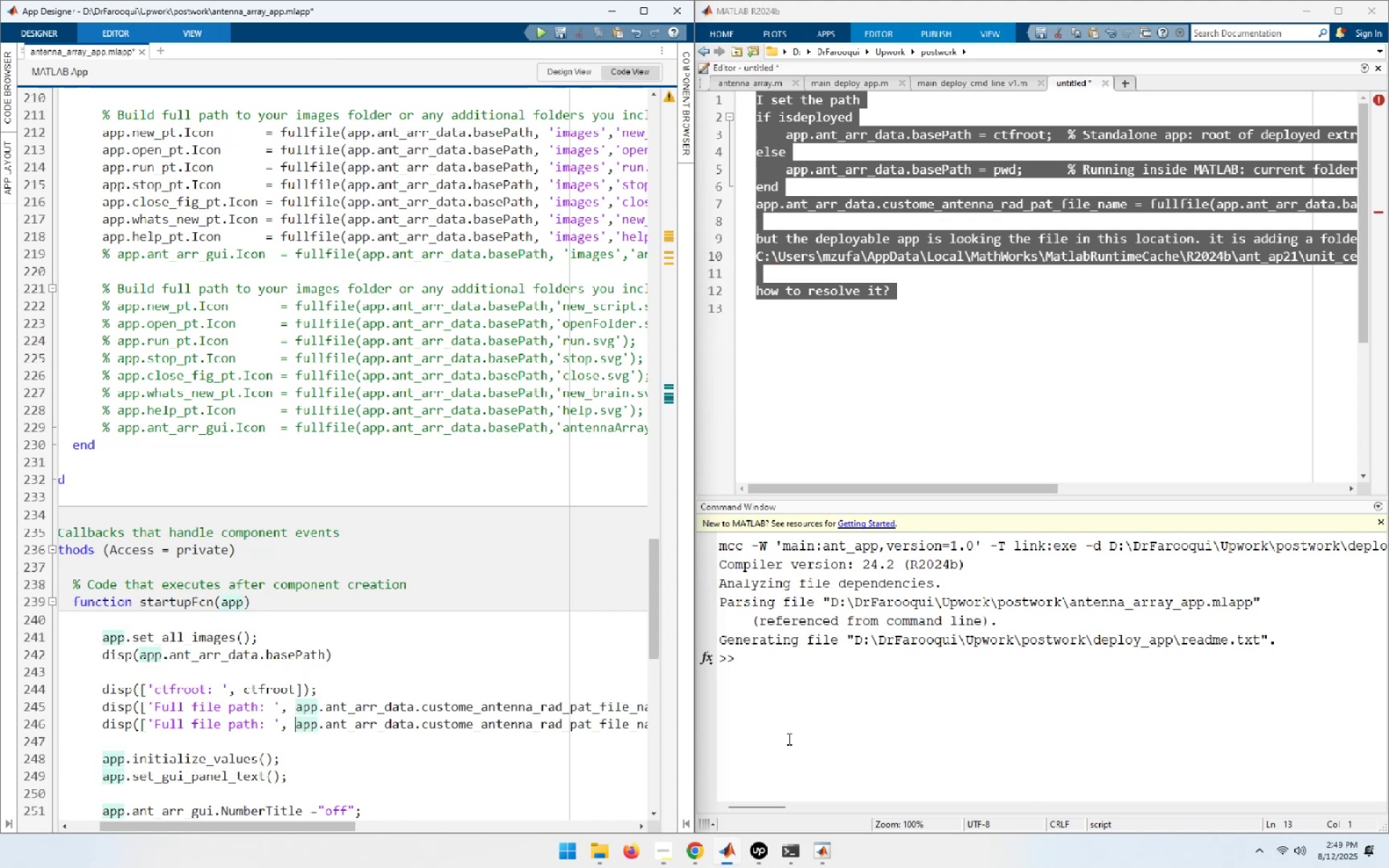 
key(Shift+End)
 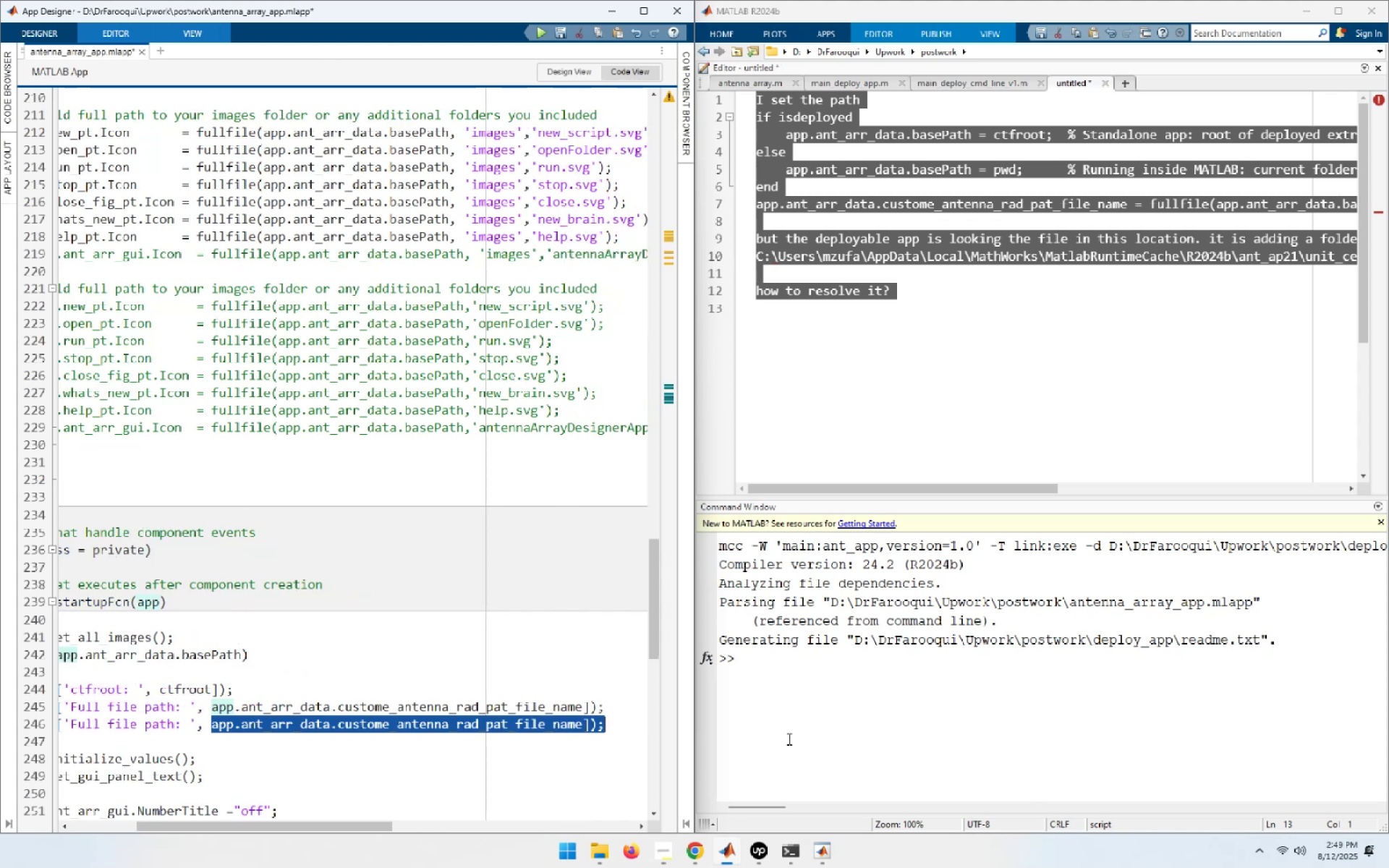 
key(Shift+ArrowLeft)
 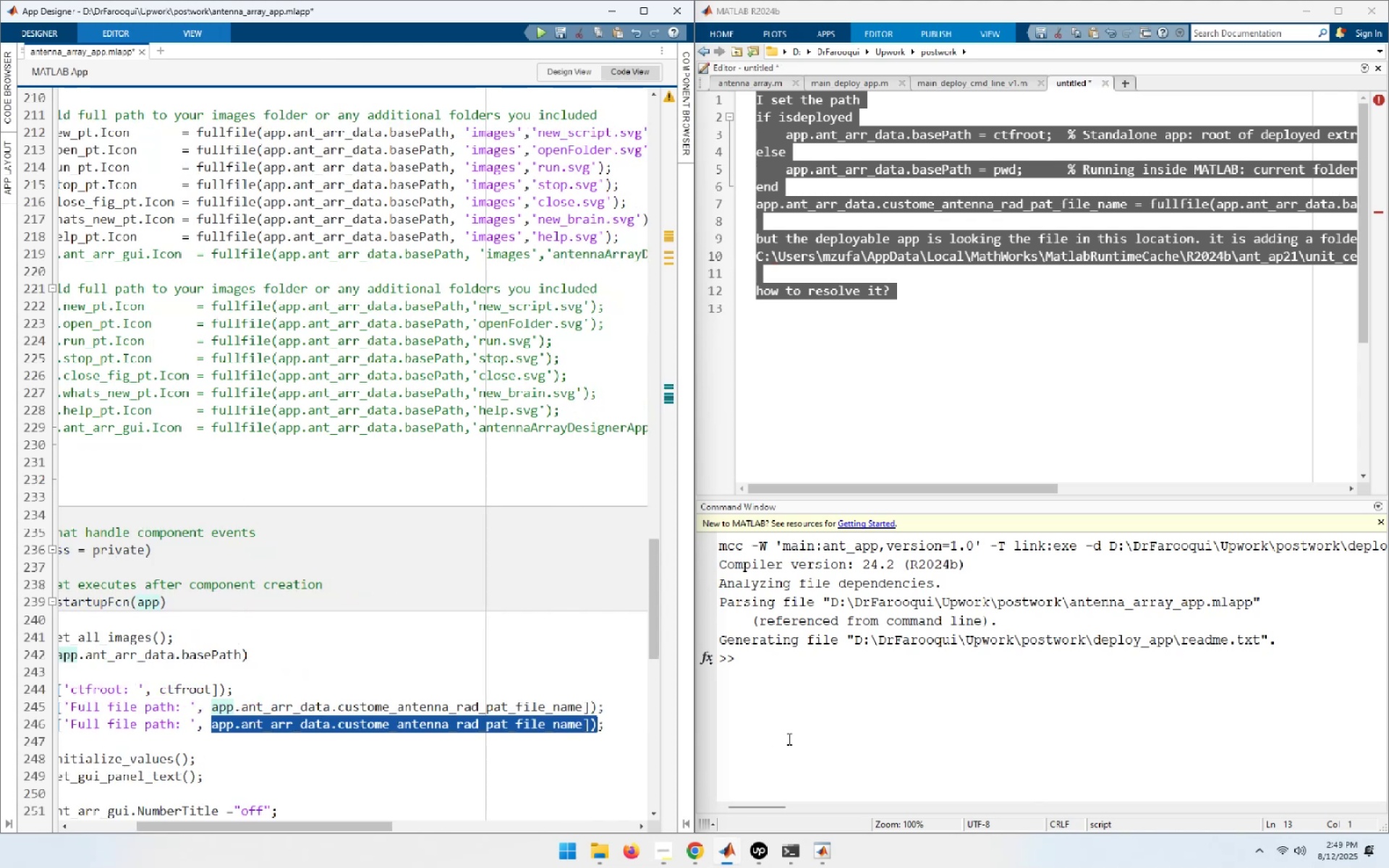 
key(Shift+ArrowLeft)
 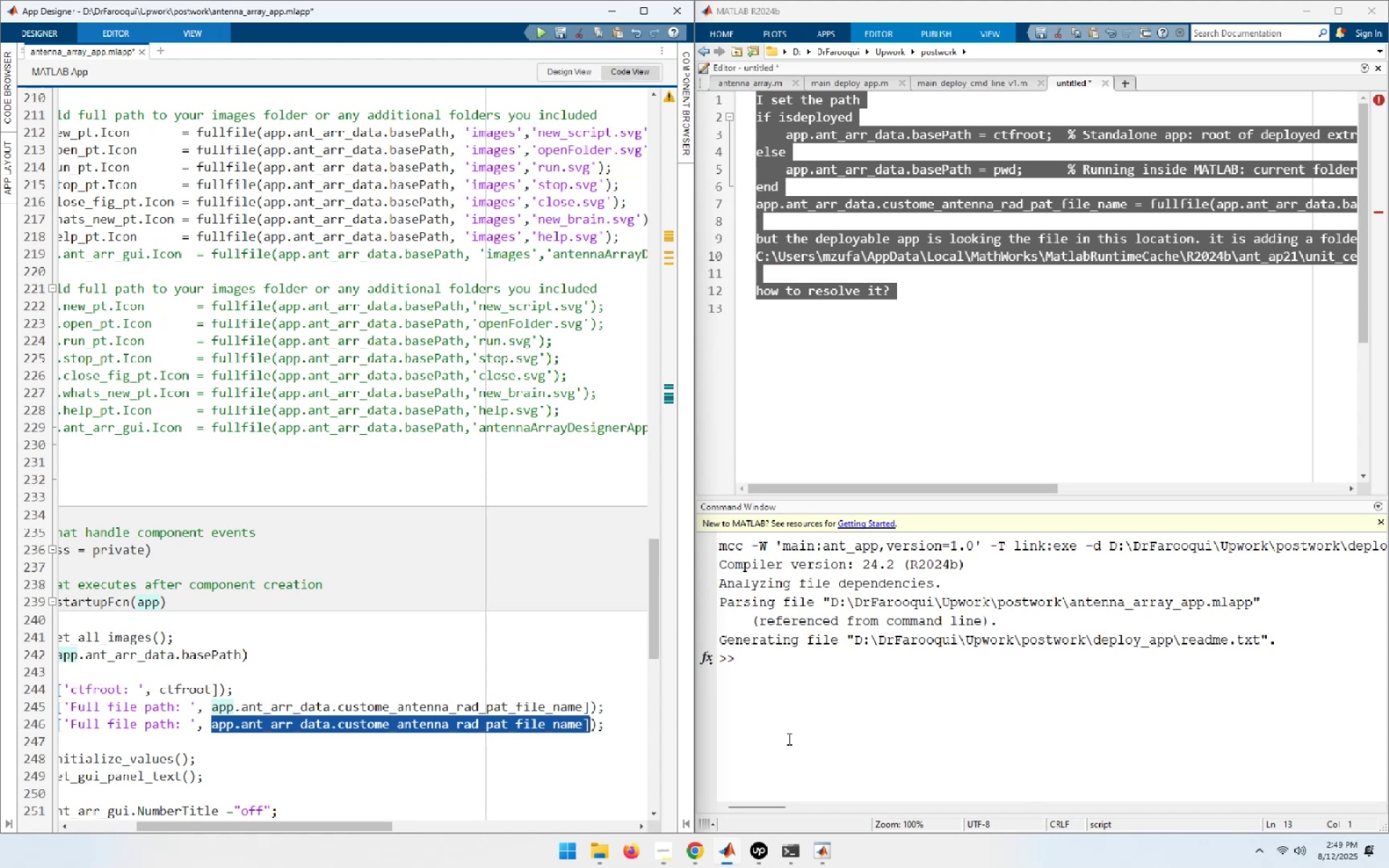 
key(Shift+ArrowLeft)
 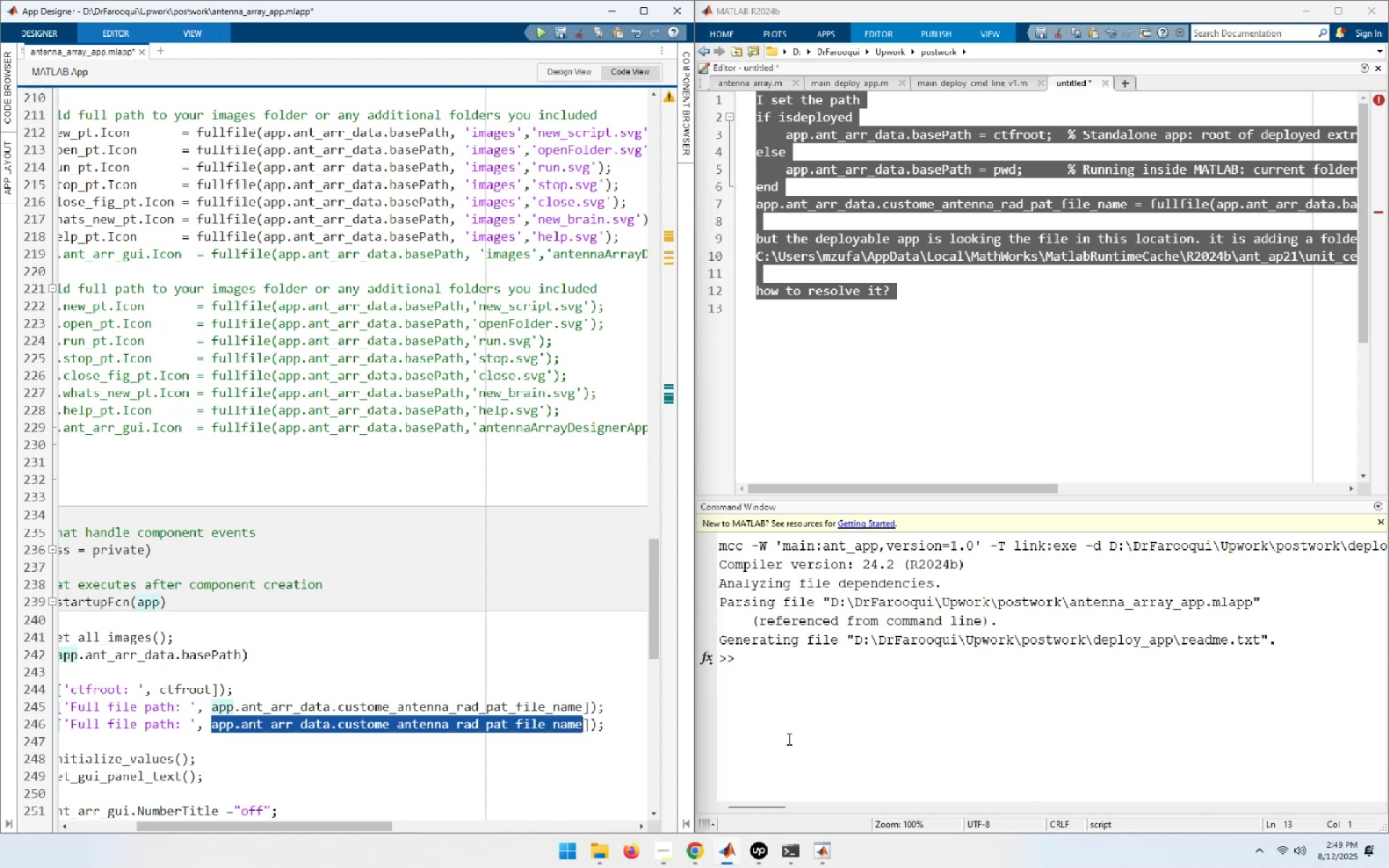 
key(Control+ControlLeft)
 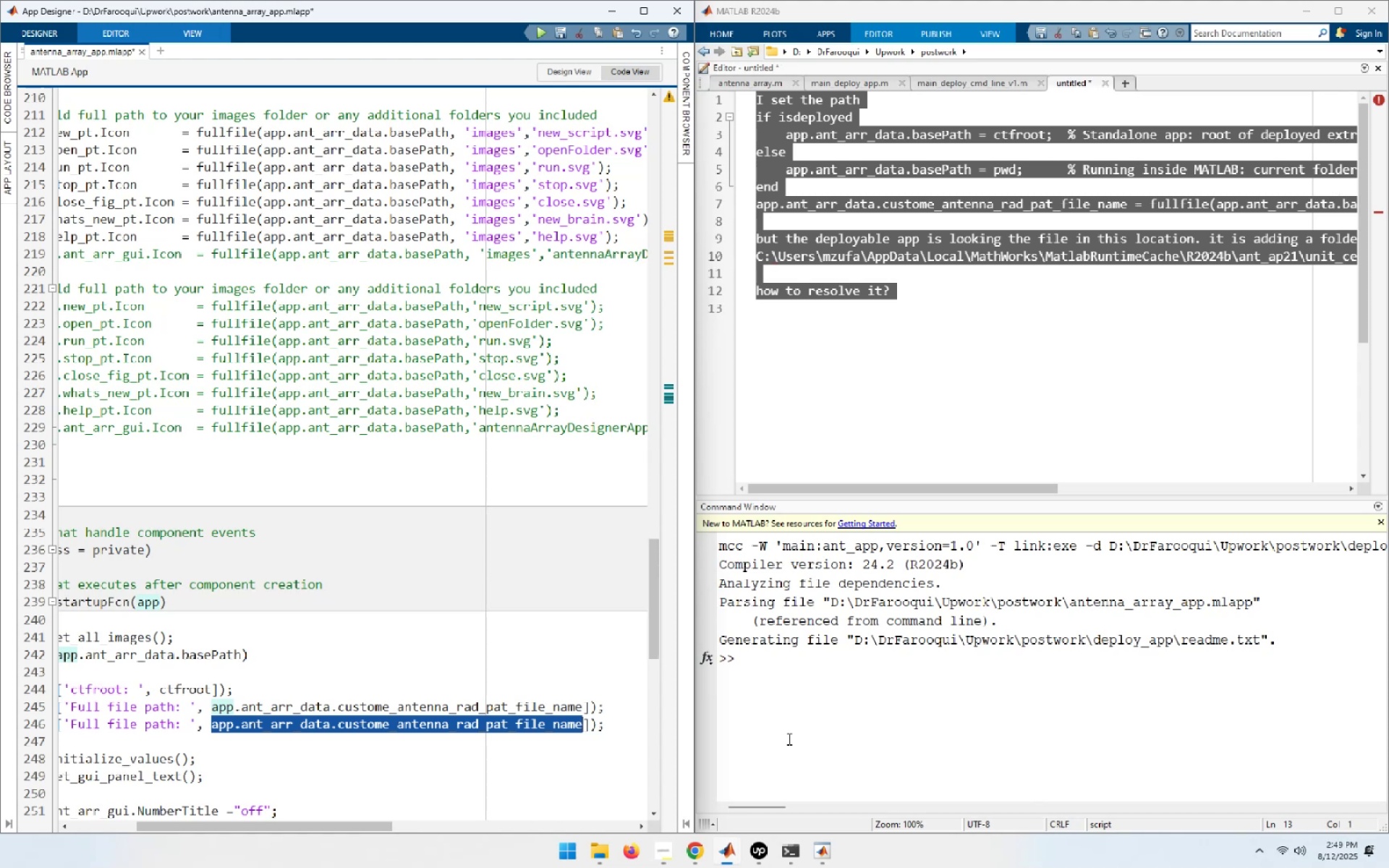 
key(Control+V)
 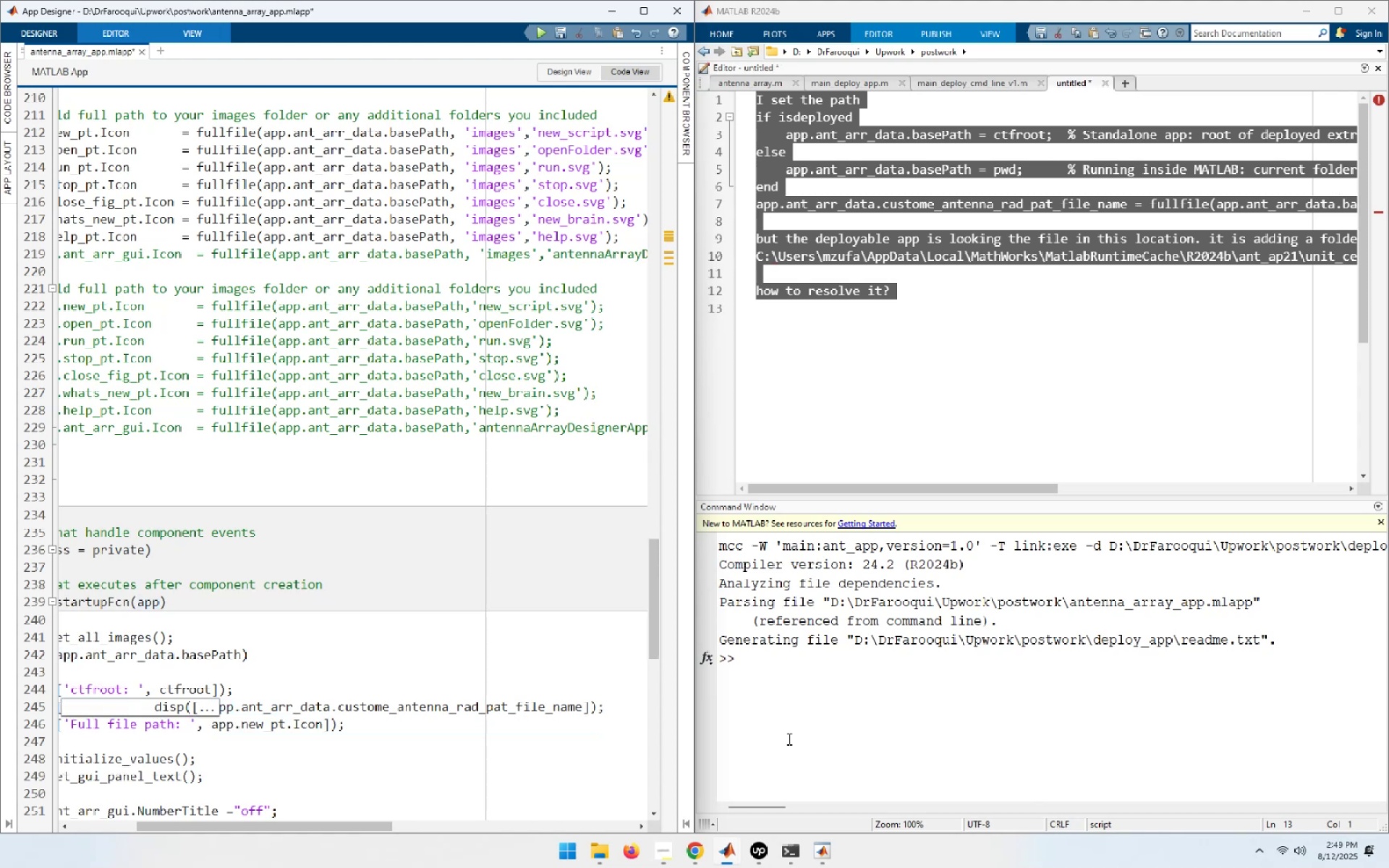 
key(Home)
 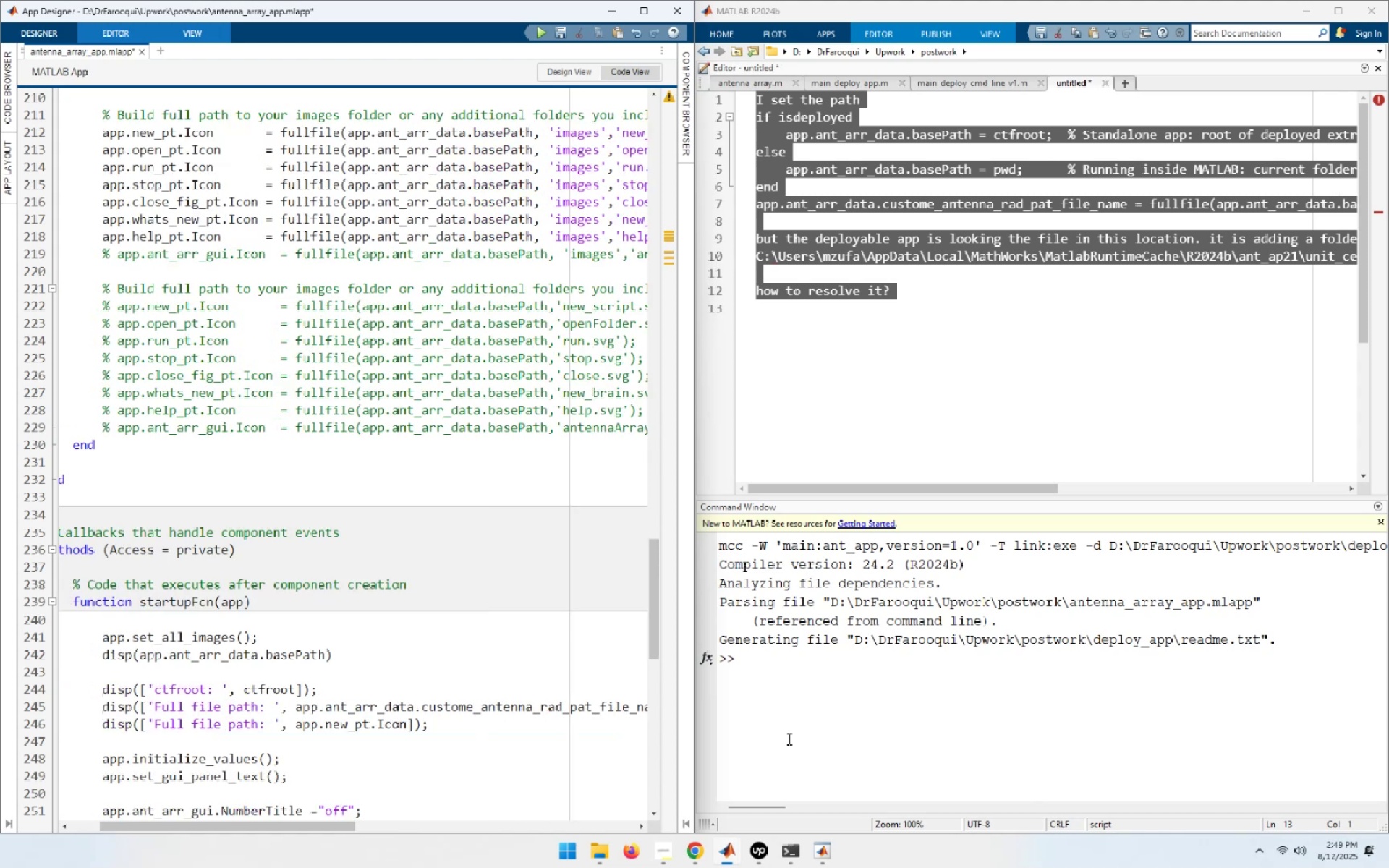 
hold_key(key=ArrowRight, duration=0.86)
 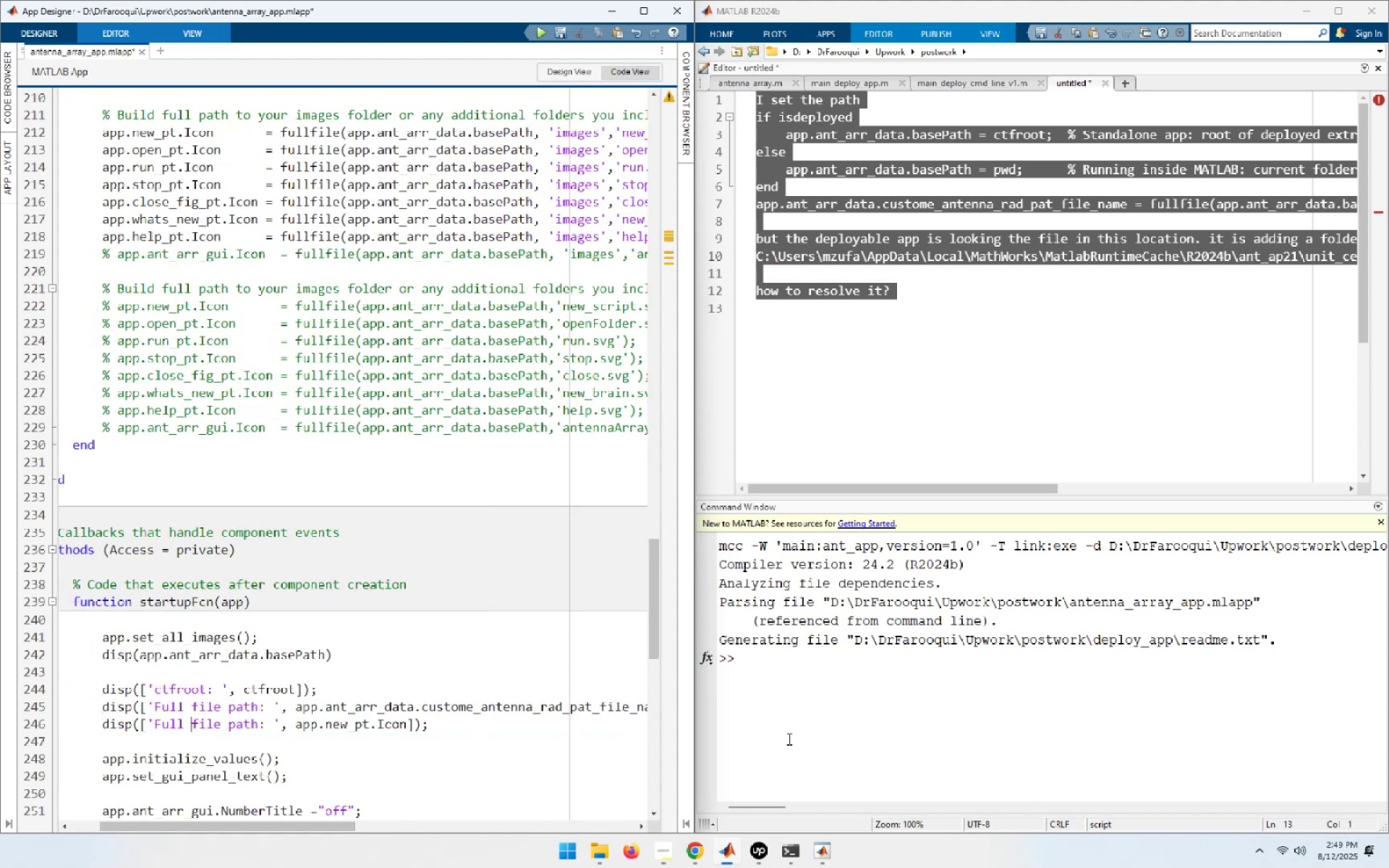 
key(ArrowLeft)
 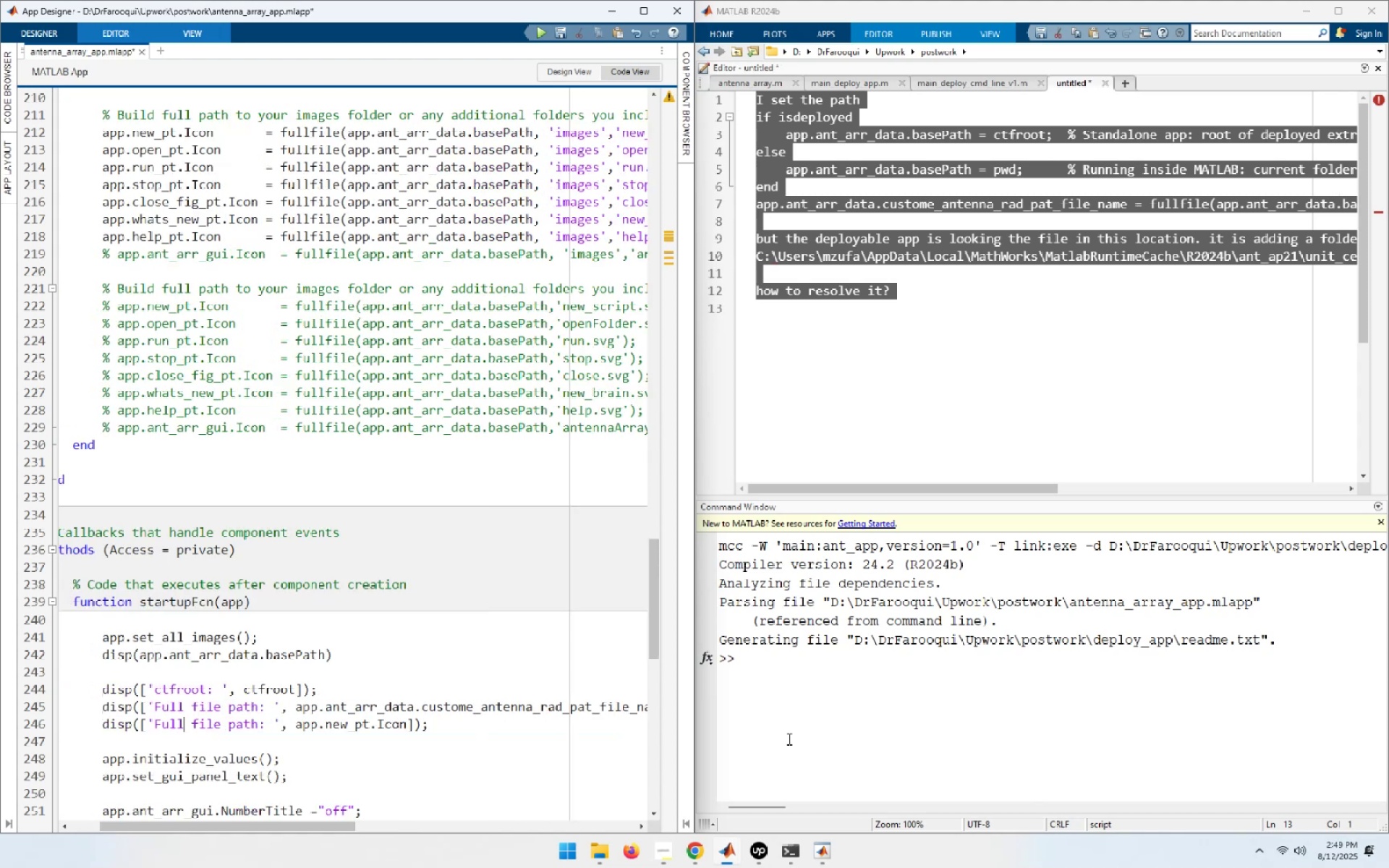 
key(ArrowLeft)
 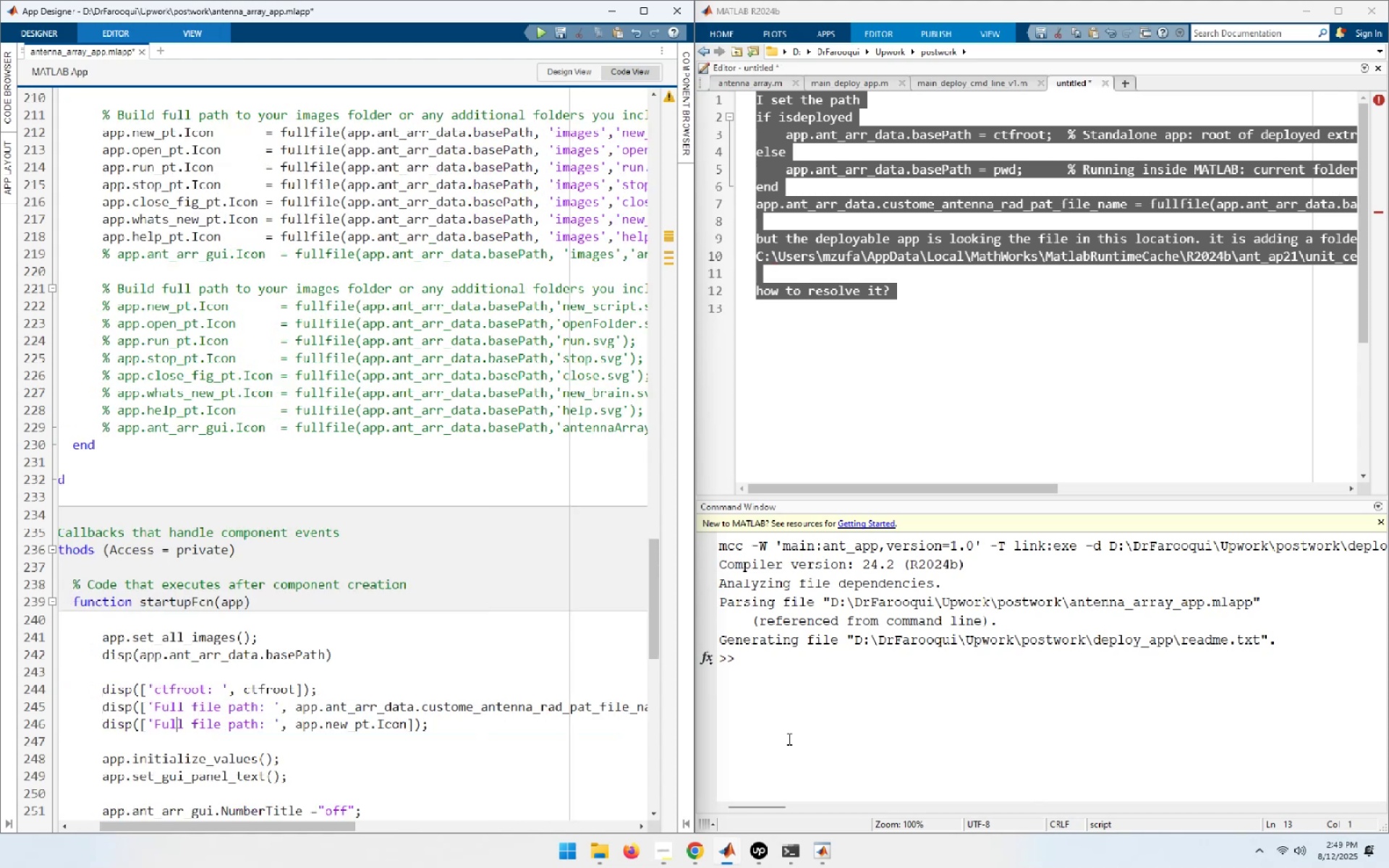 
key(ArrowRight)
 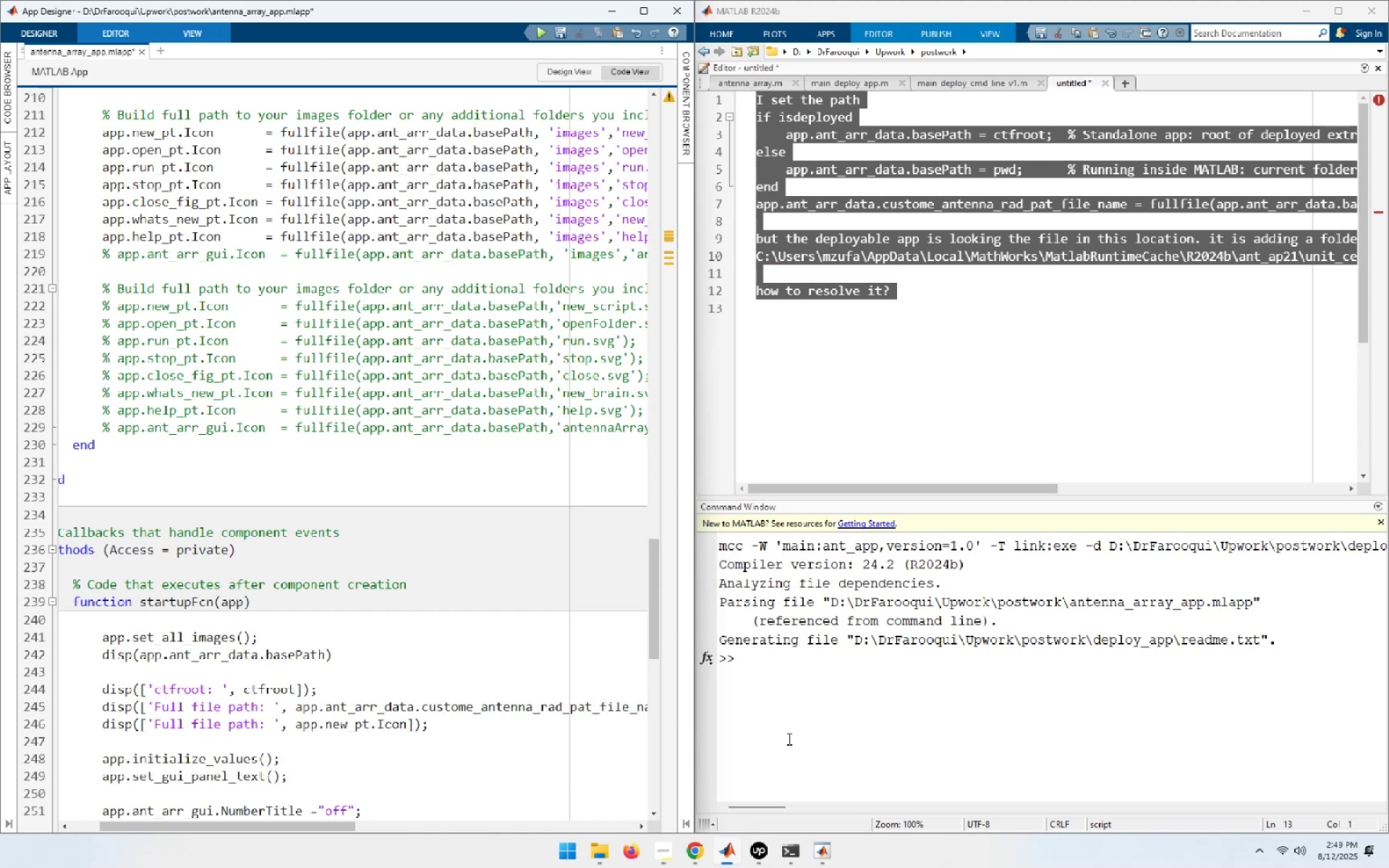 
wait(14.42)
 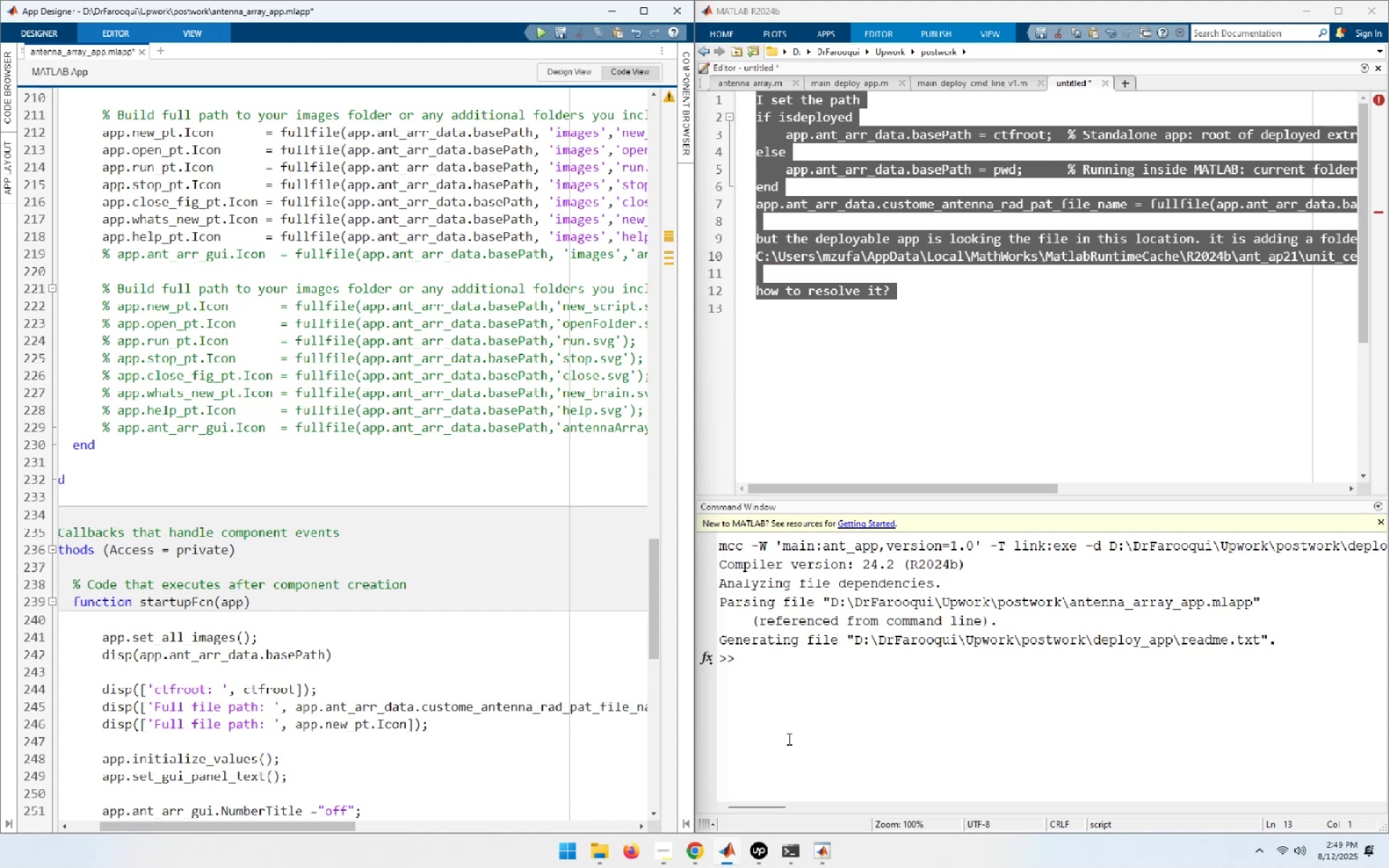 
key(ArrowRight)
 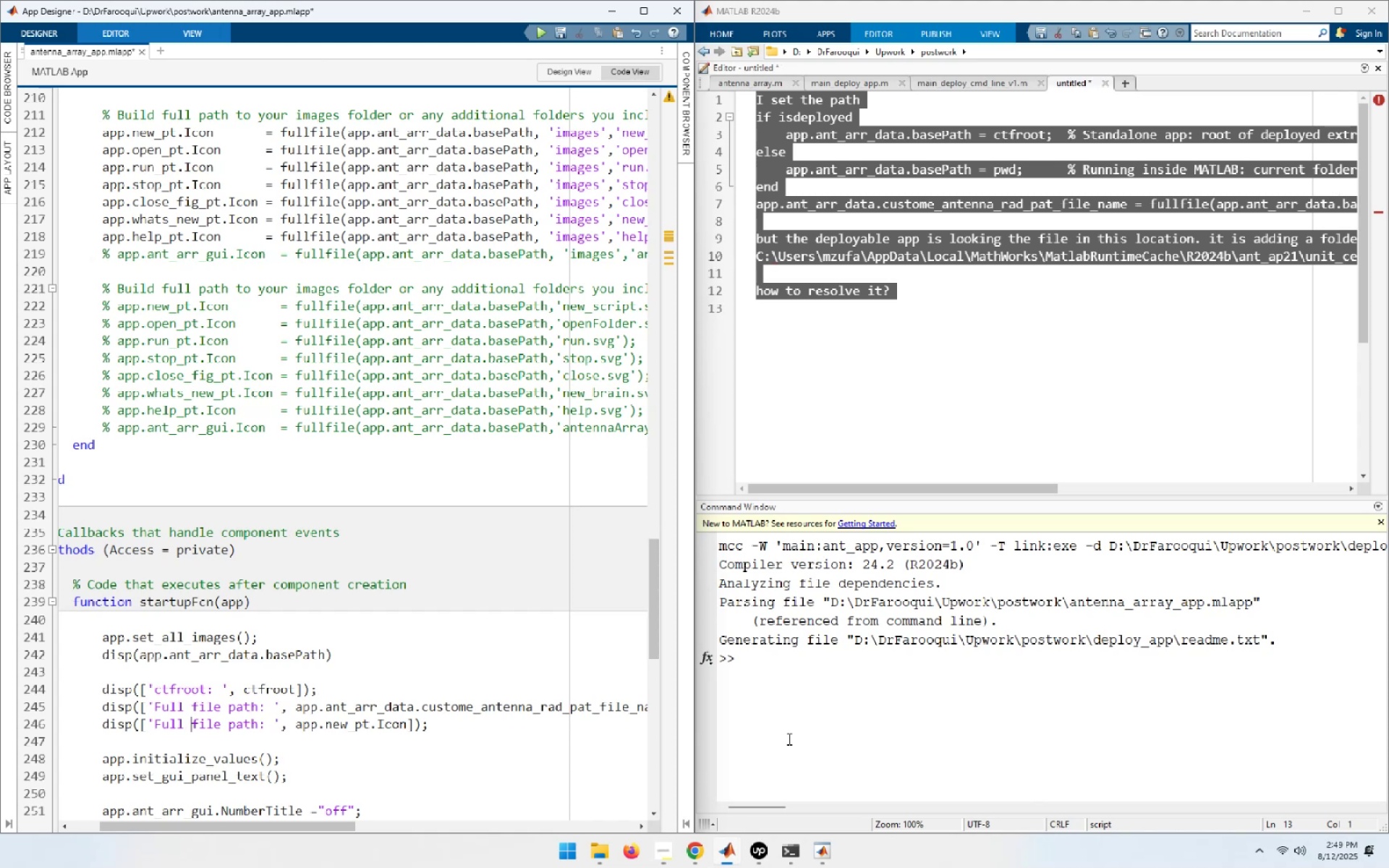 
key(ArrowRight)
 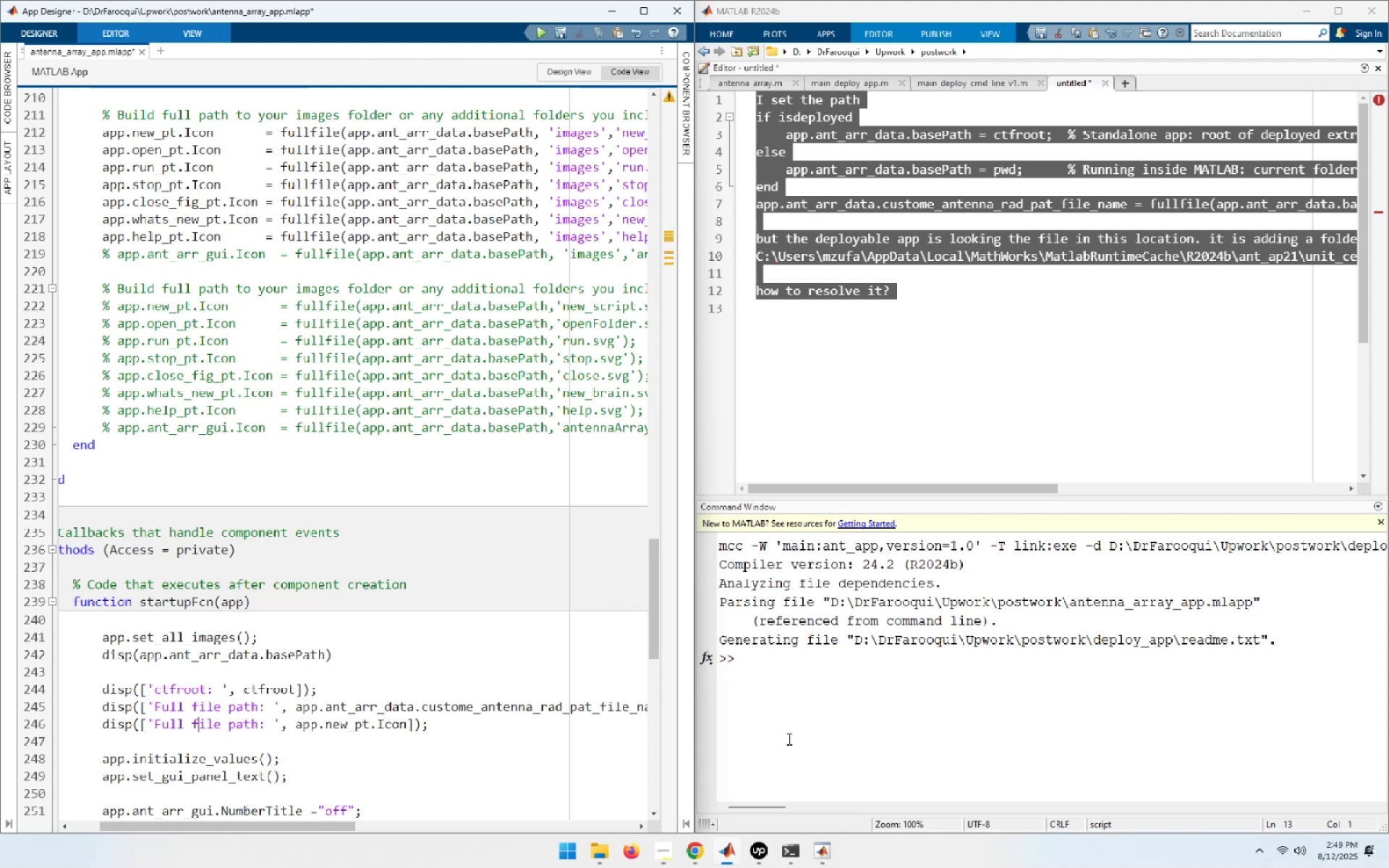 
key(ArrowRight)
 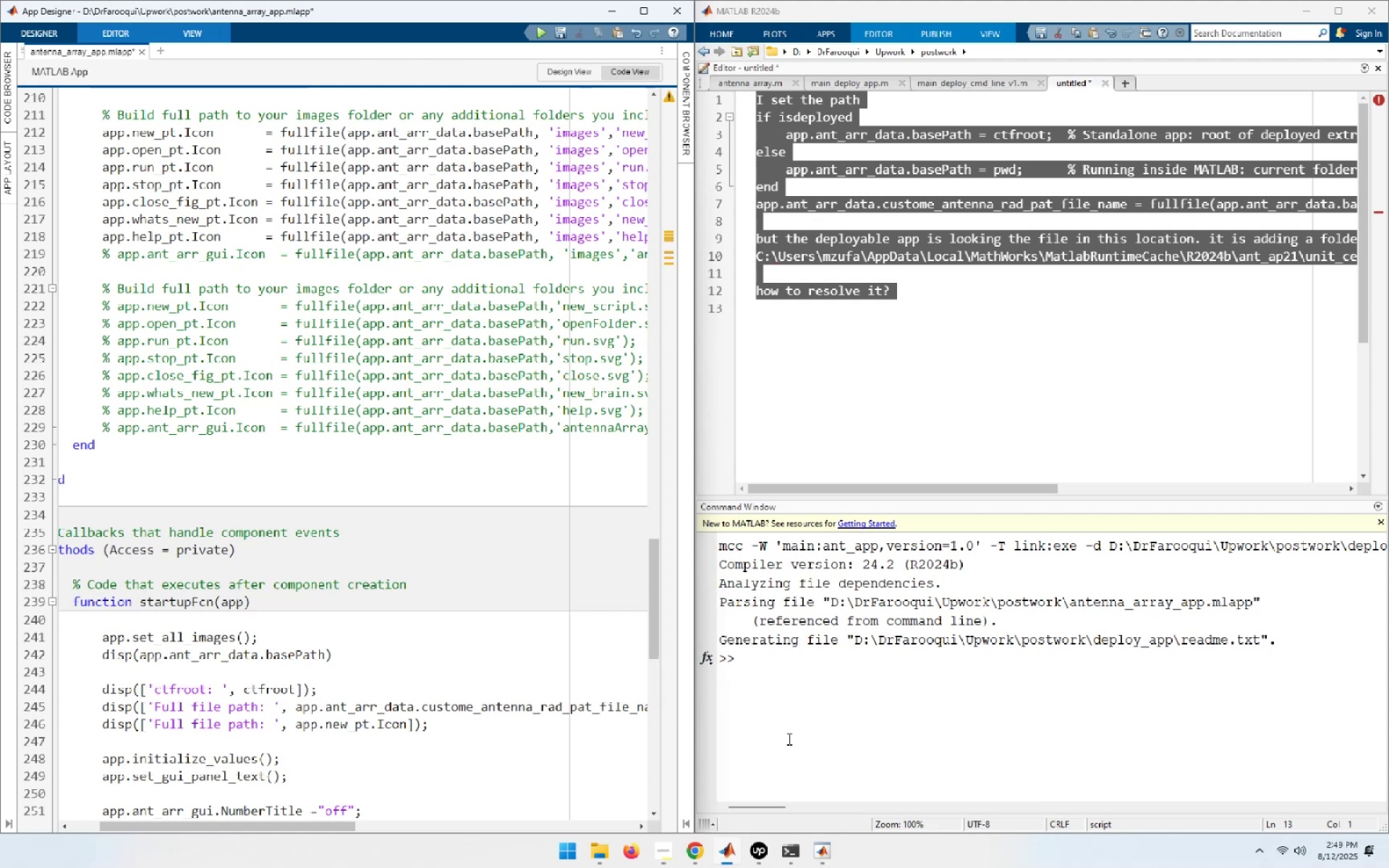 
key(ArrowRight)
 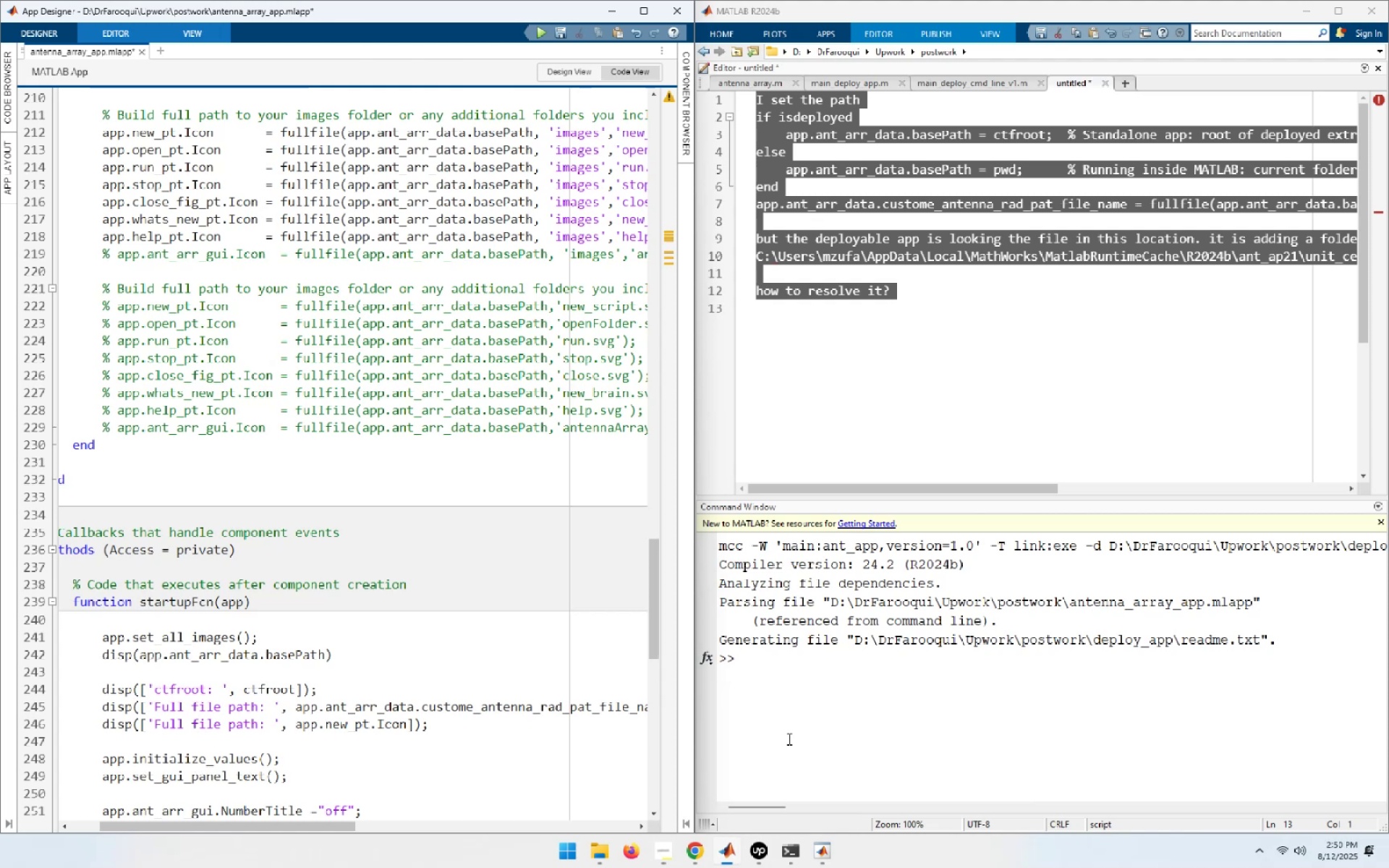 
key(ArrowRight)
 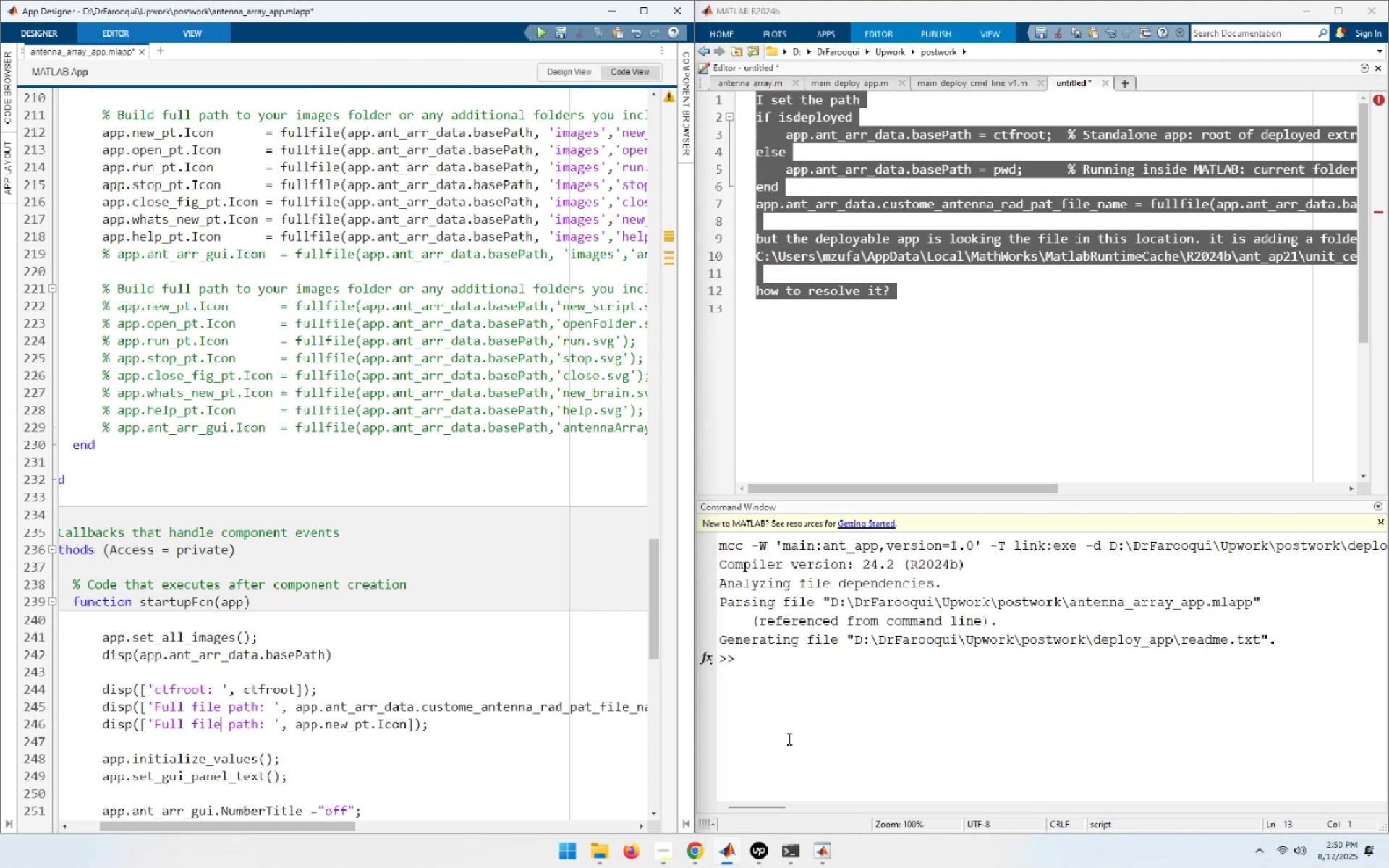 
key(ArrowRight)
 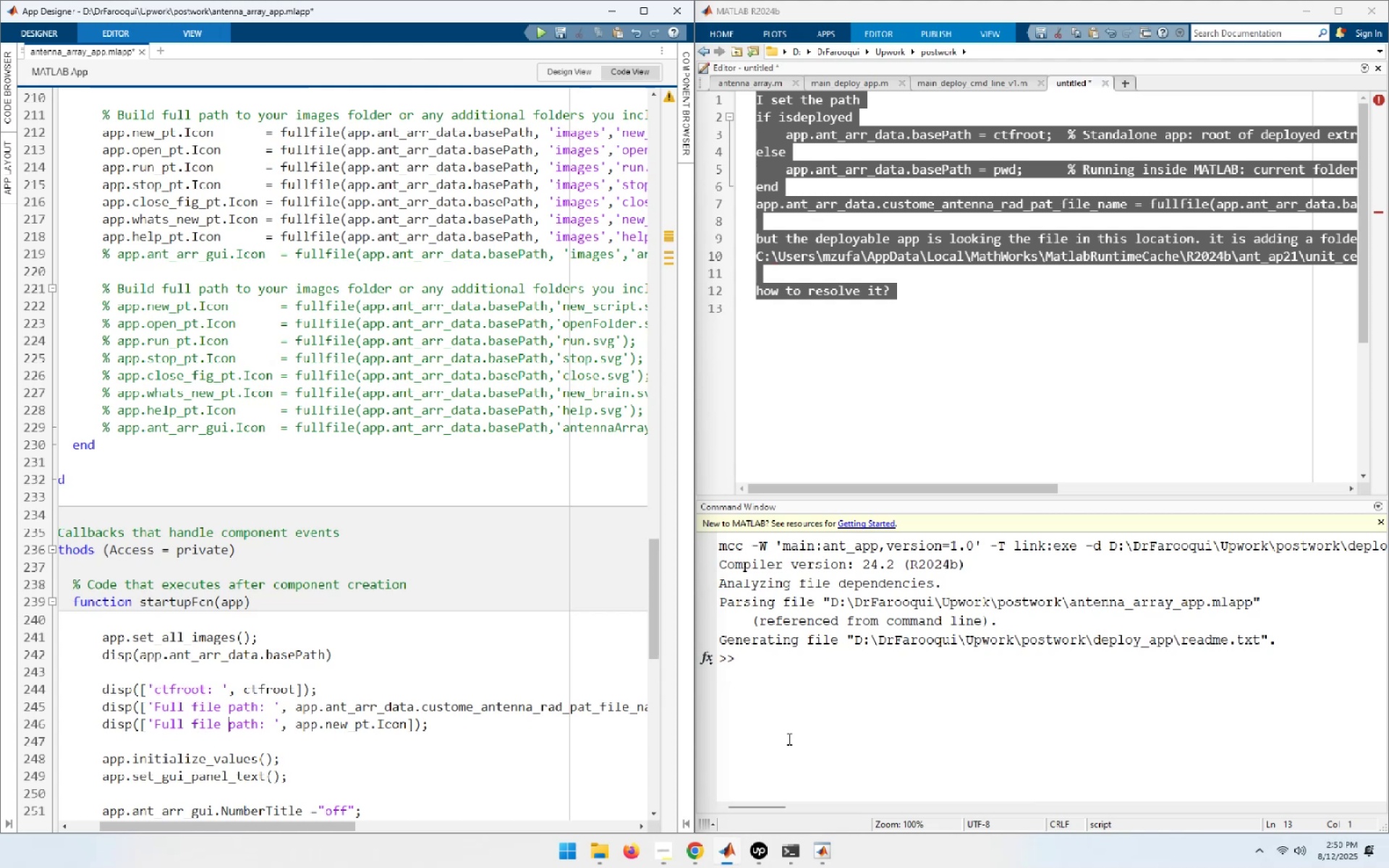 
key(ArrowRight)
 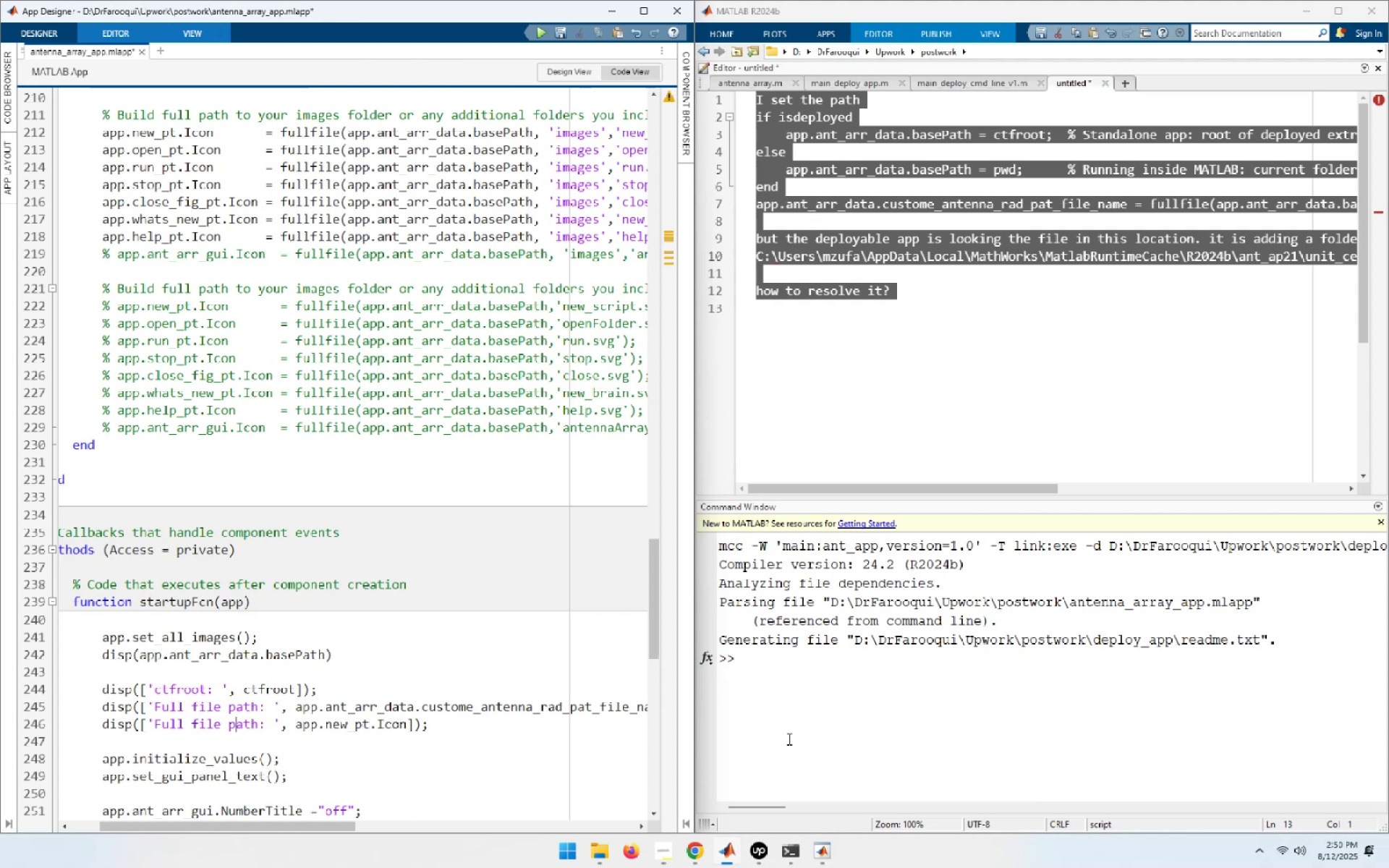 
key(ArrowRight)
 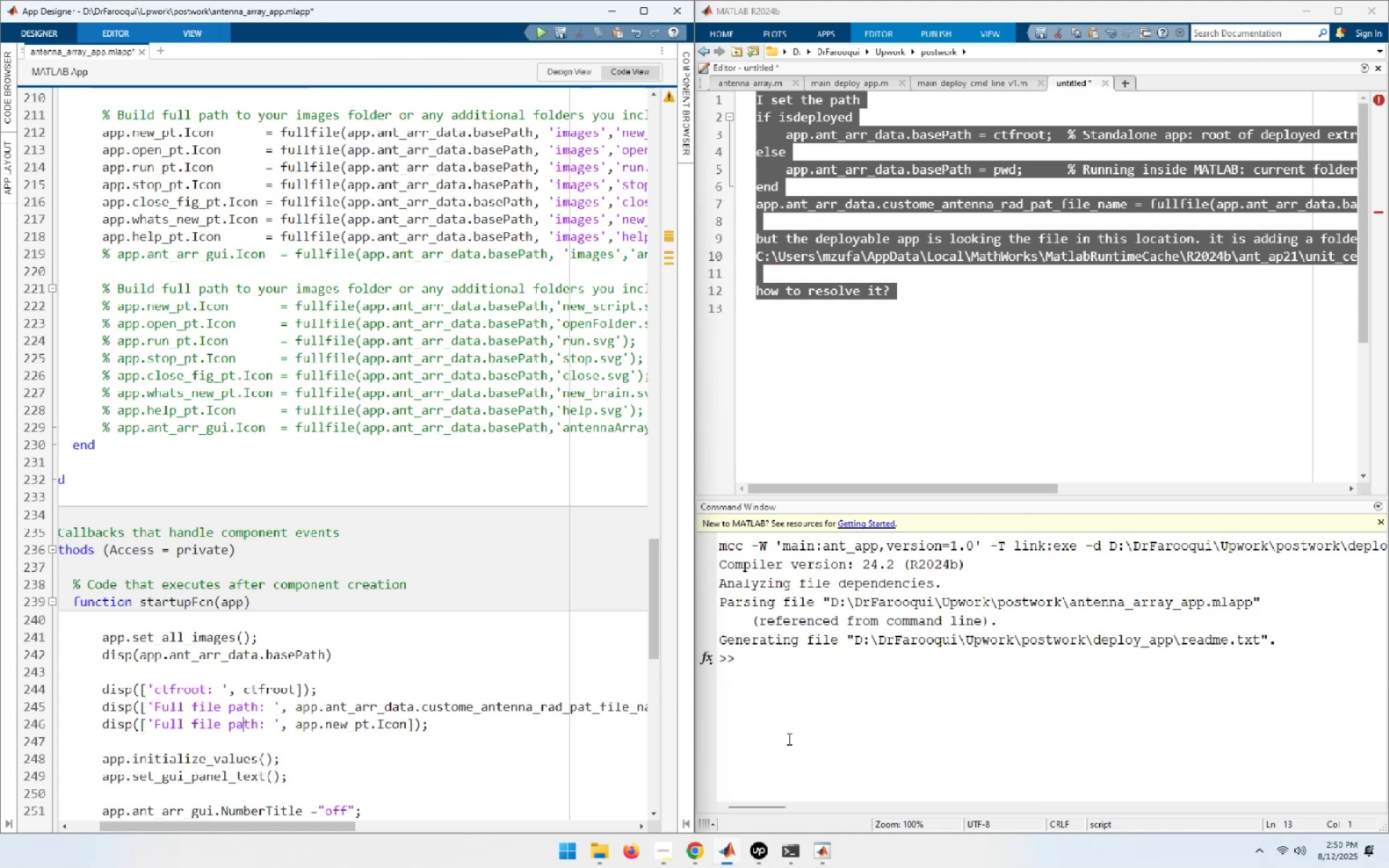 
key(ArrowRight)
 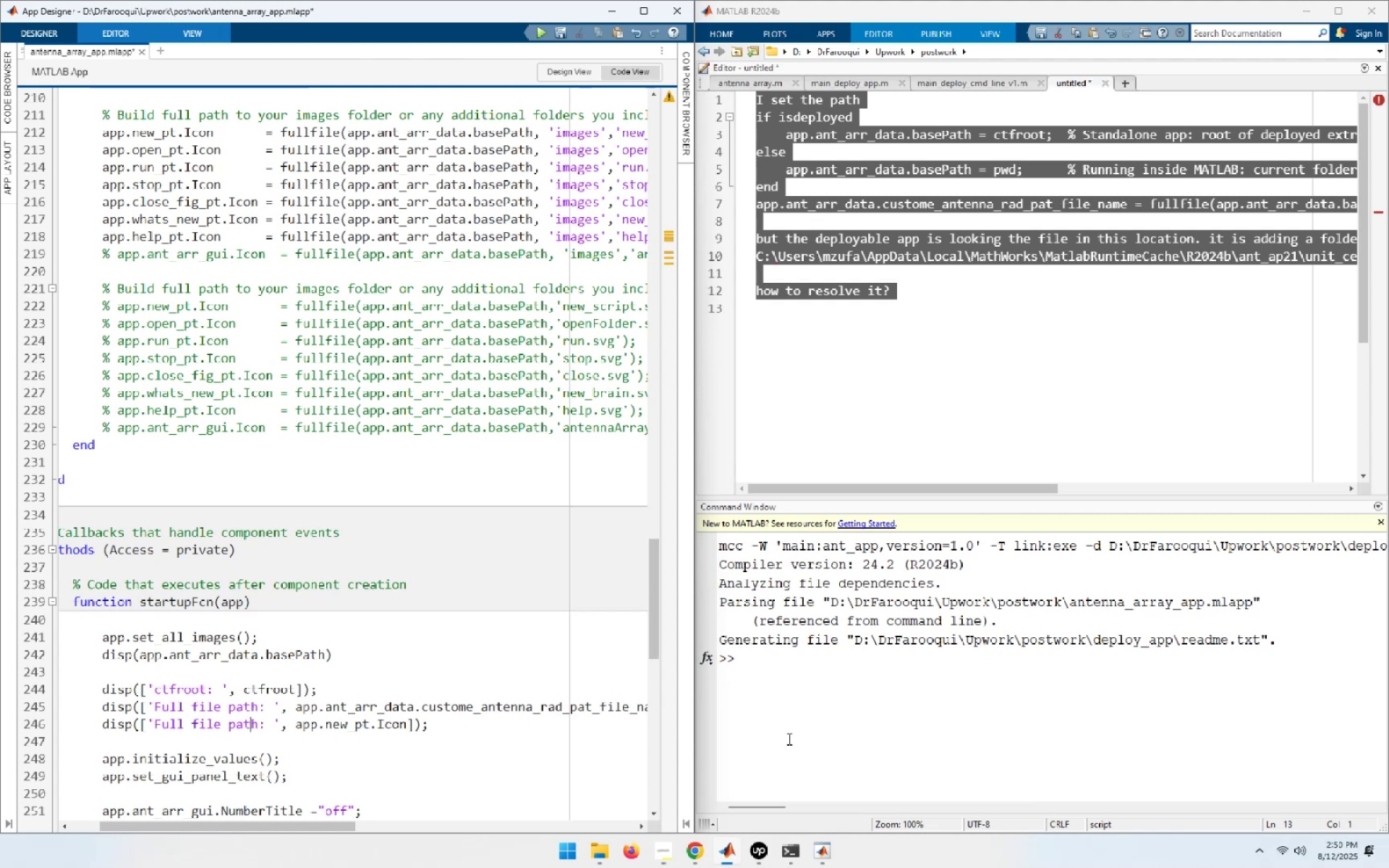 
key(ArrowRight)
 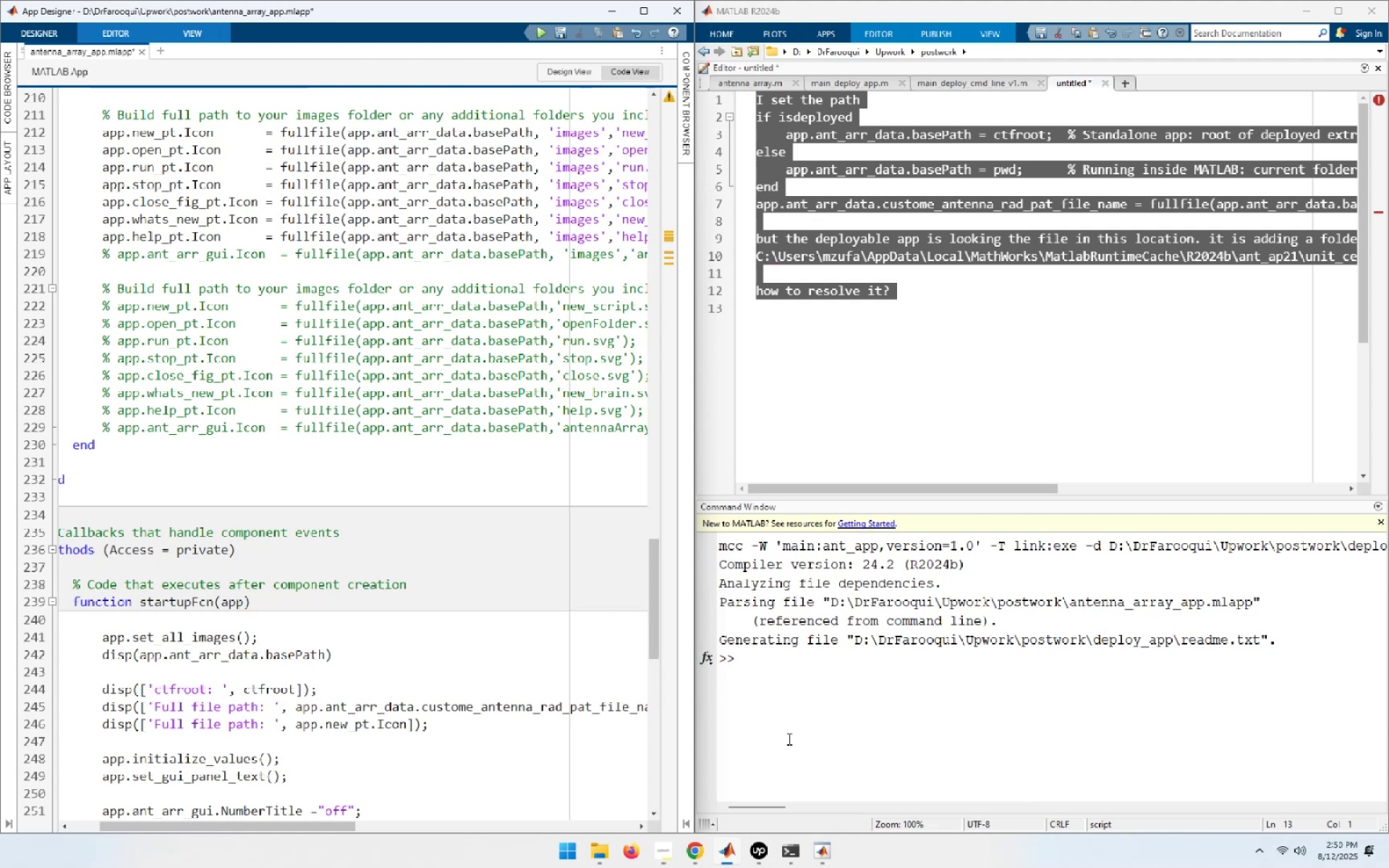 
key(ArrowRight)
 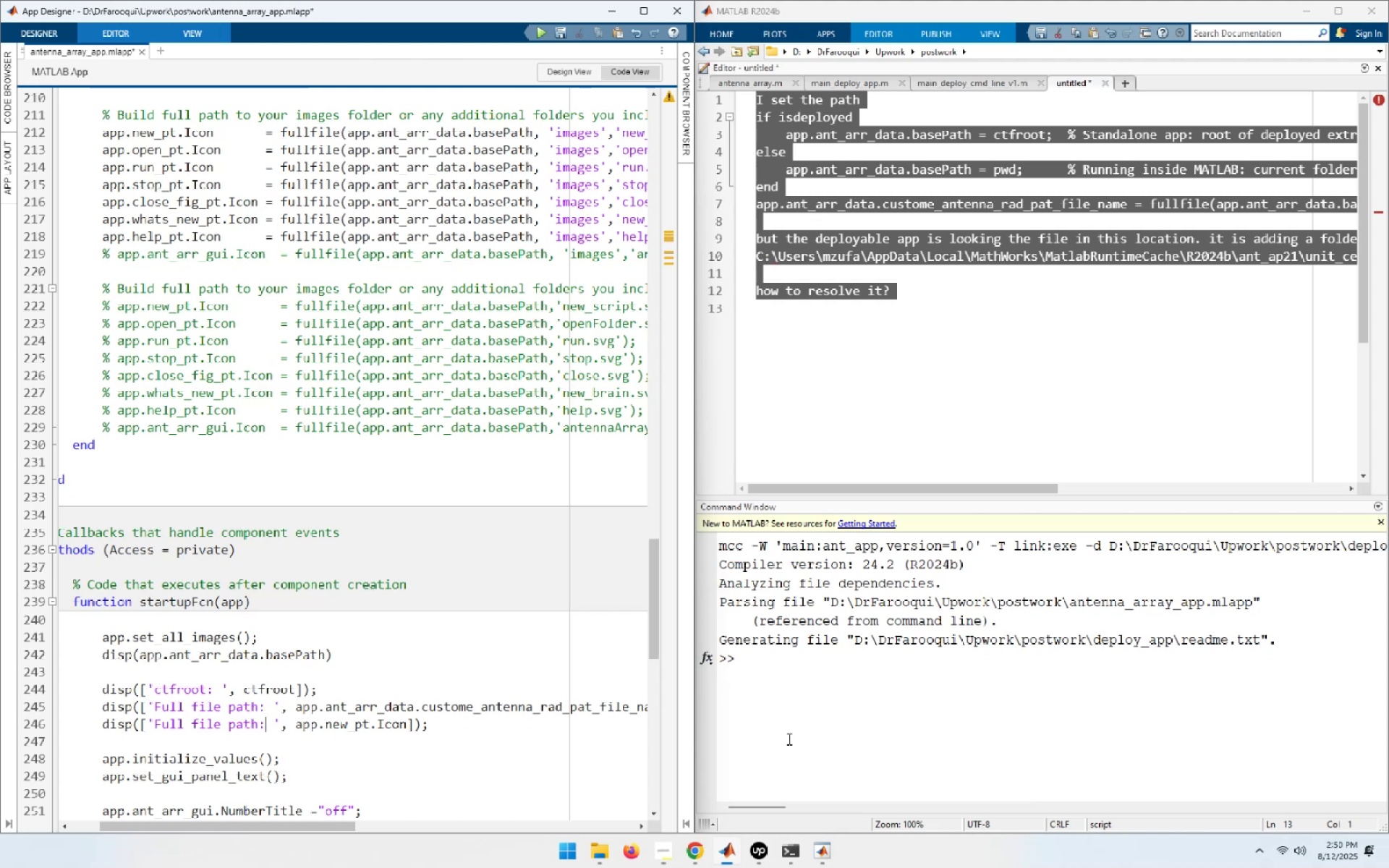 
key(ArrowRight)
 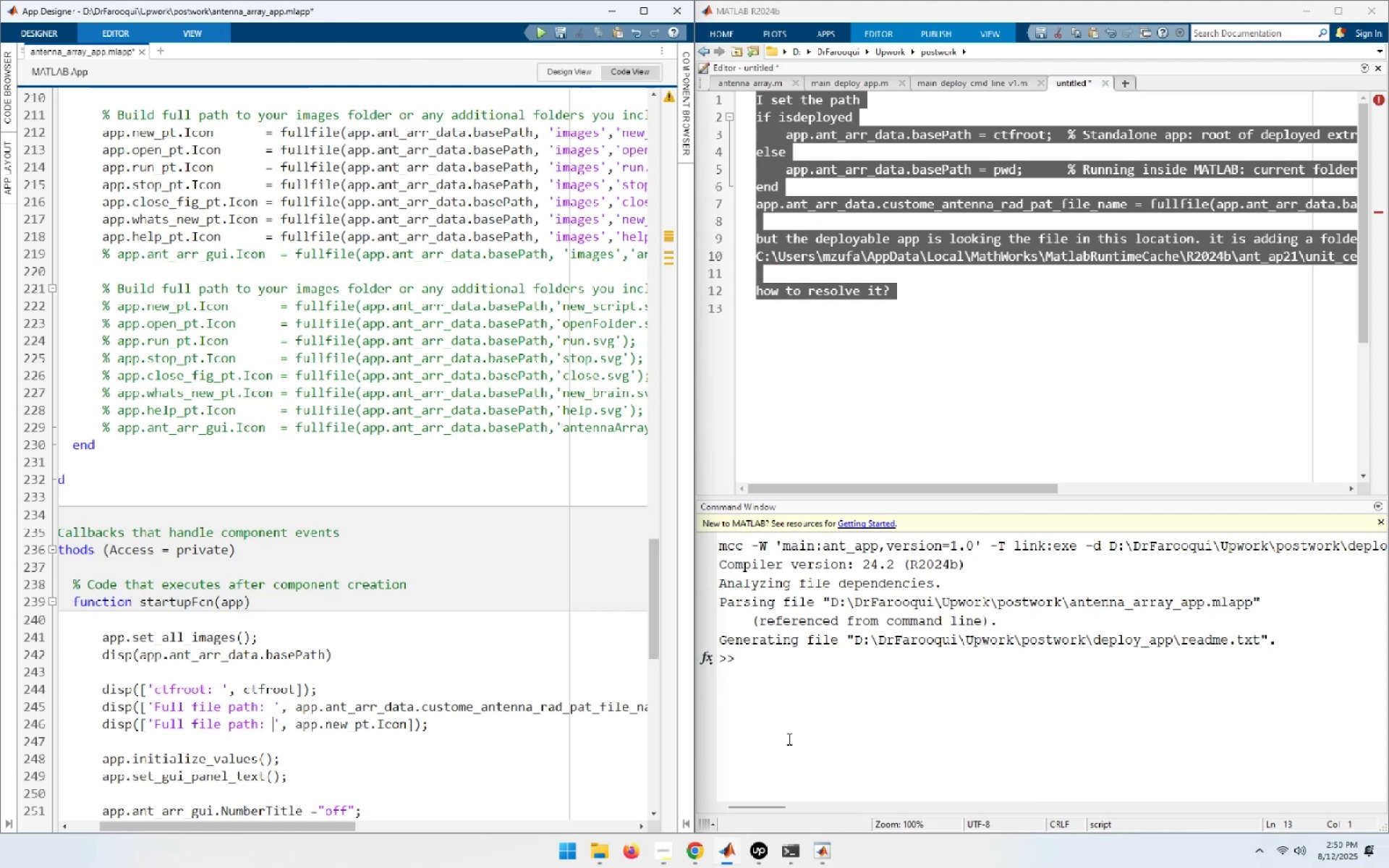 
key(ArrowRight)
 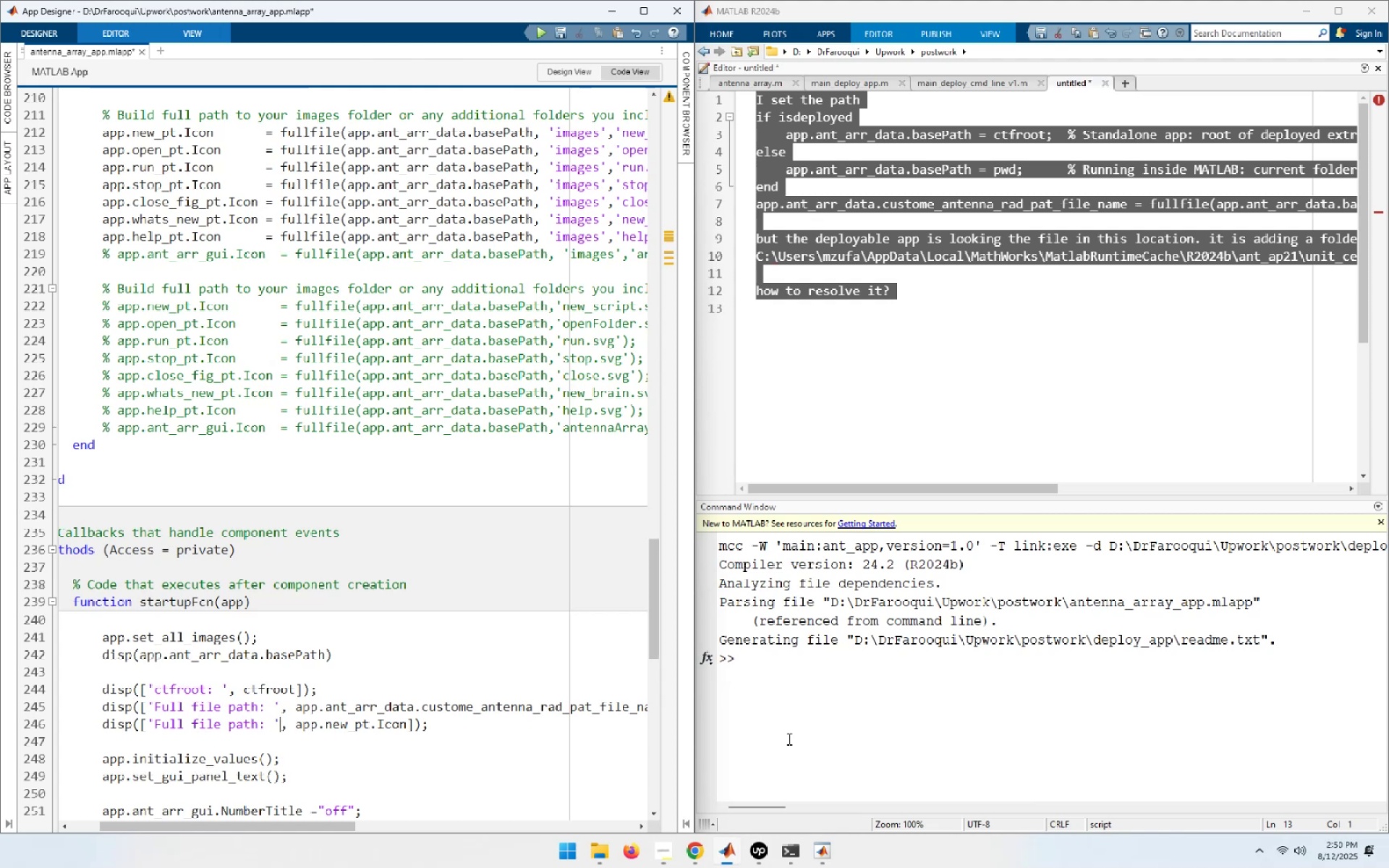 
key(ArrowLeft)
 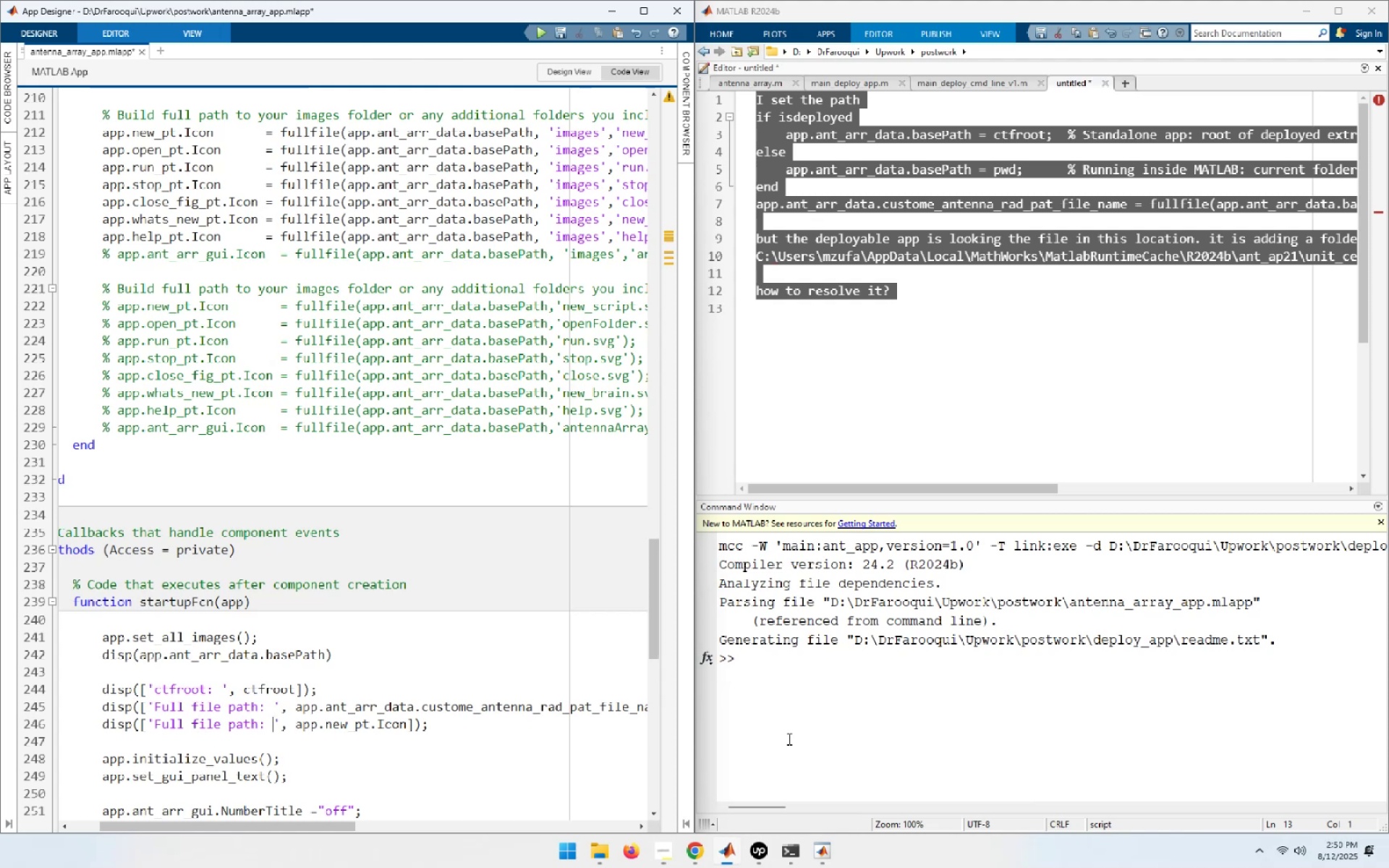 
key(ArrowUp)
 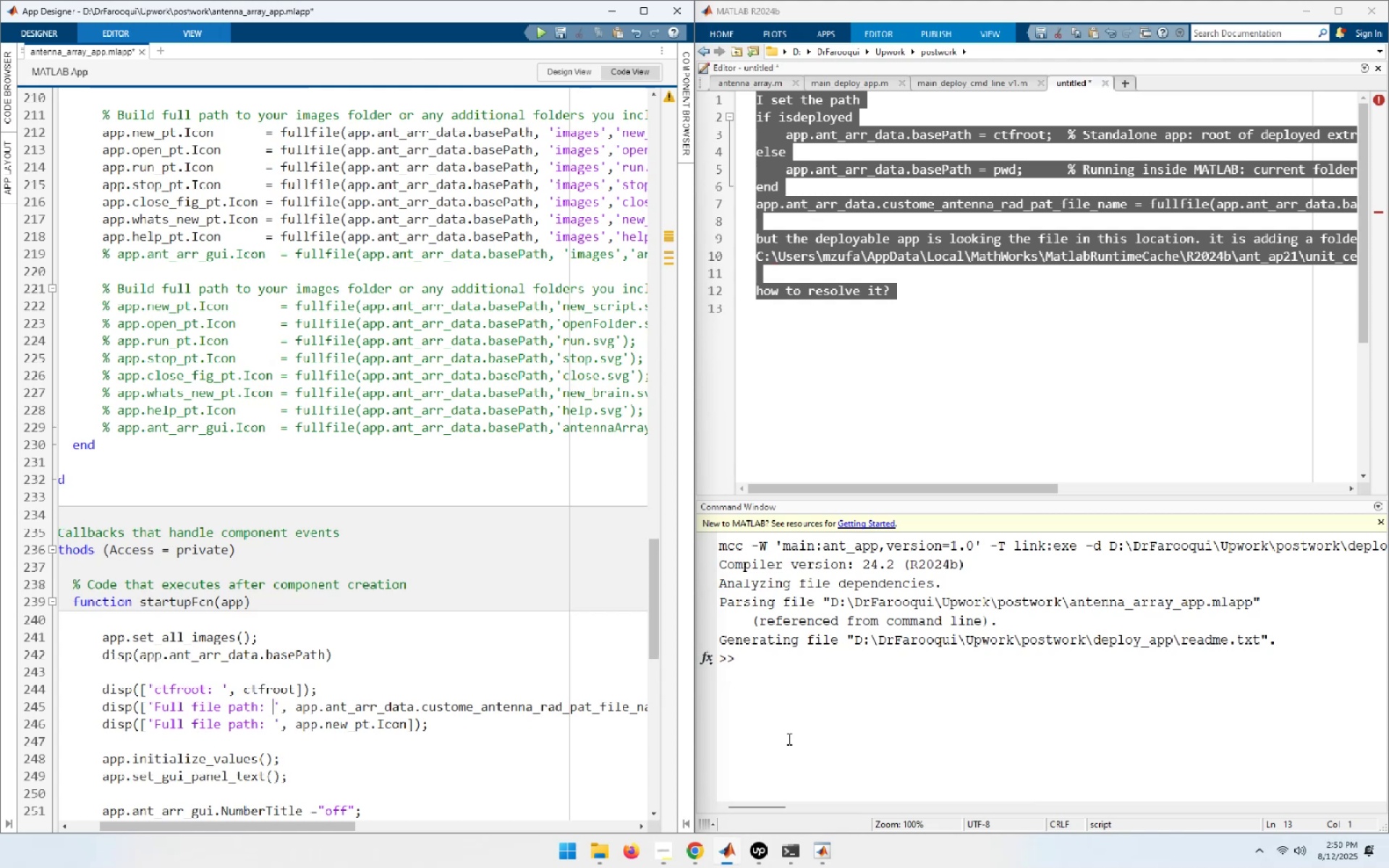 
key(ArrowDown)
 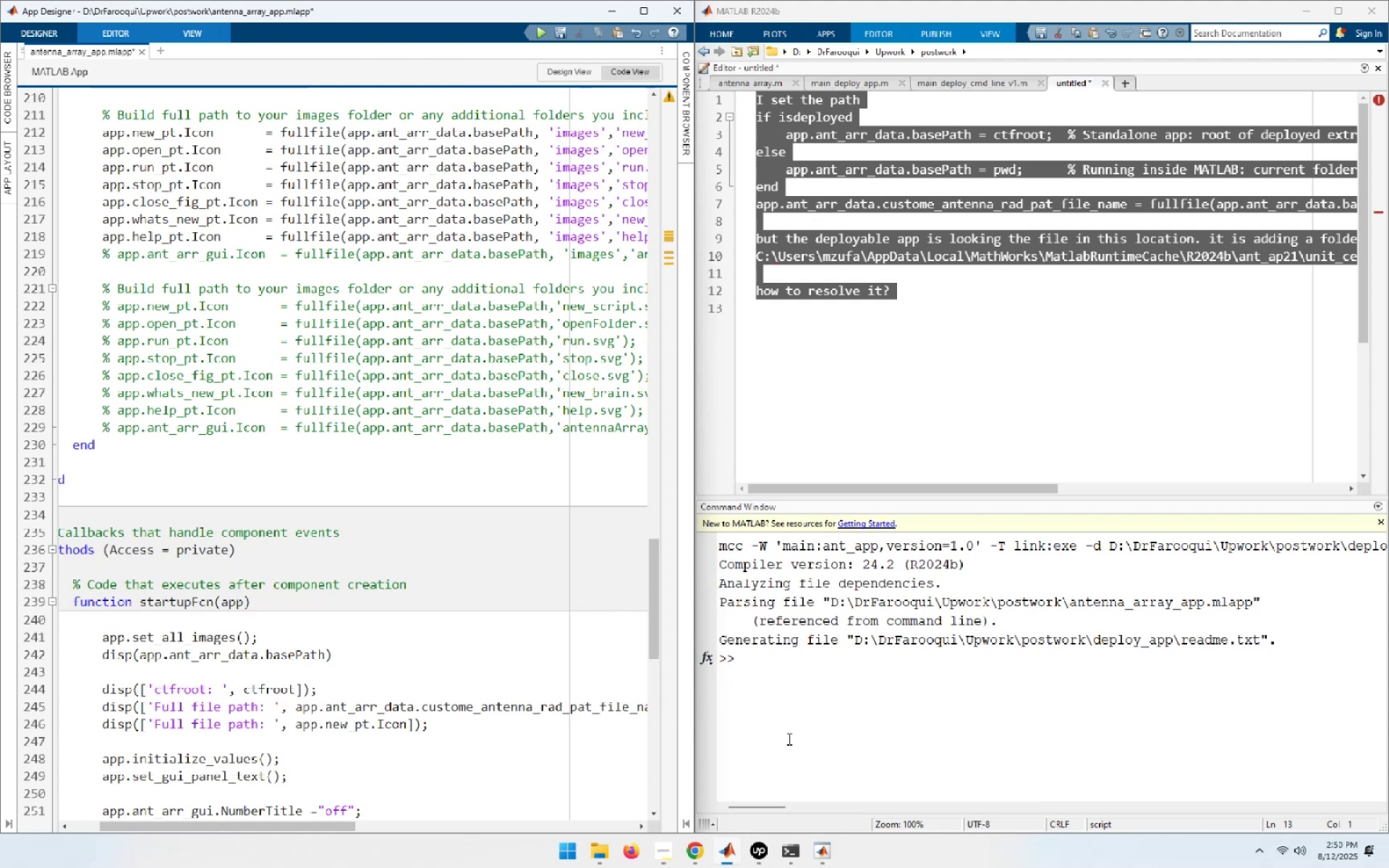 
key(ArrowDown)
 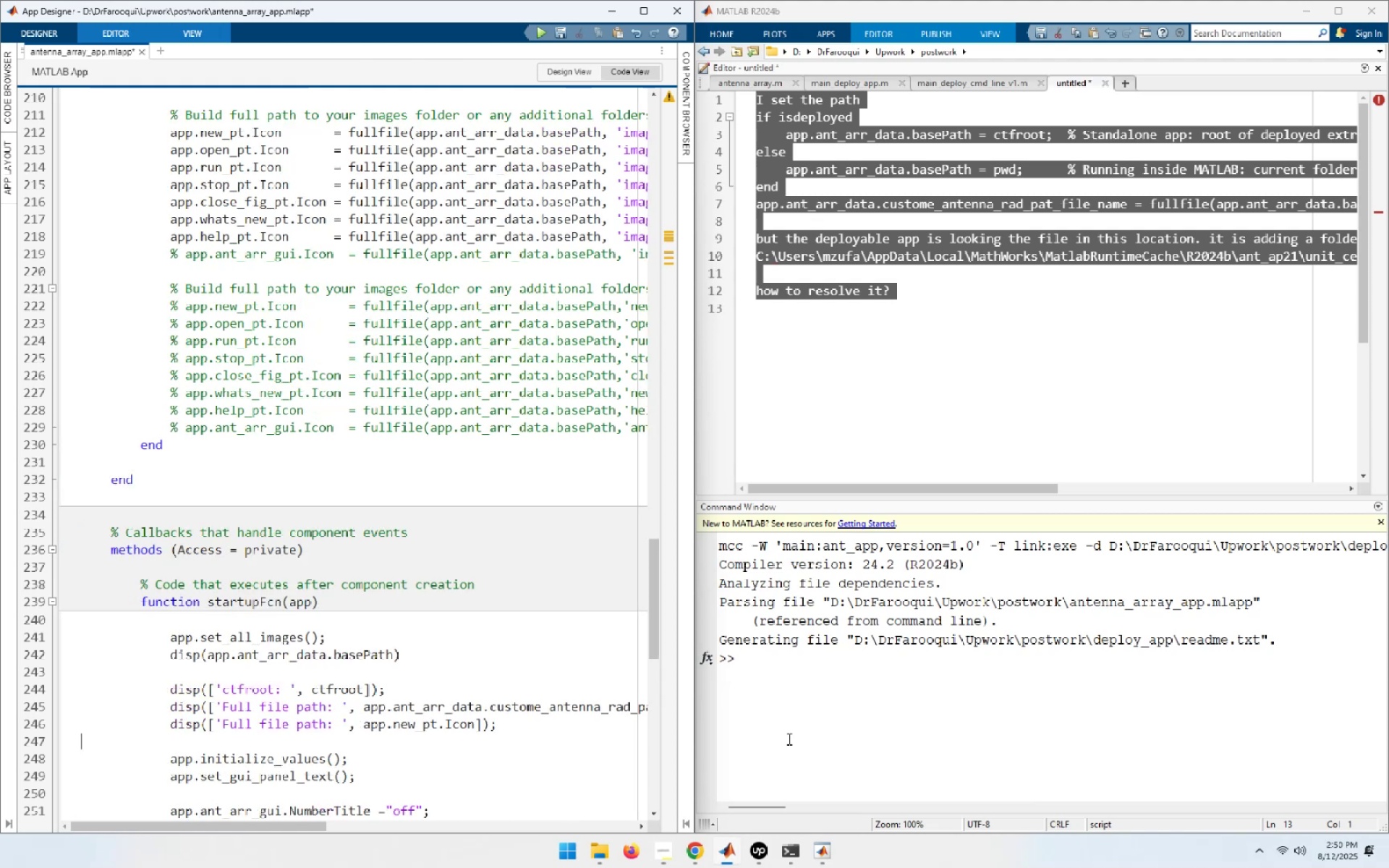 
wait(12.4)
 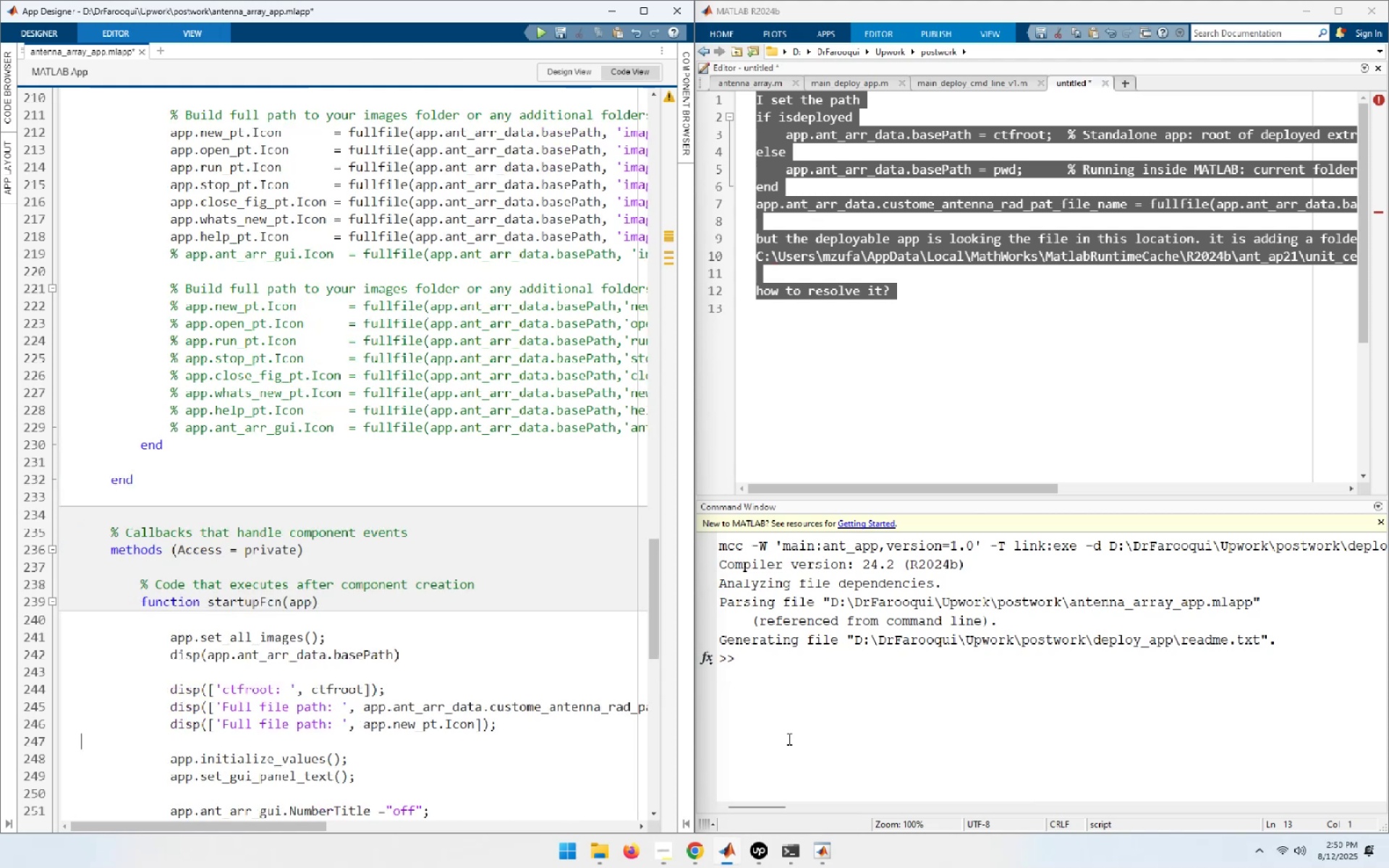 
key(ArrowRight)
 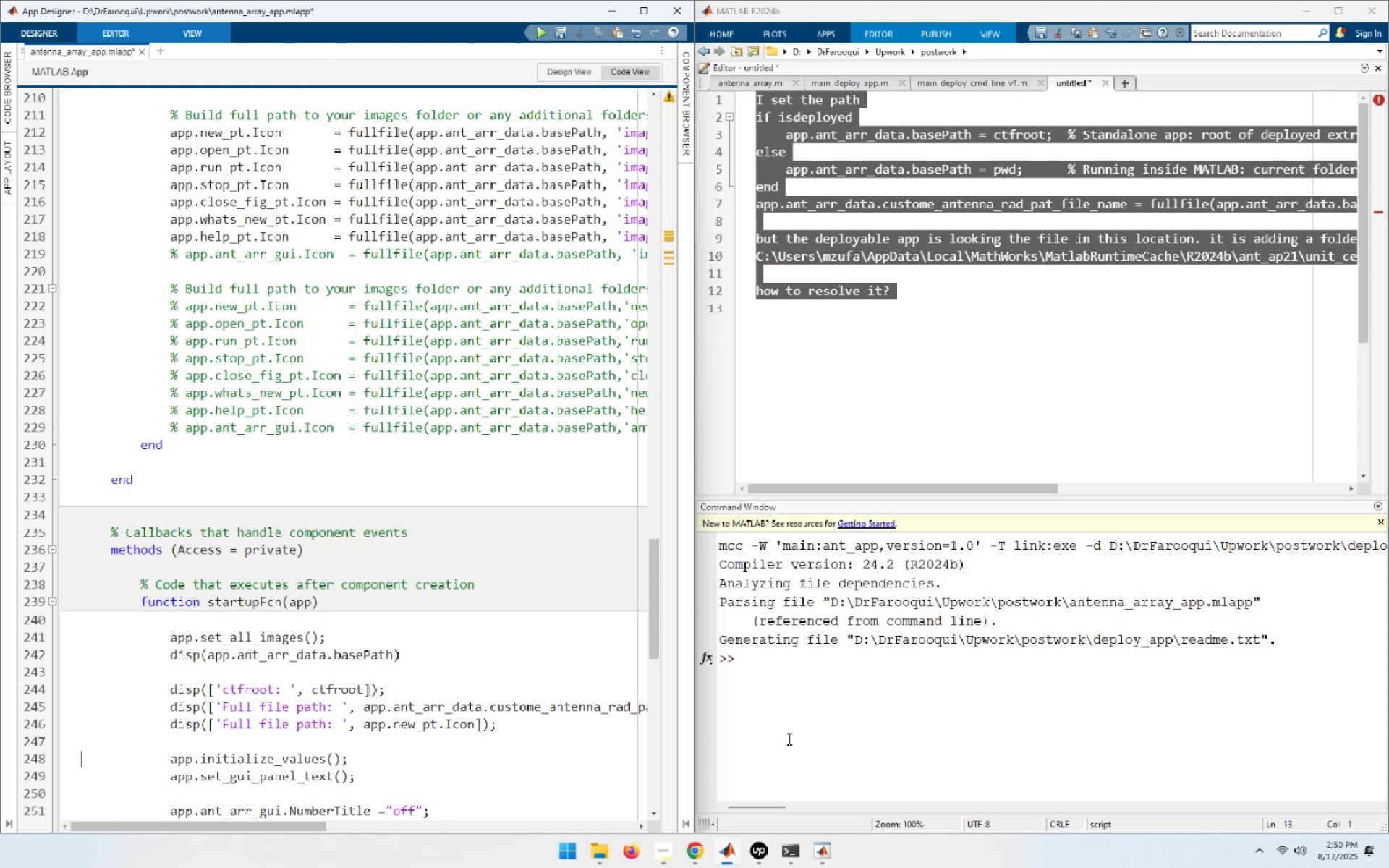 
key(ArrowLeft)
 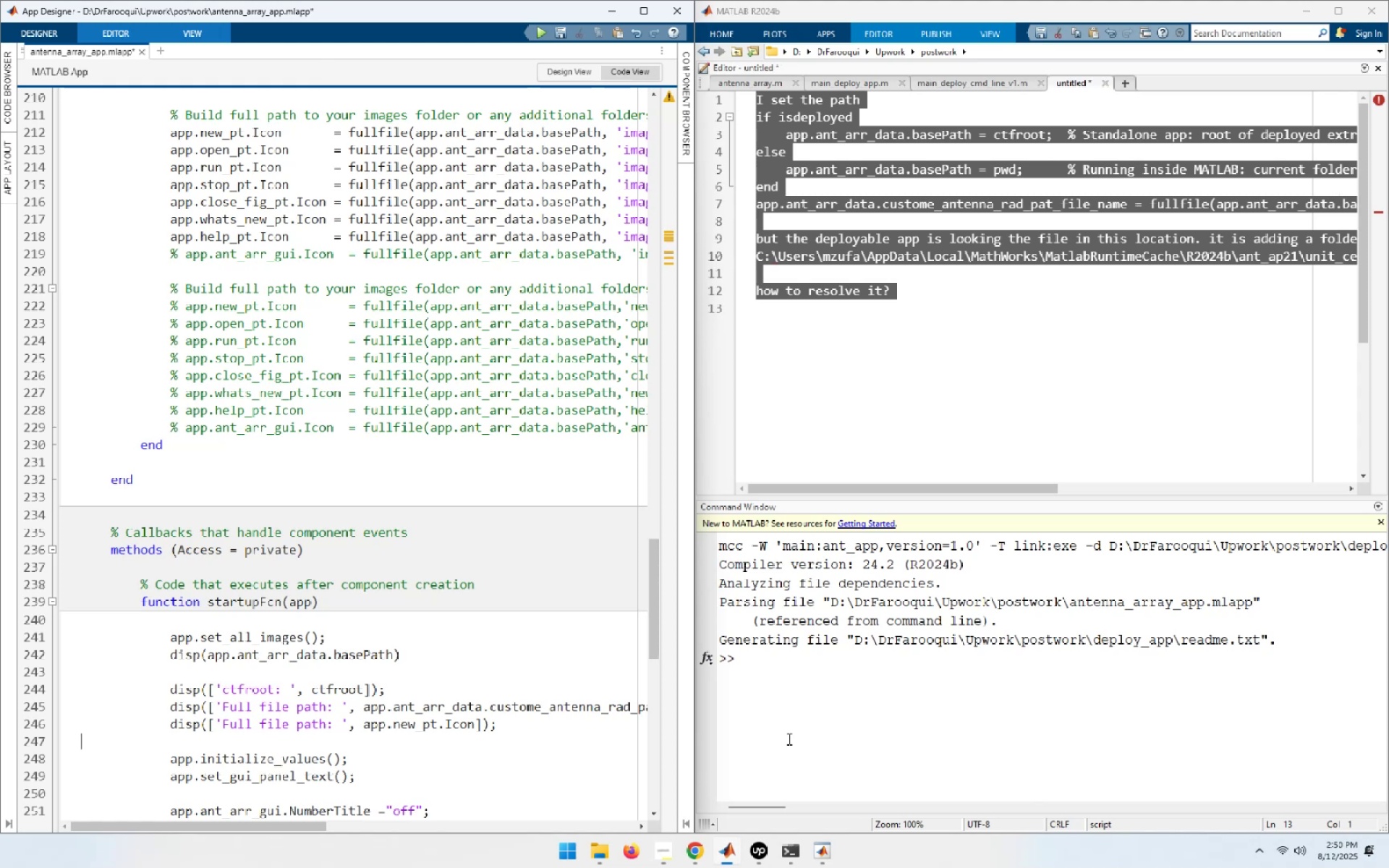 
key(ArrowRight)
 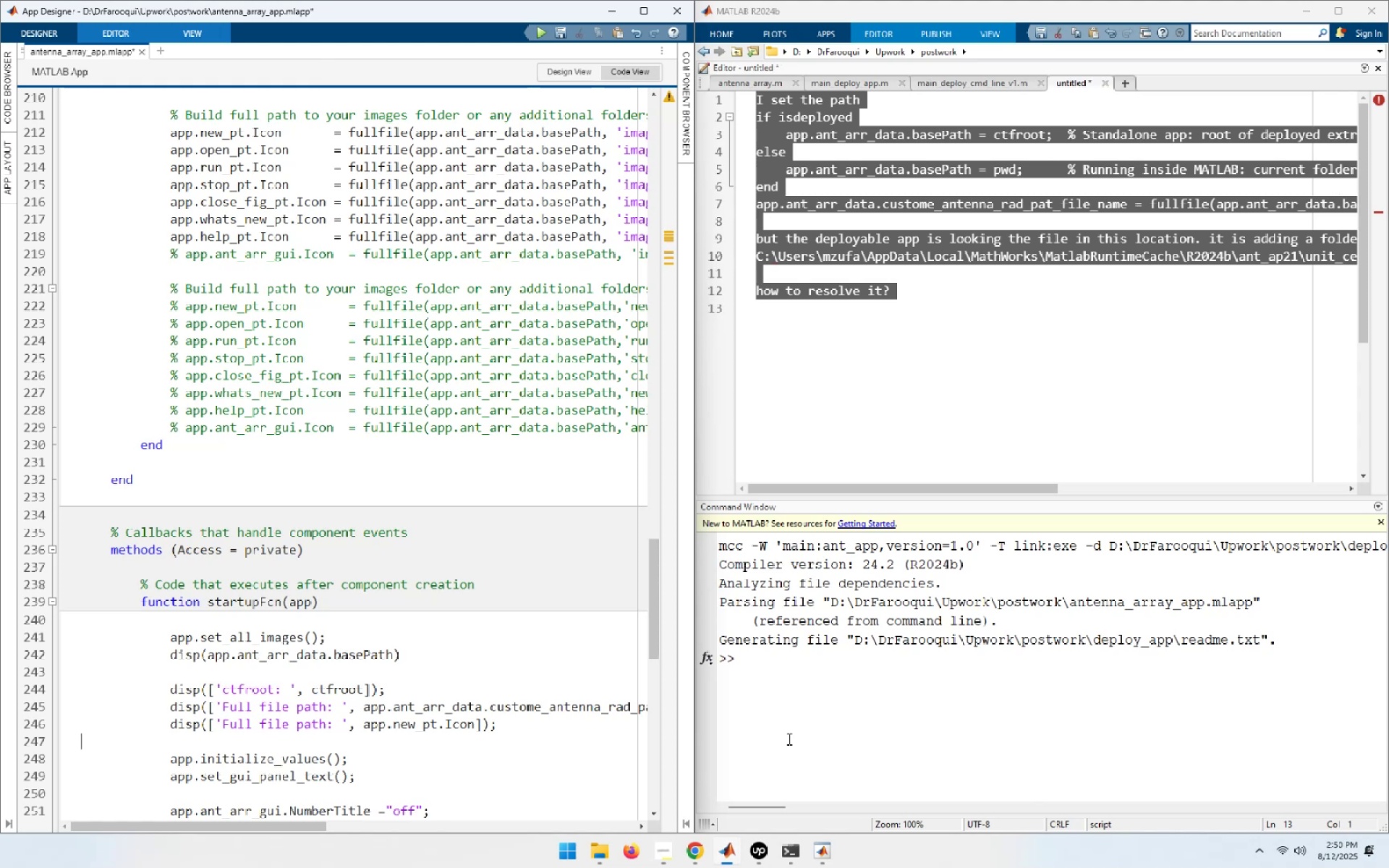 
key(ArrowUp)
 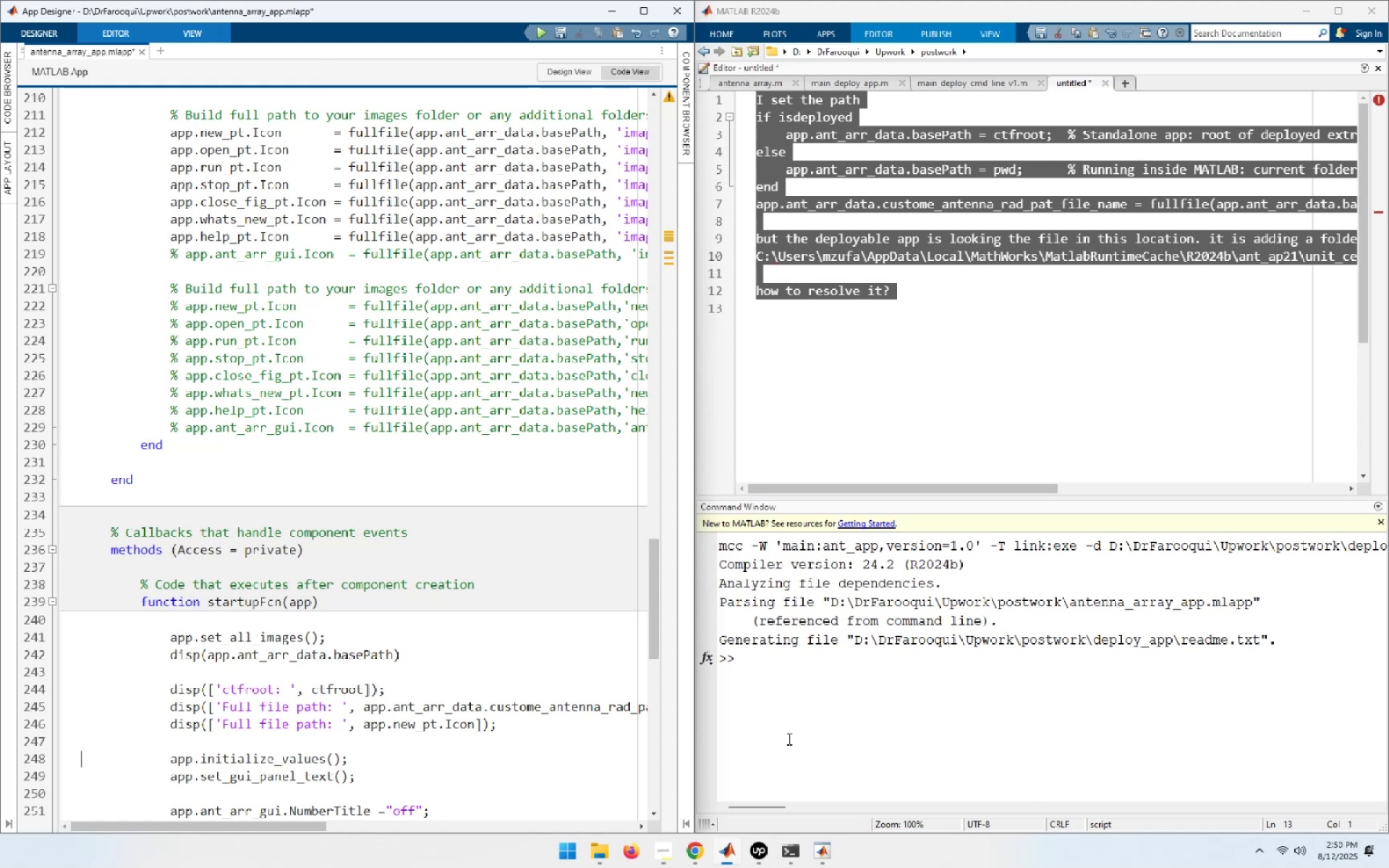 
key(ArrowLeft)
 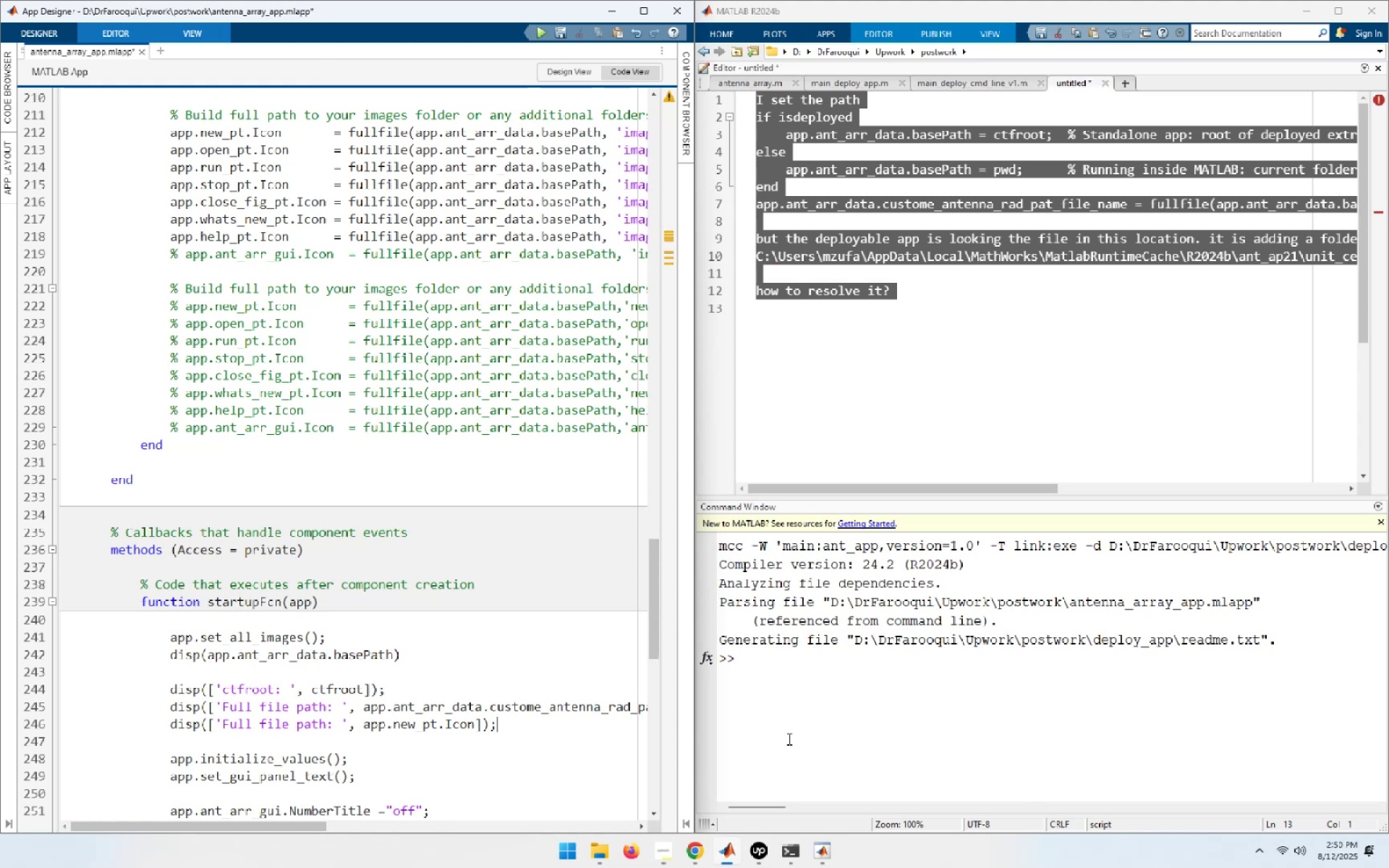 
key(ArrowRight)
 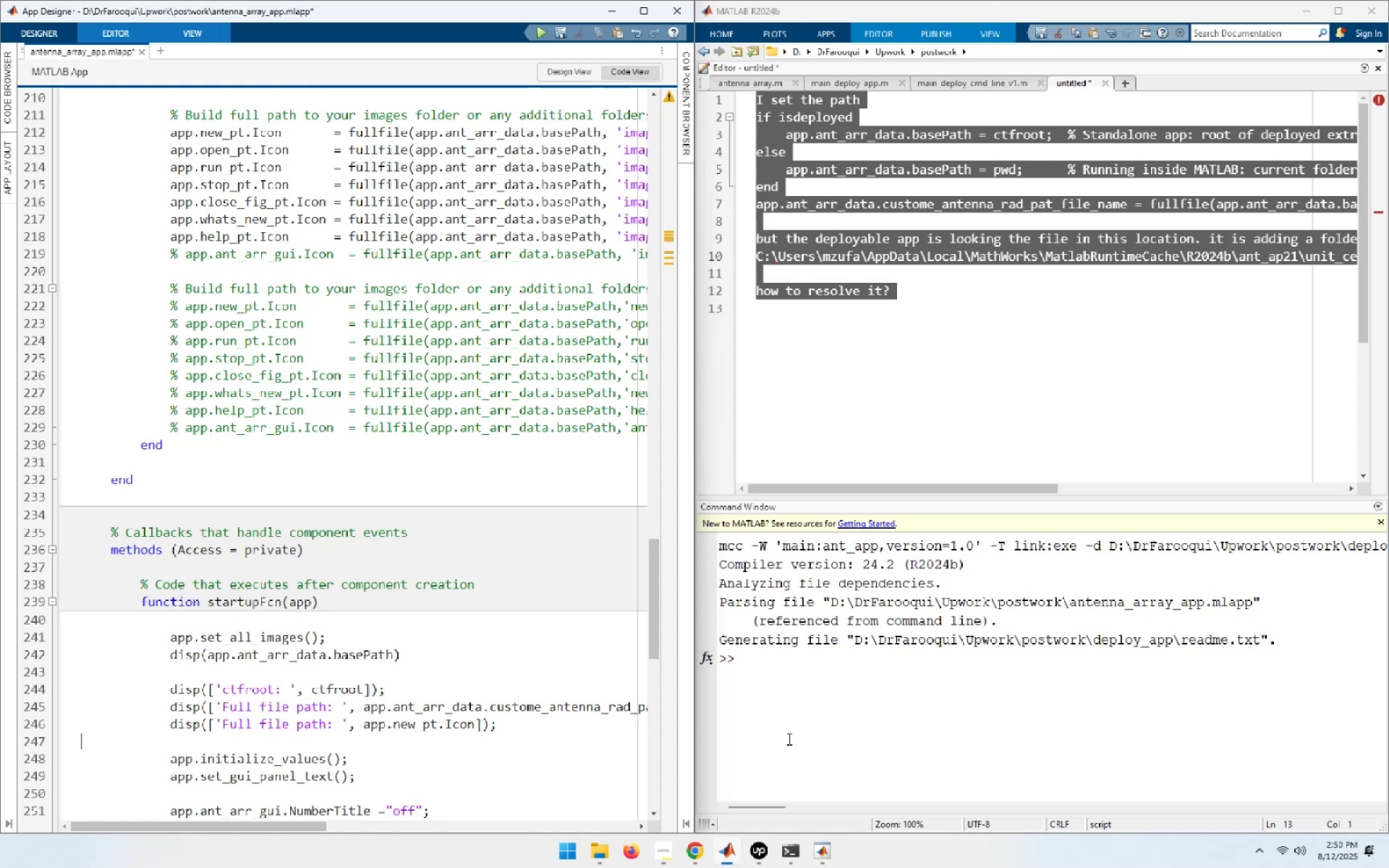 
key(ArrowUp)
 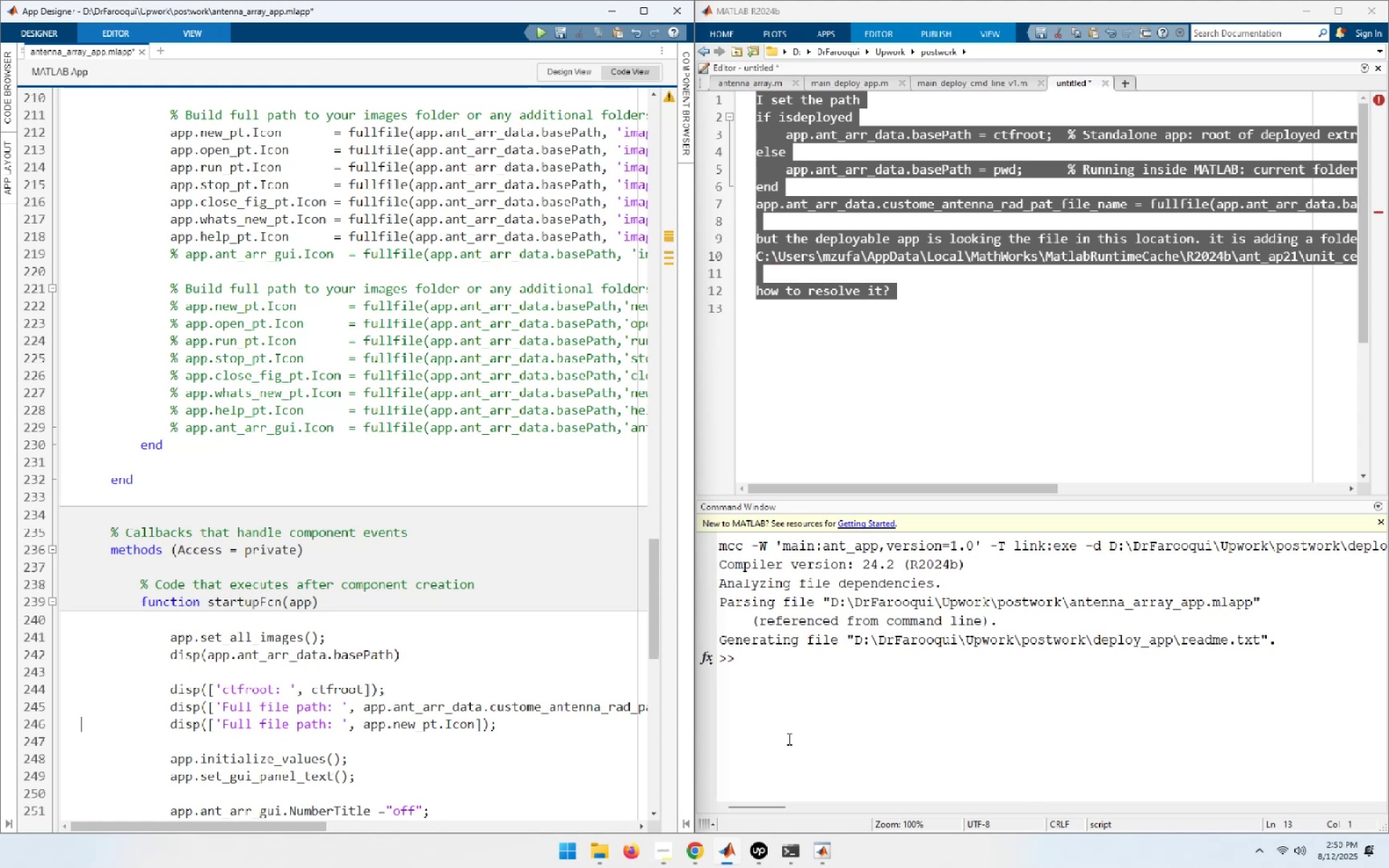 
key(ArrowUp)
 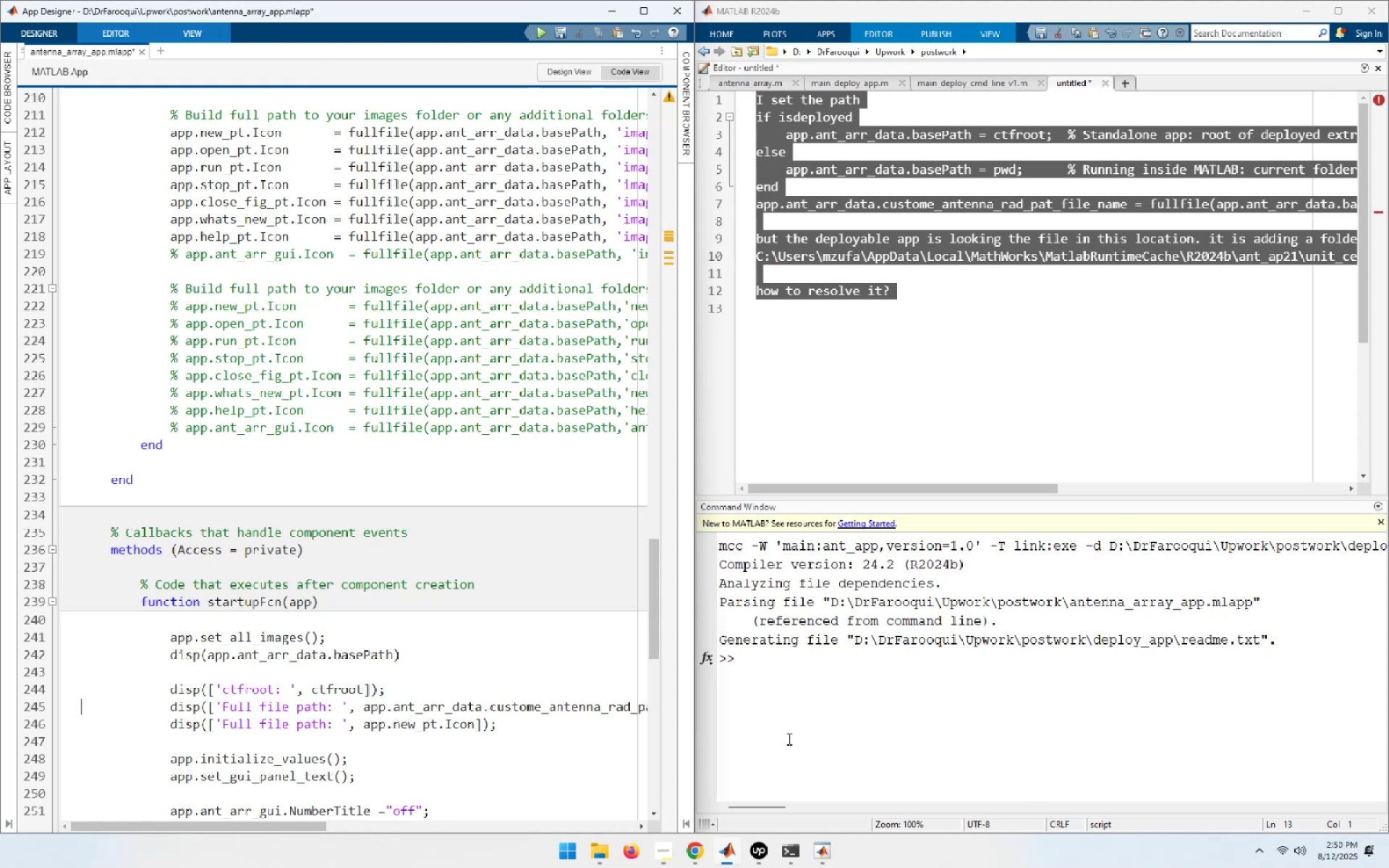 
key(ArrowUp)
 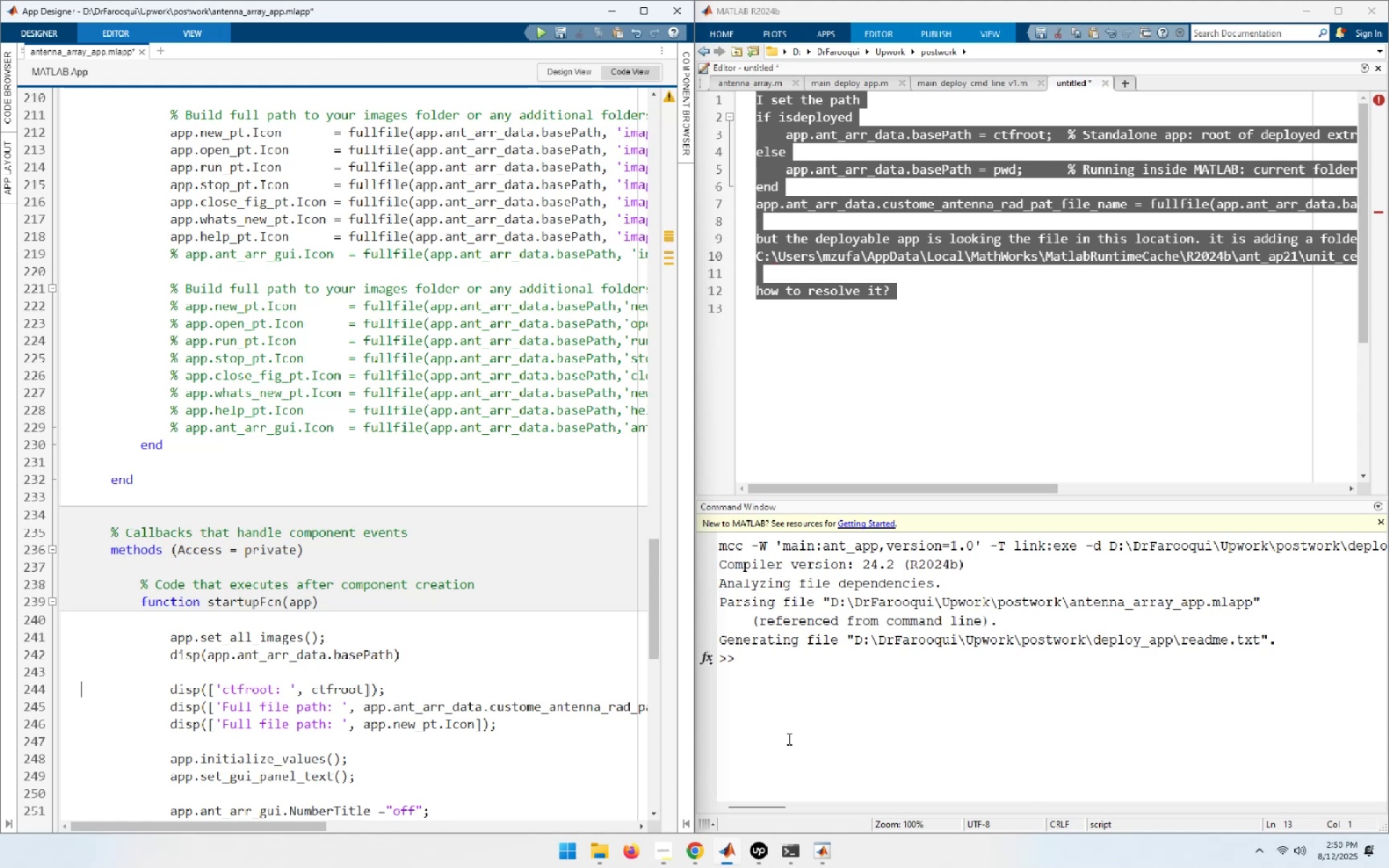 
hold_key(key=ArrowRight, duration=0.96)
 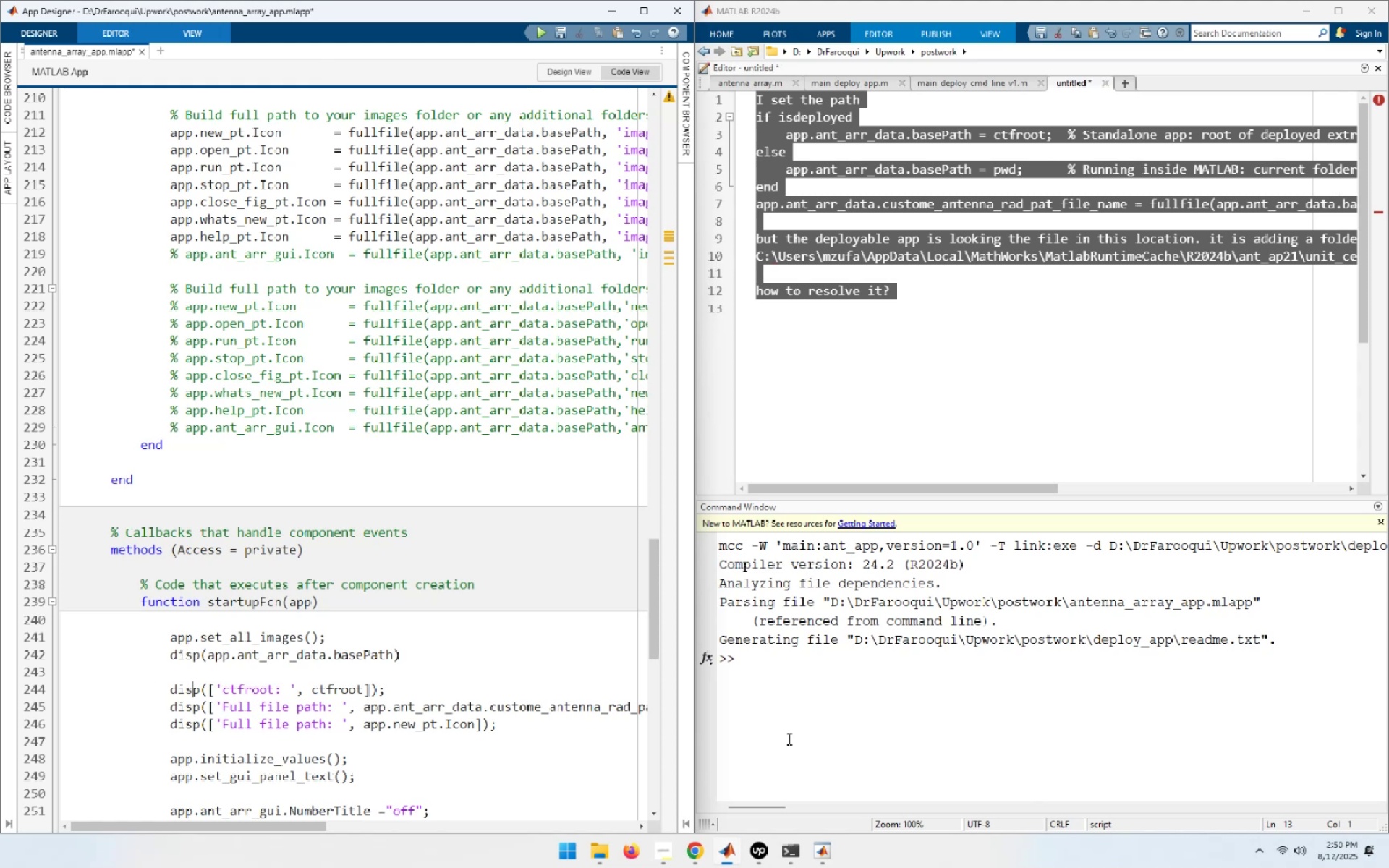 
key(ArrowDown)
 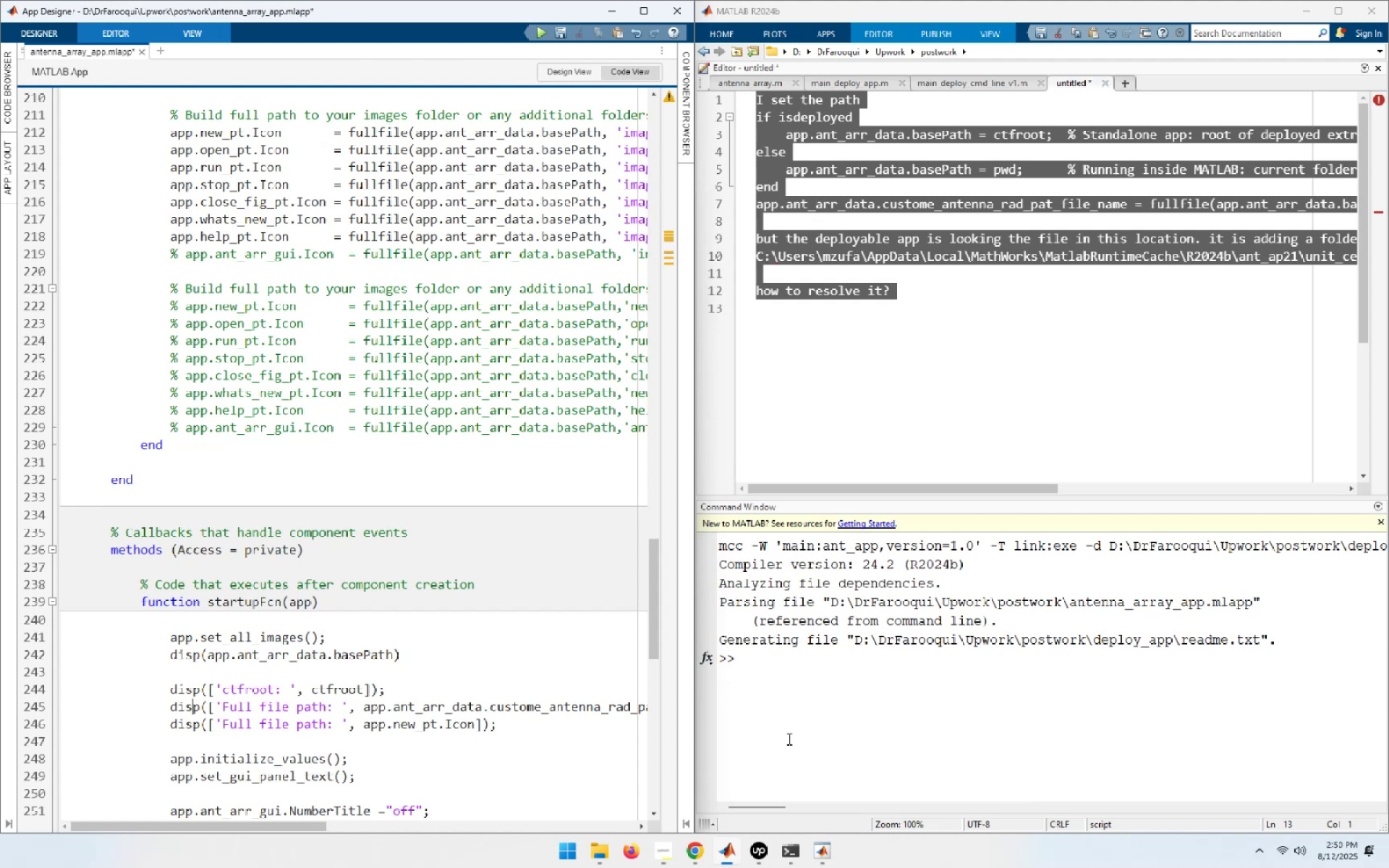 
key(ArrowDown)
 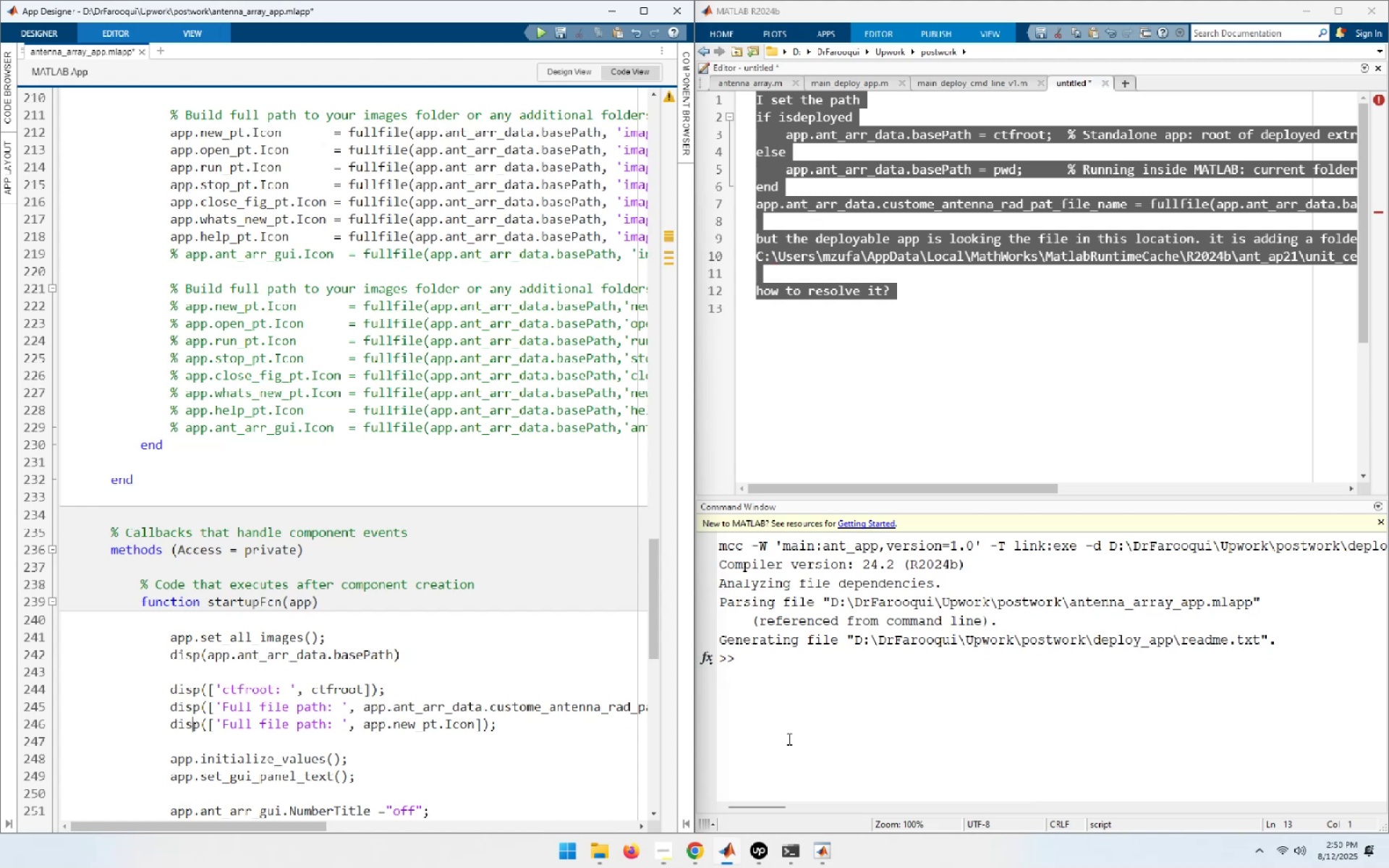 
key(ArrowDown)
 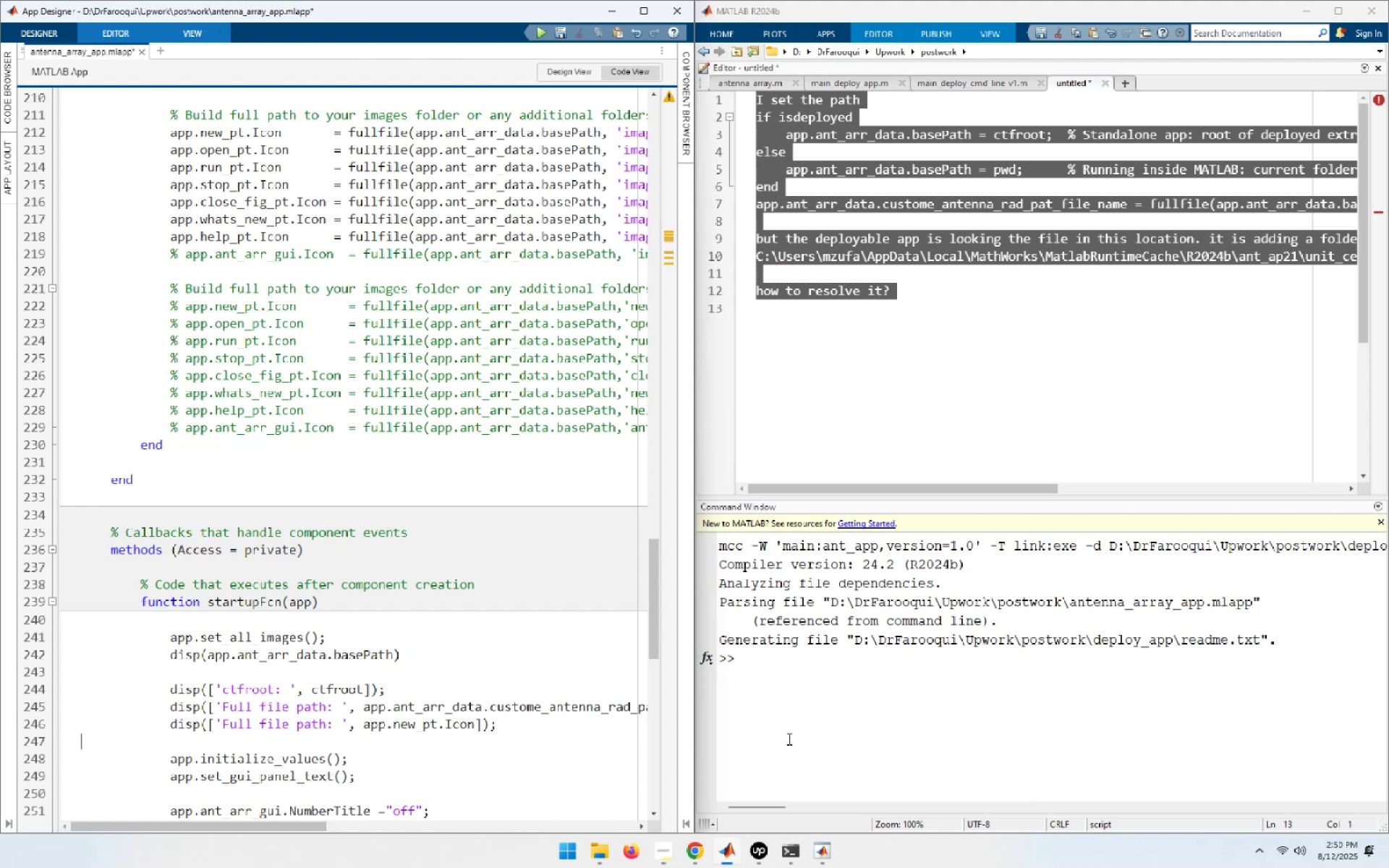 
key(ArrowUp)
 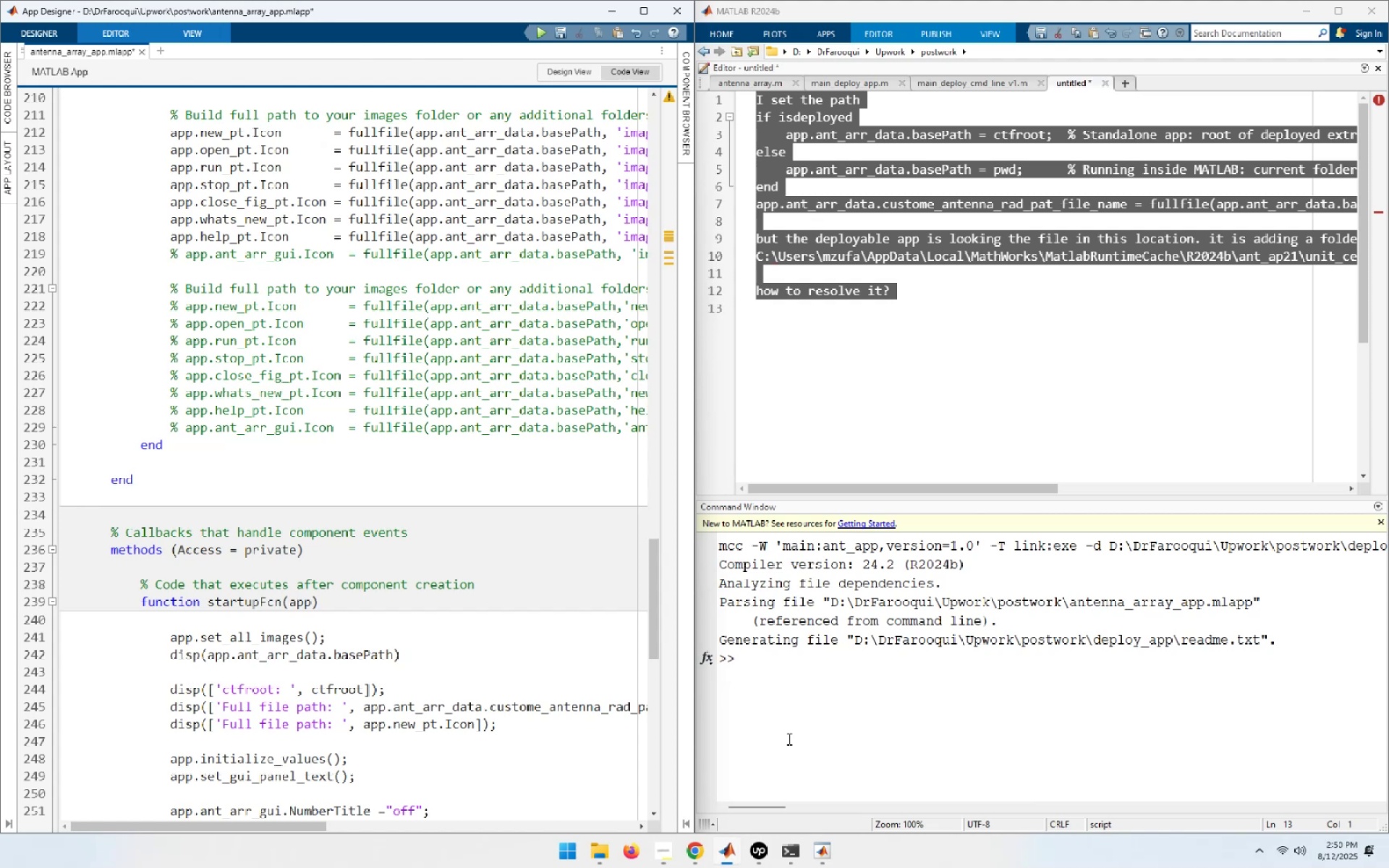 
hold_key(key=ArrowRight, duration=0.9)
 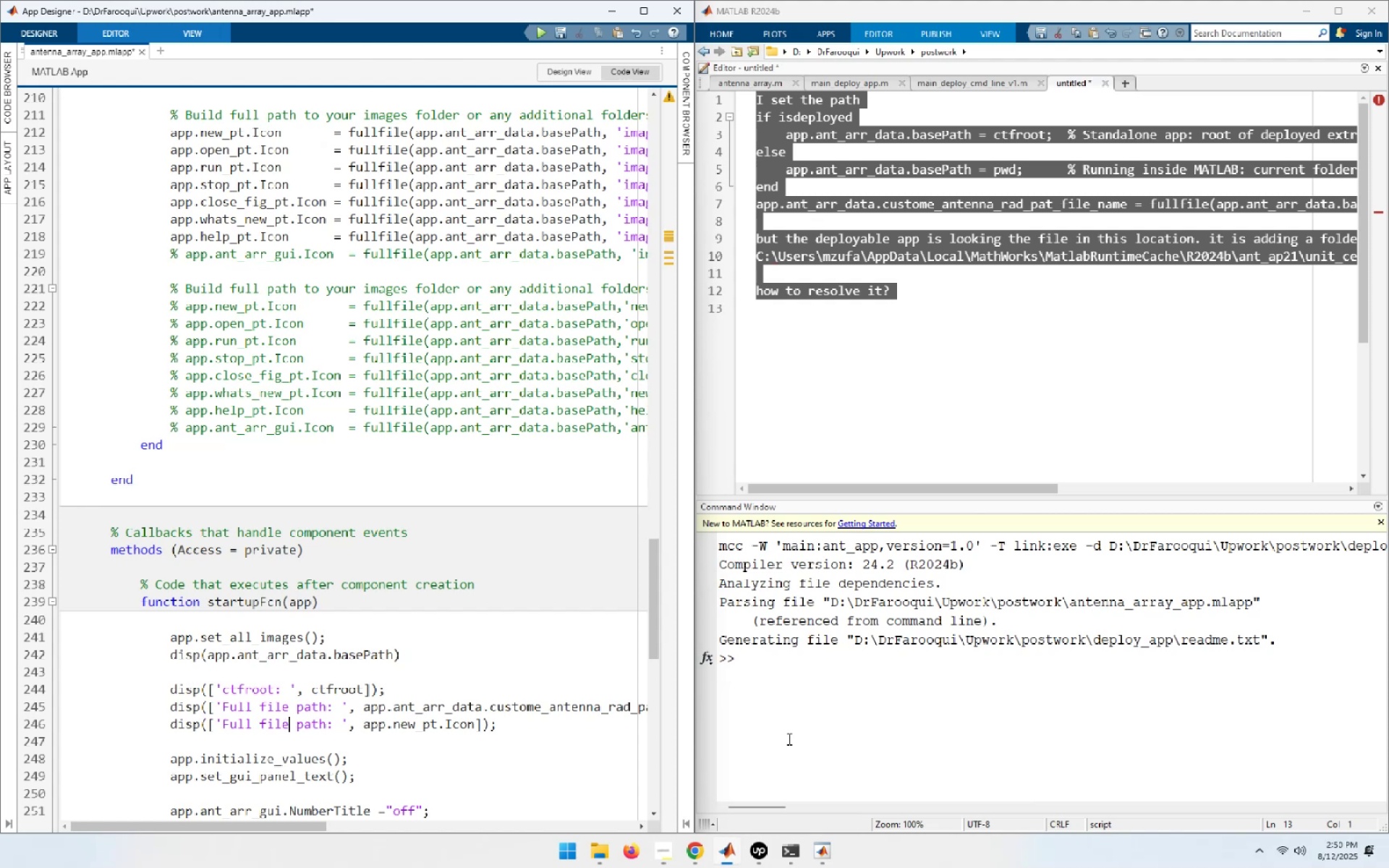 
key(ArrowLeft)
 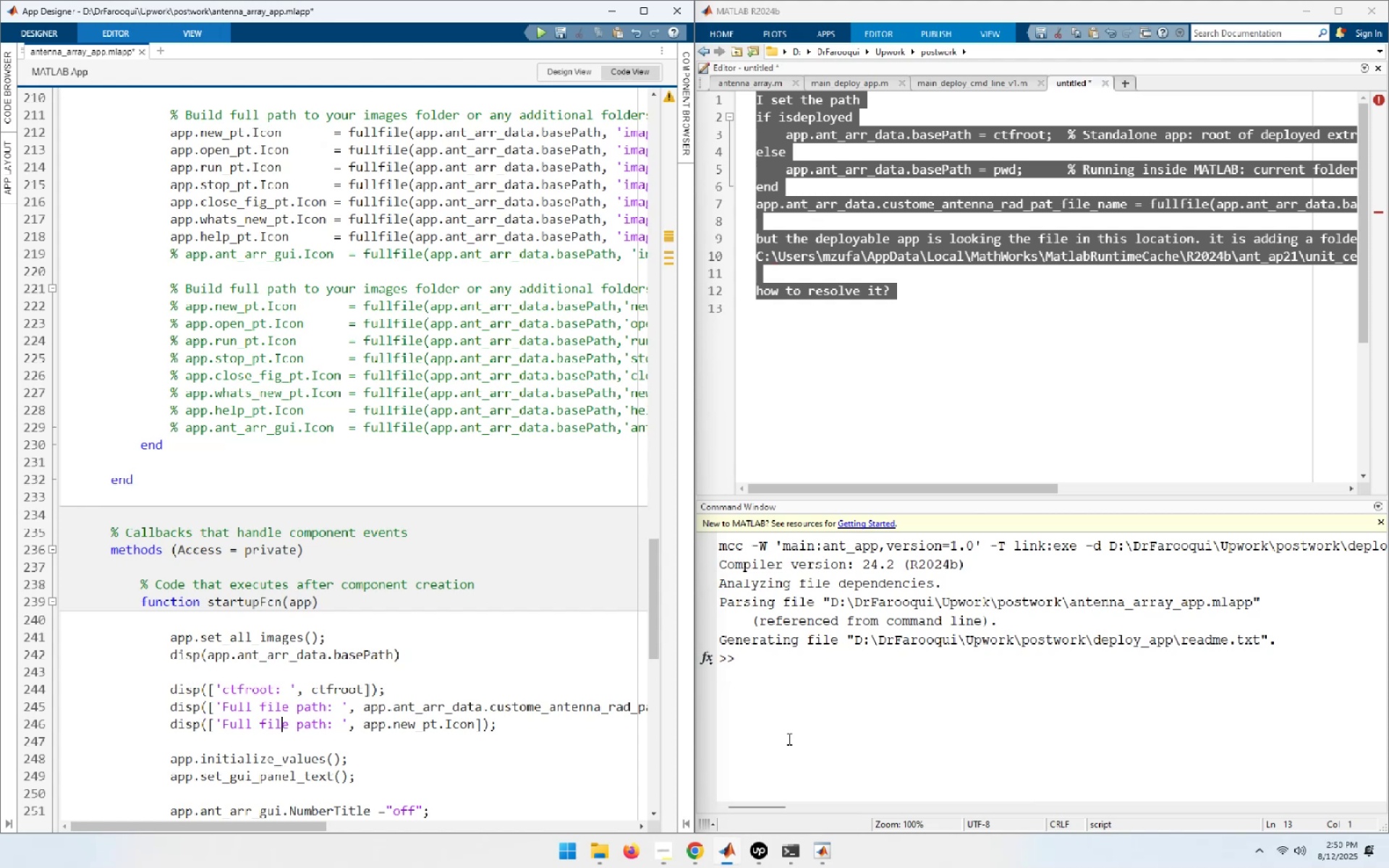 
key(ArrowLeft)
 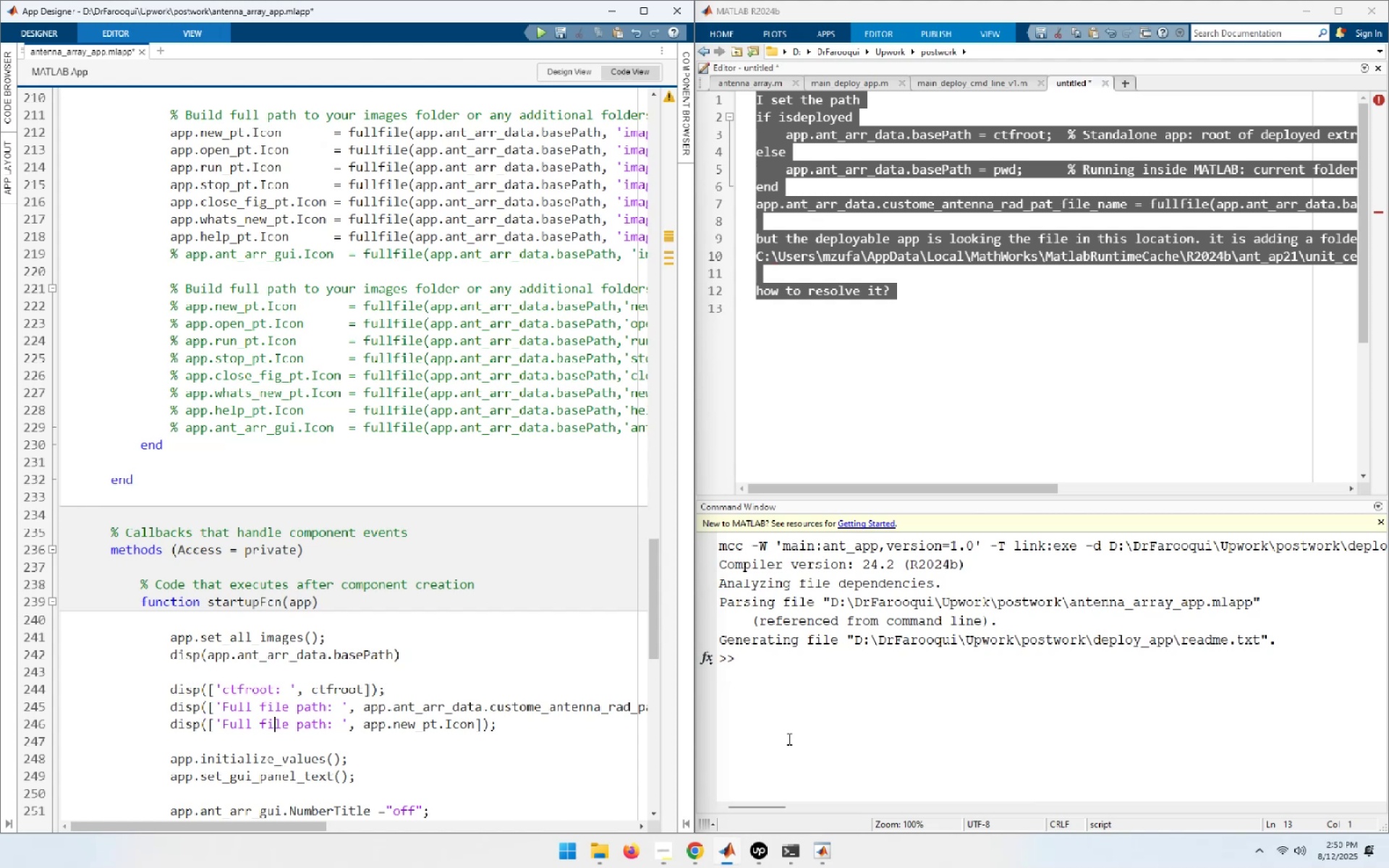 
key(ArrowLeft)
 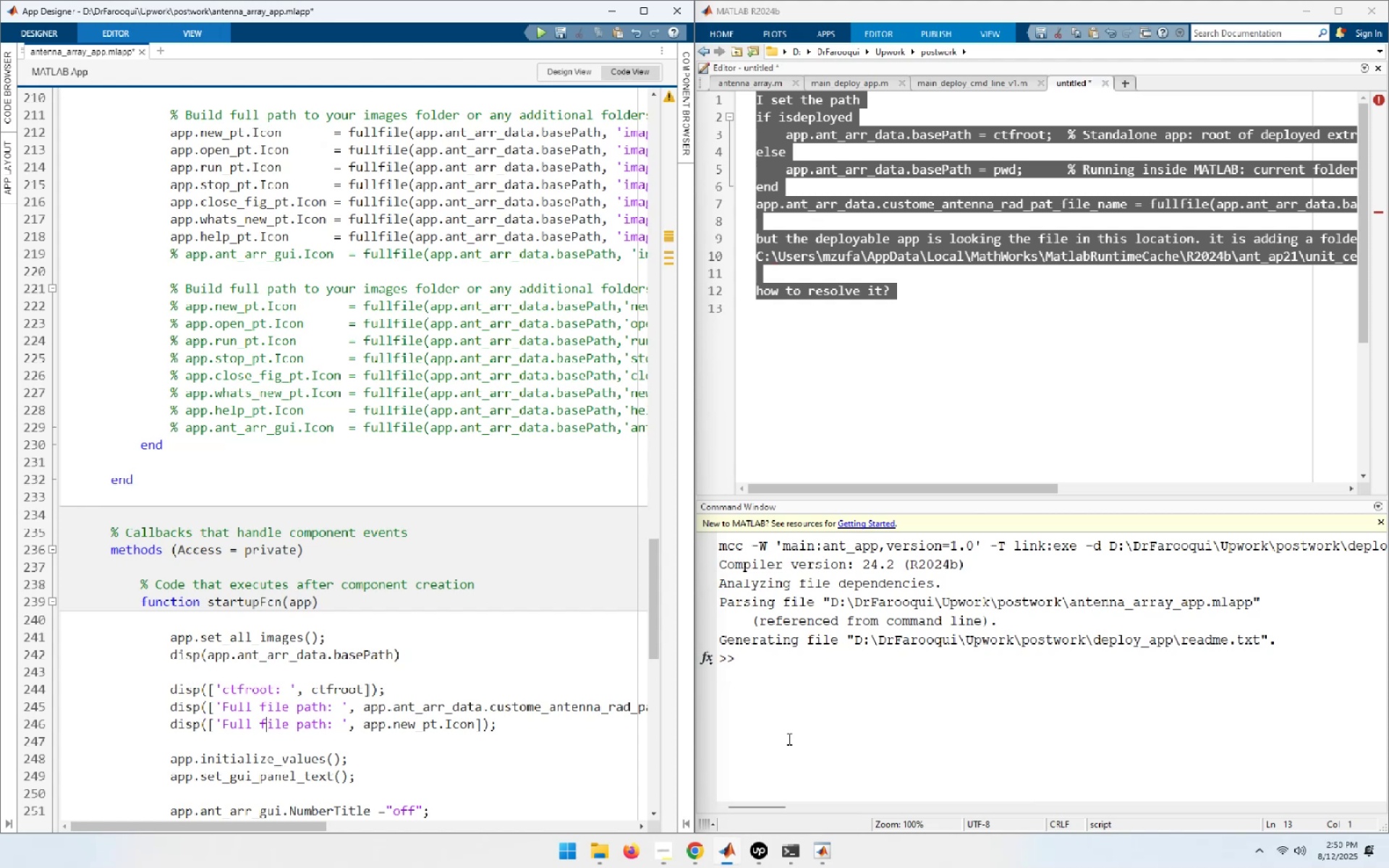 
key(ArrowLeft)
 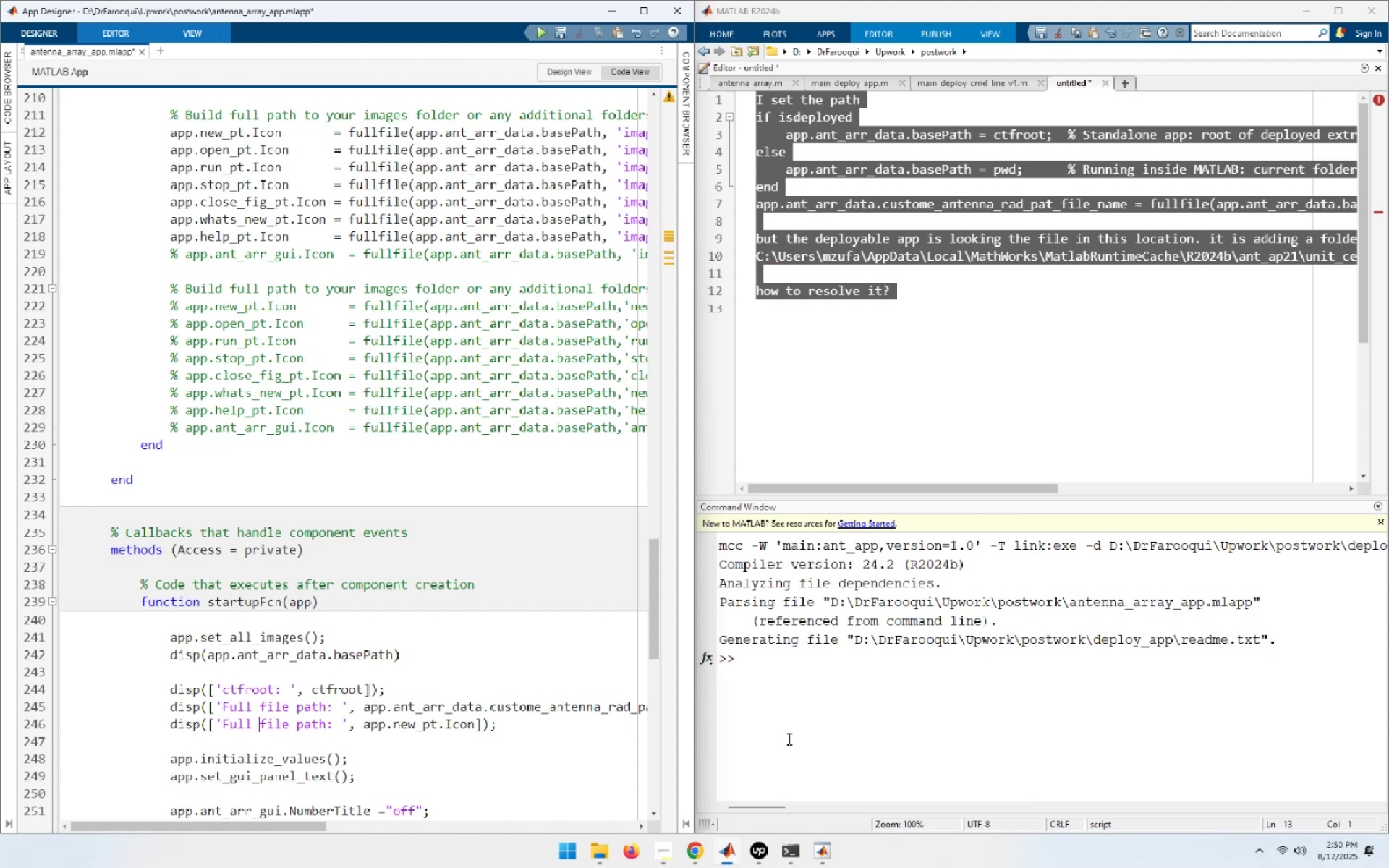 
key(ArrowLeft)
 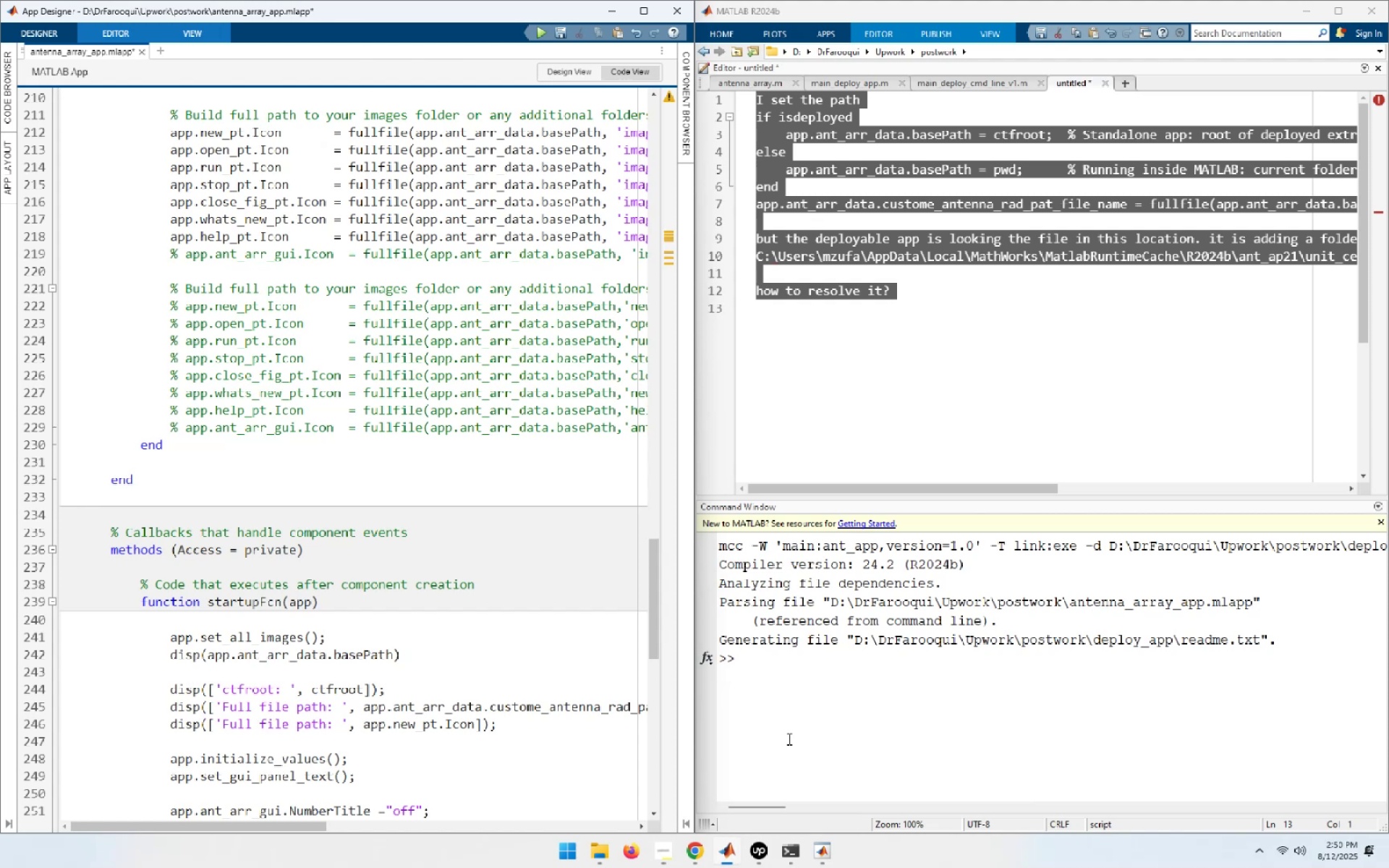 
key(Backspace)
key(Backspace)
key(Backspace)
key(Backspace)
type(Icon)
 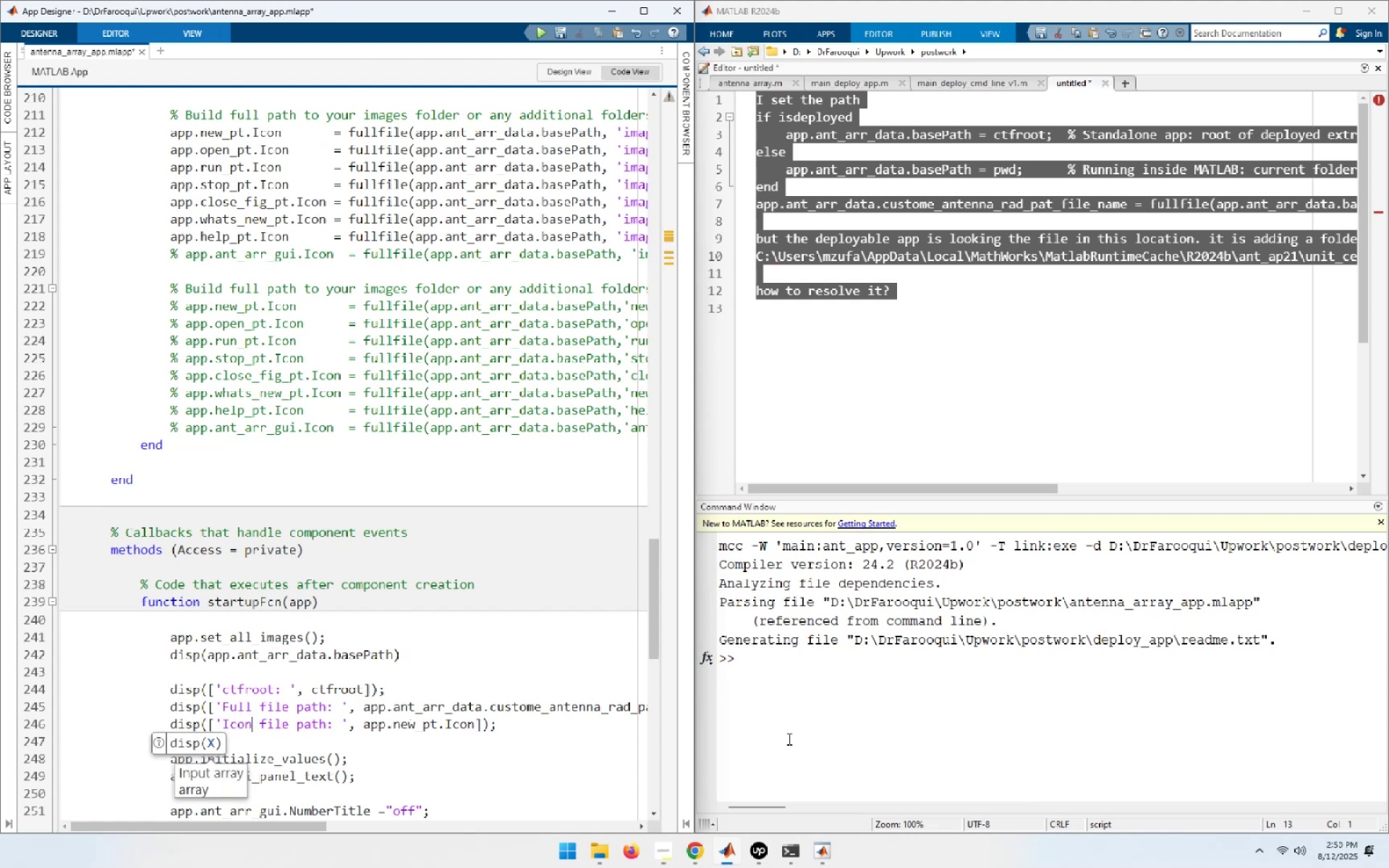 
key(ArrowLeft)
 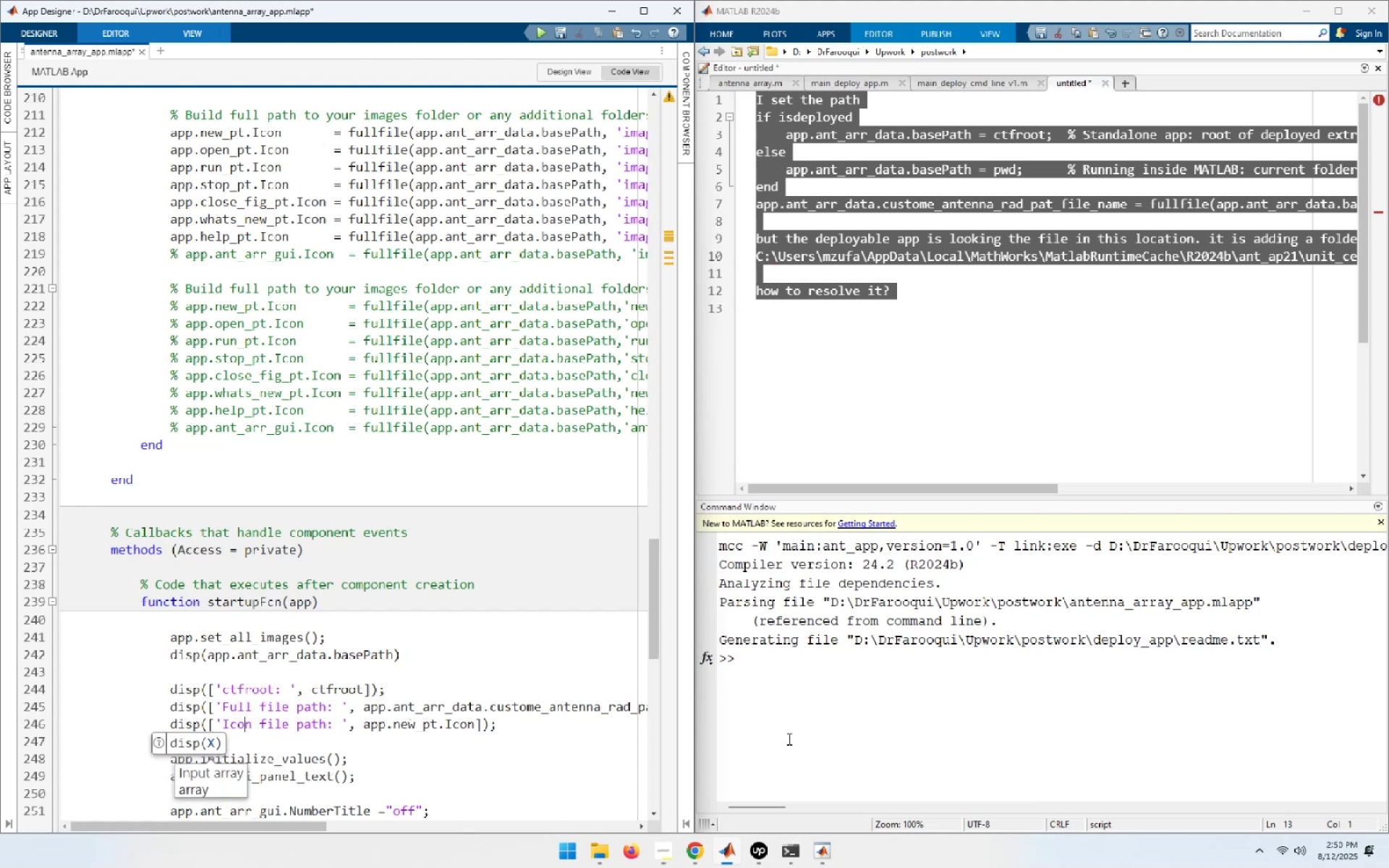 
key(ArrowLeft)
 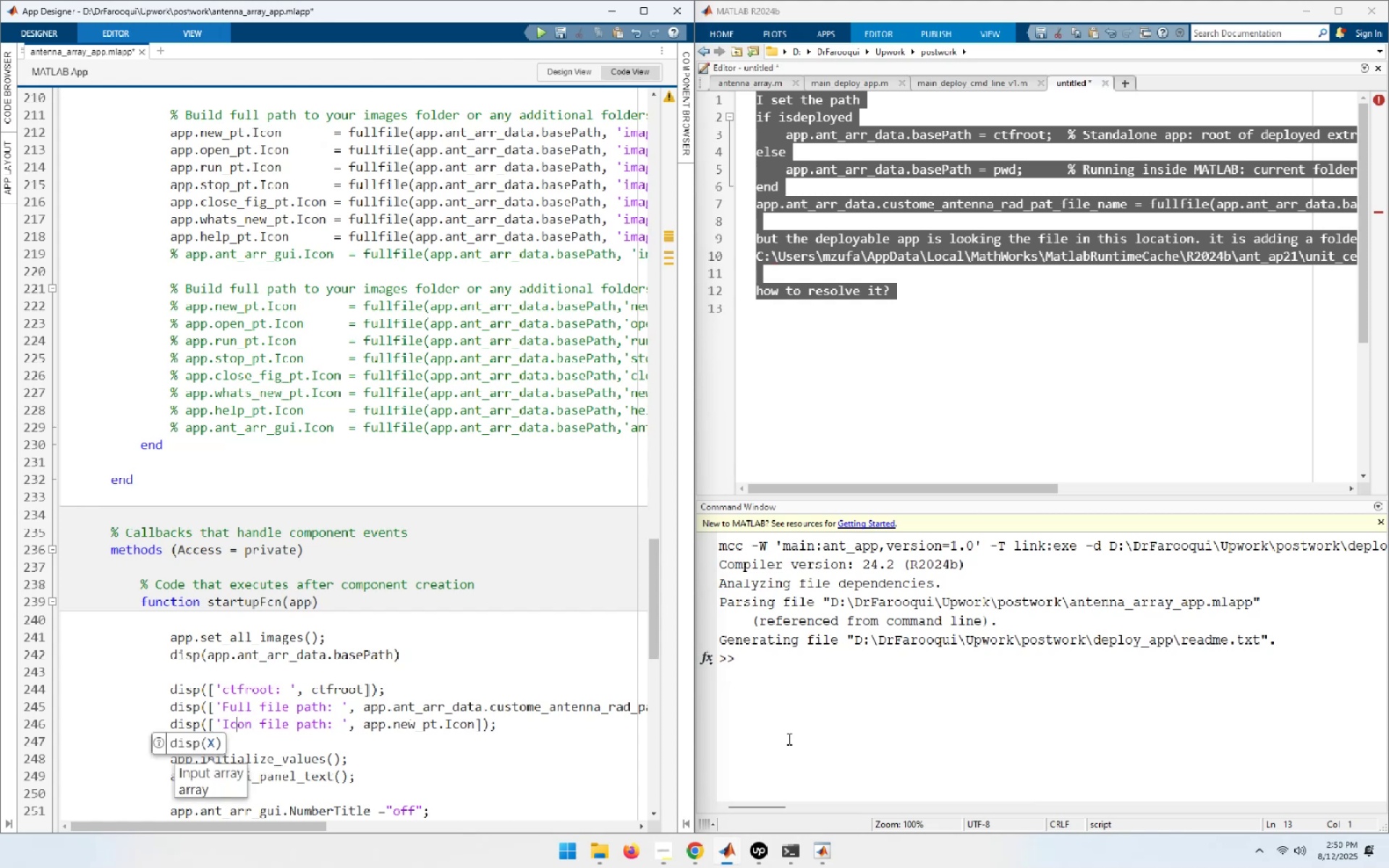 
key(ArrowLeft)
 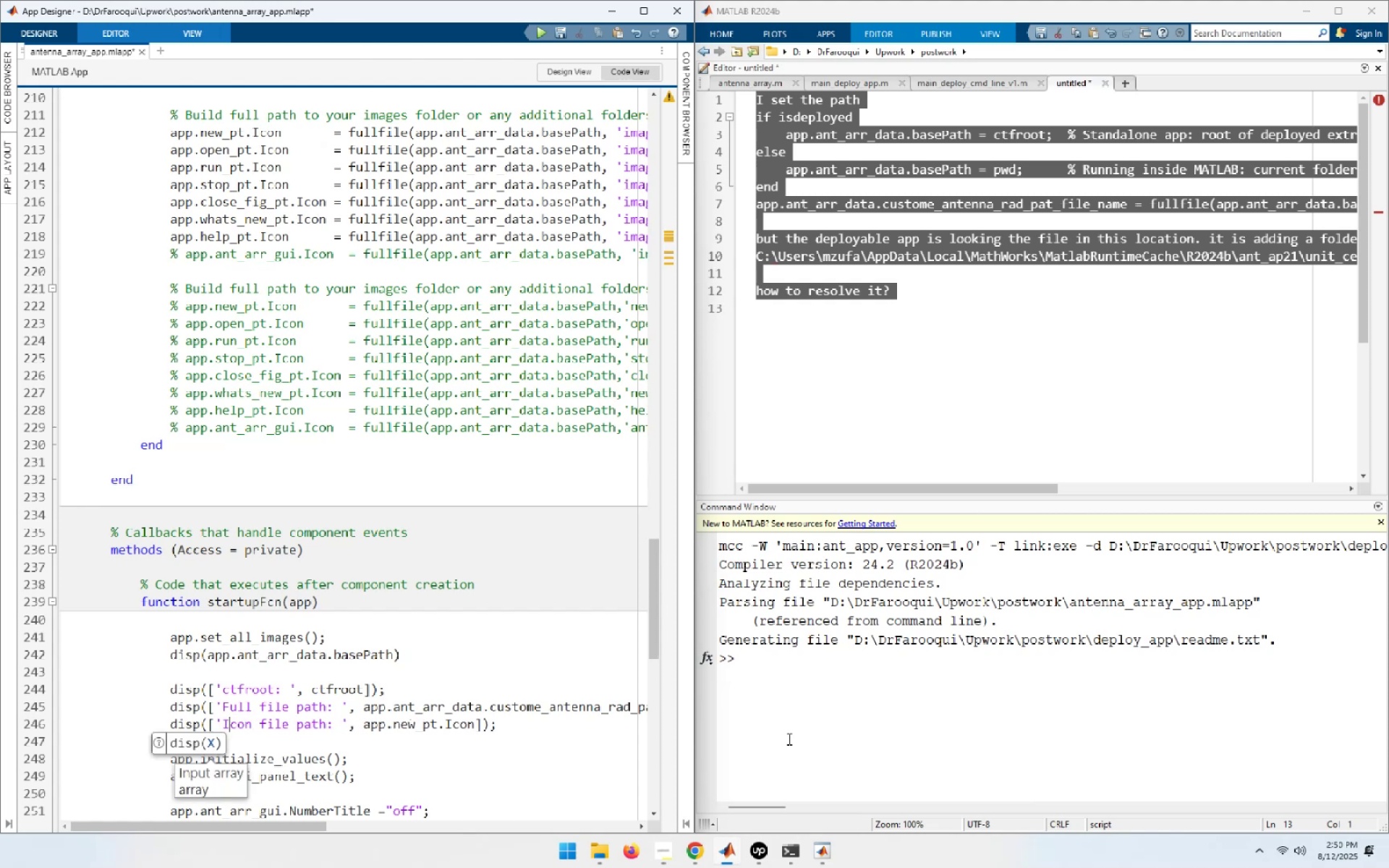 
key(ArrowLeft)
 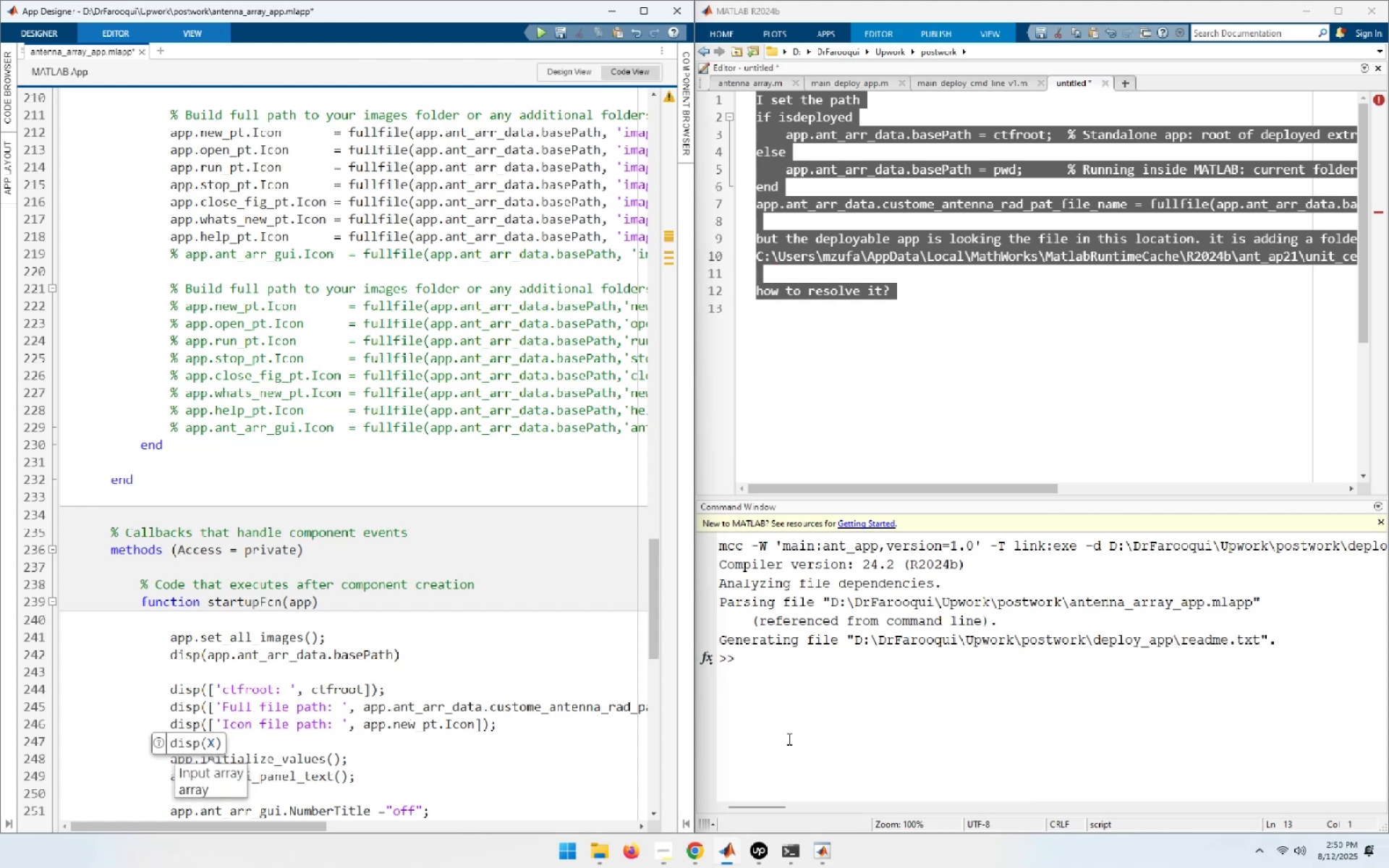 
type(new )
 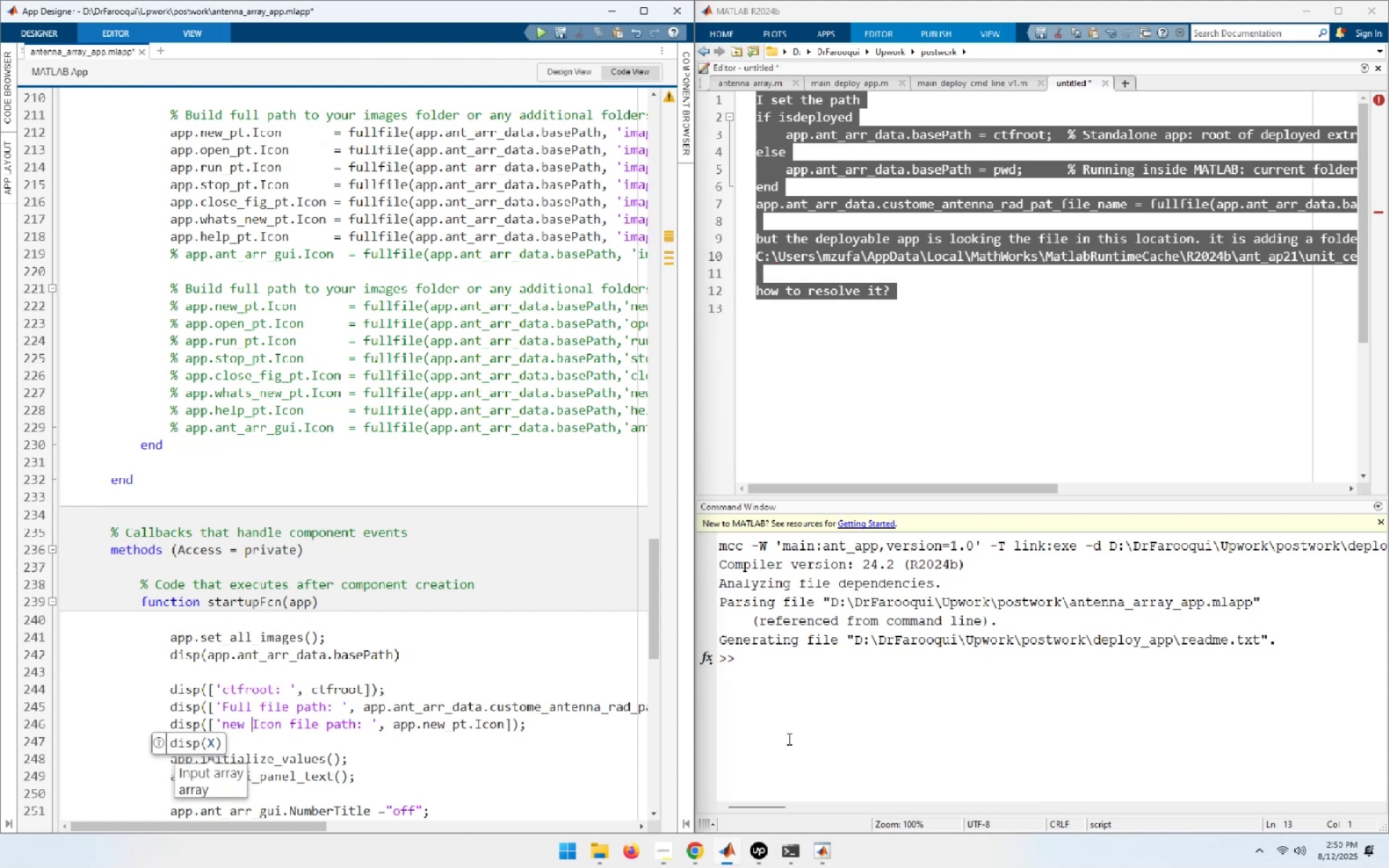 
key(ArrowUp)
 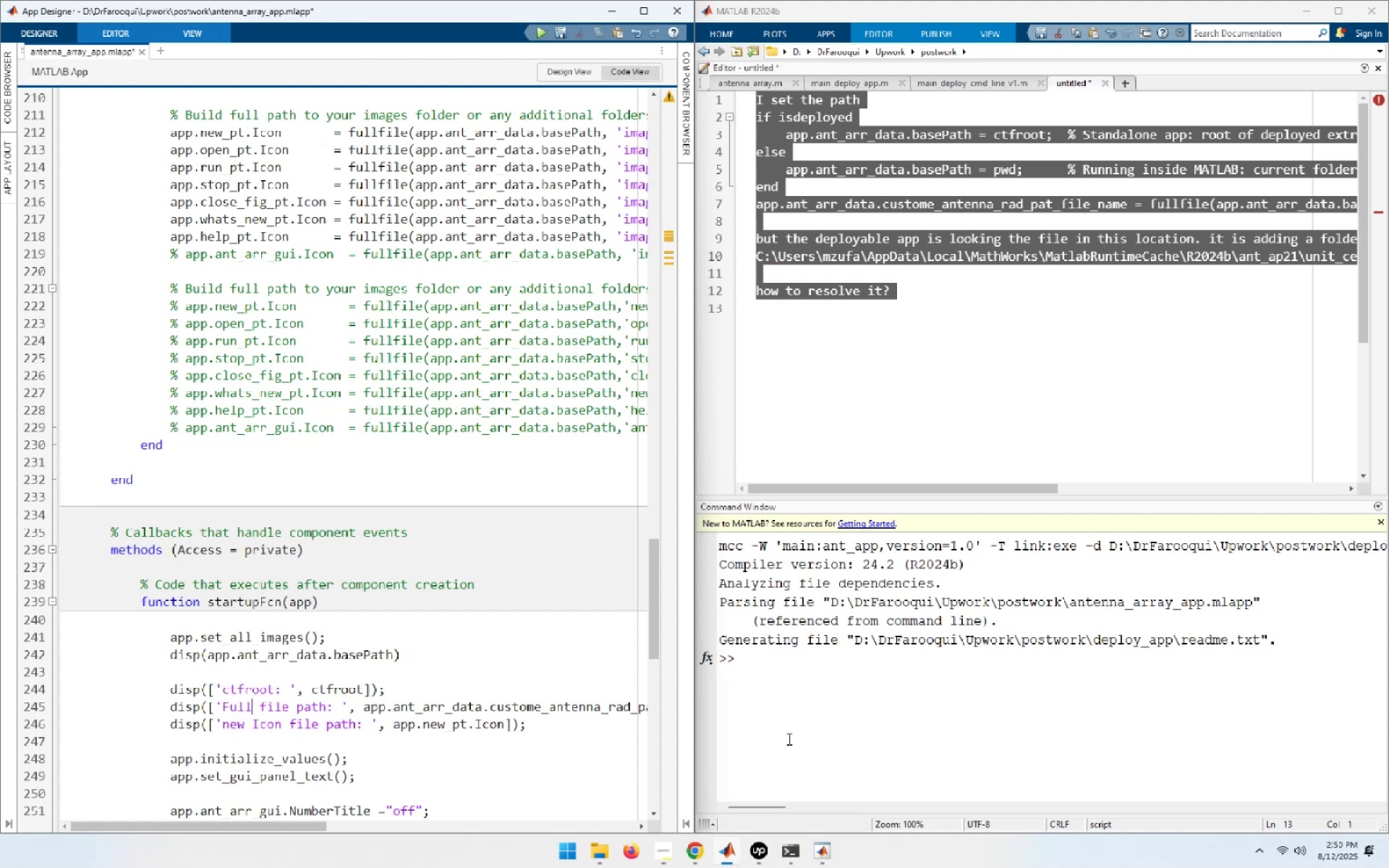 
key(Home)
 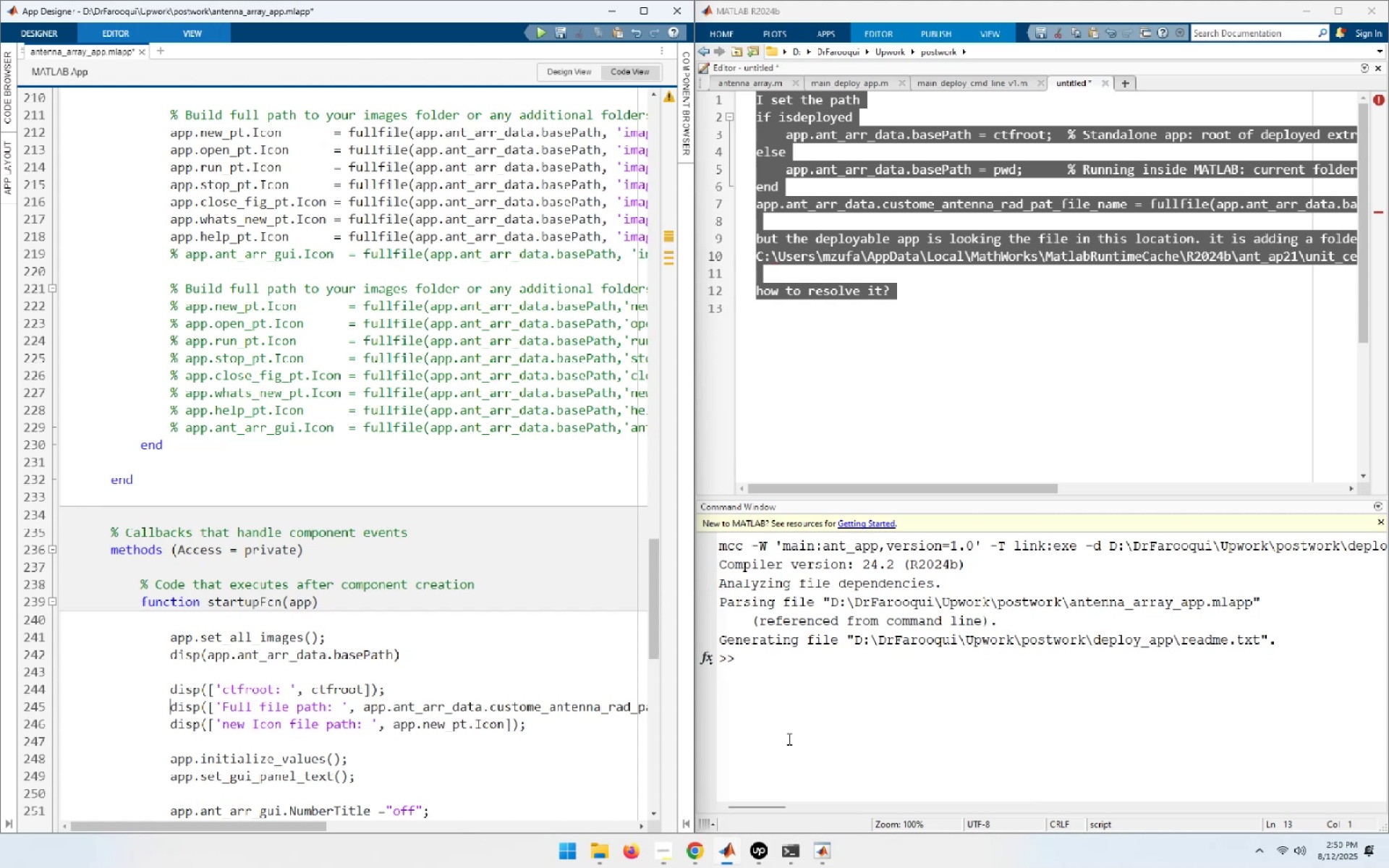 
key(Shift+ShiftLeft)
 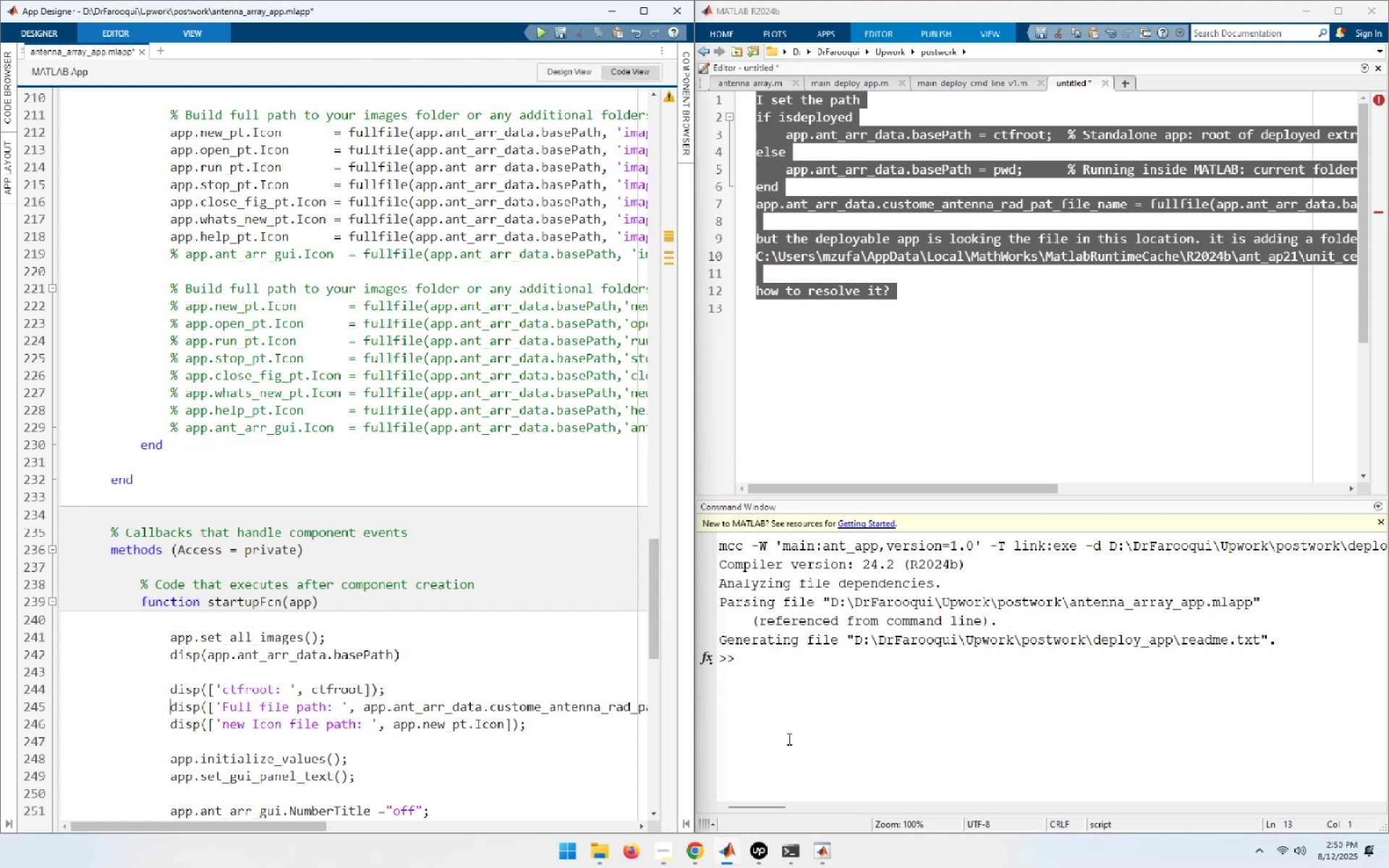 
key(Shift+End)
 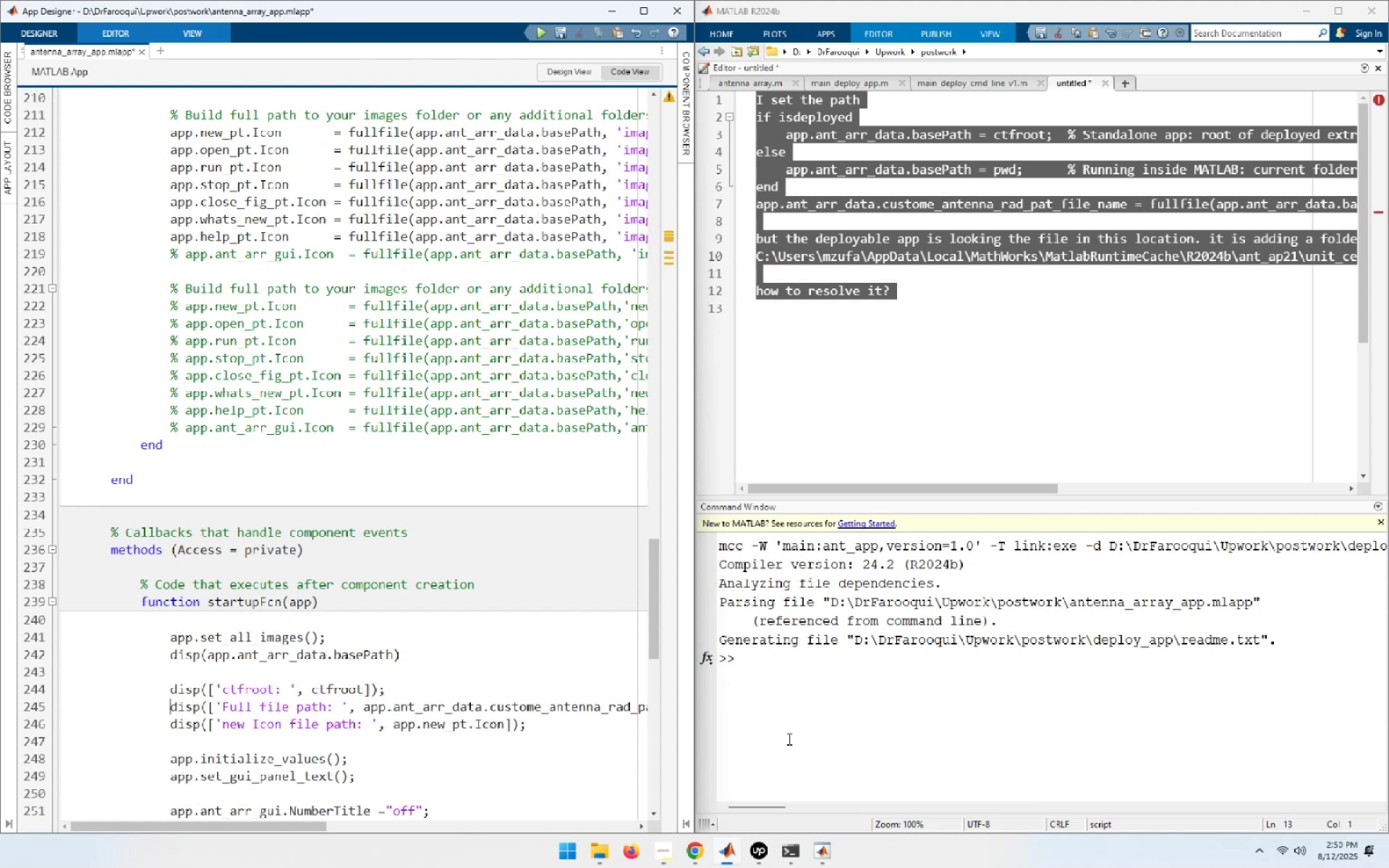 
key(Delete)
 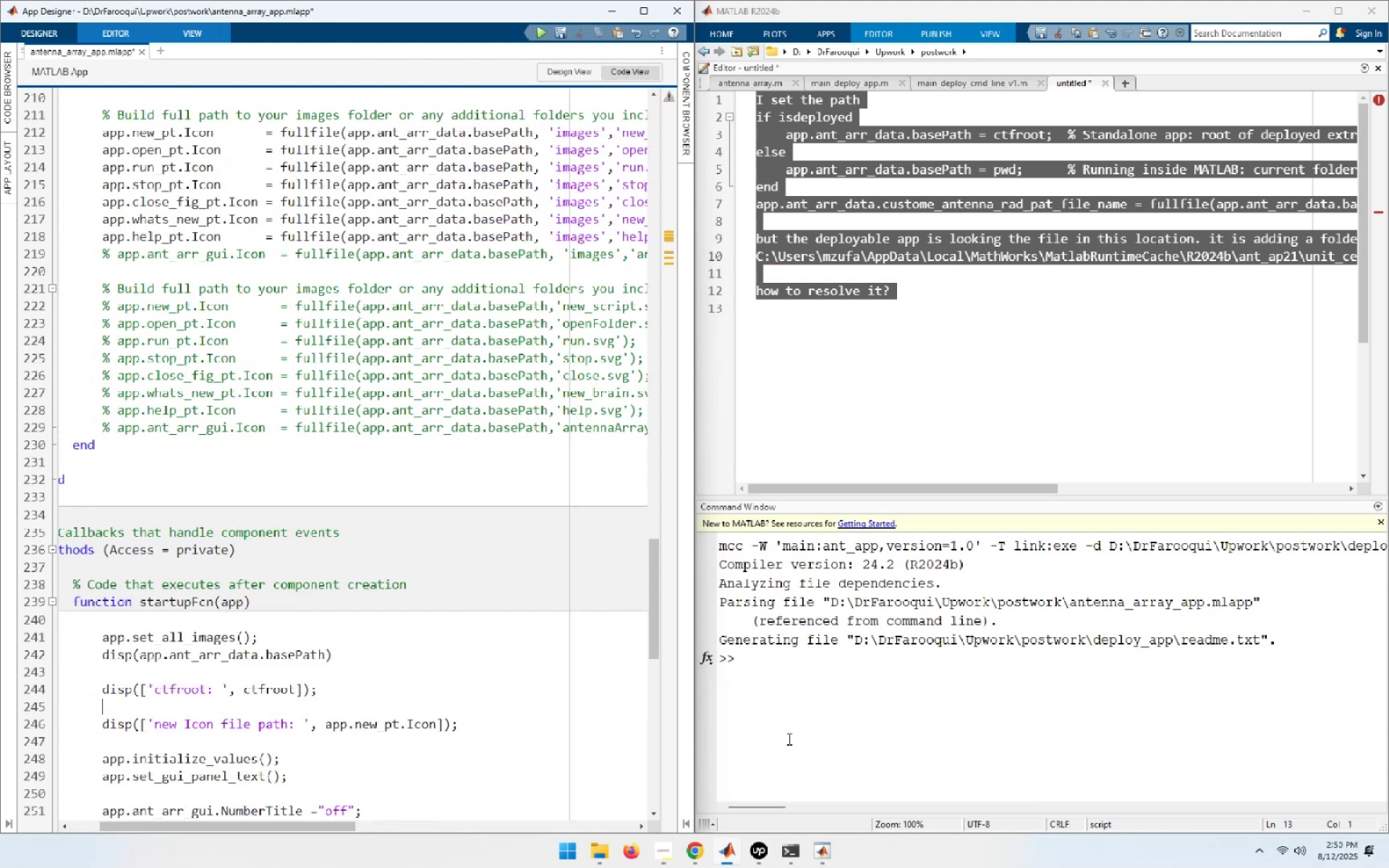 
key(ArrowUp)
 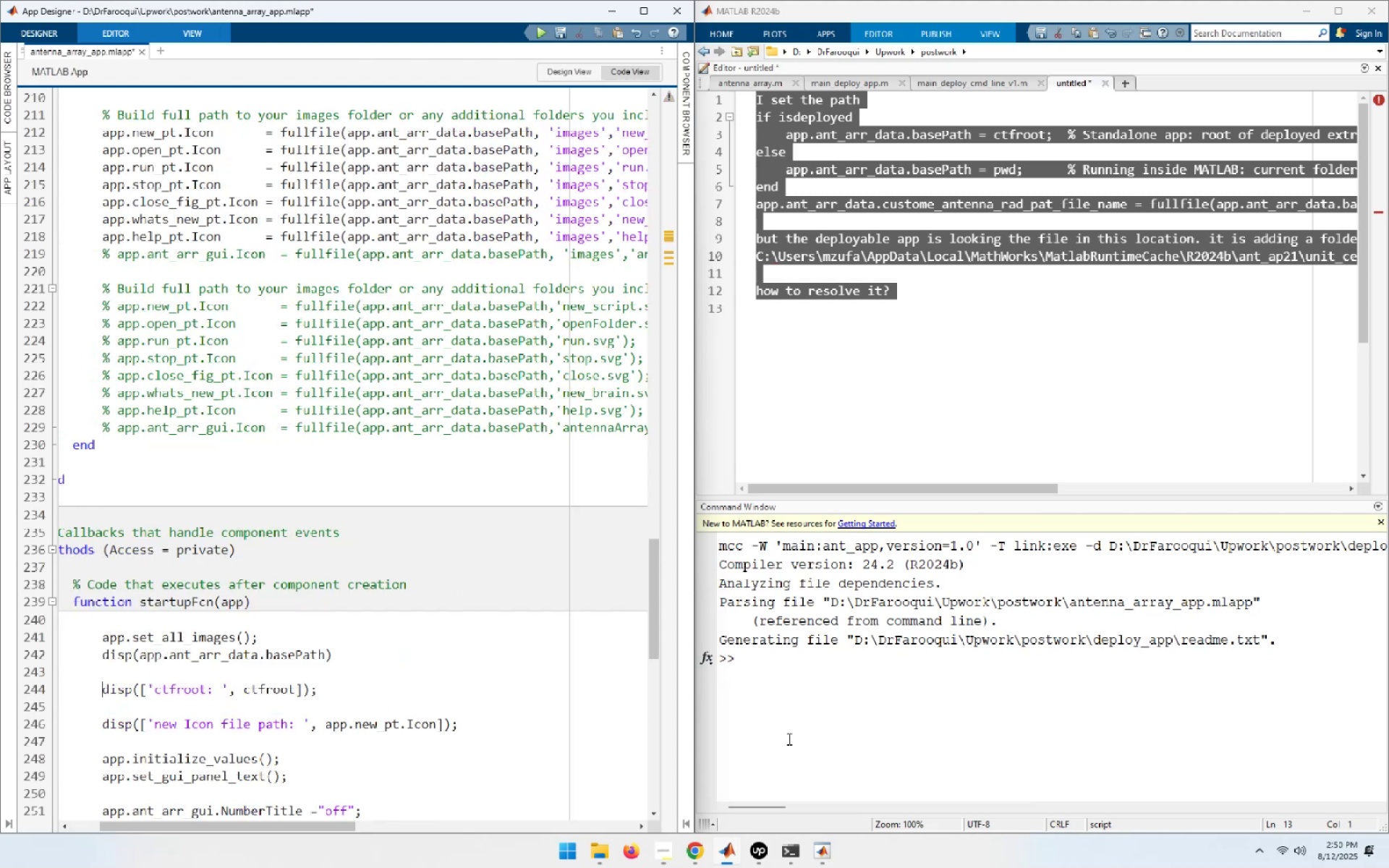 
key(End)
 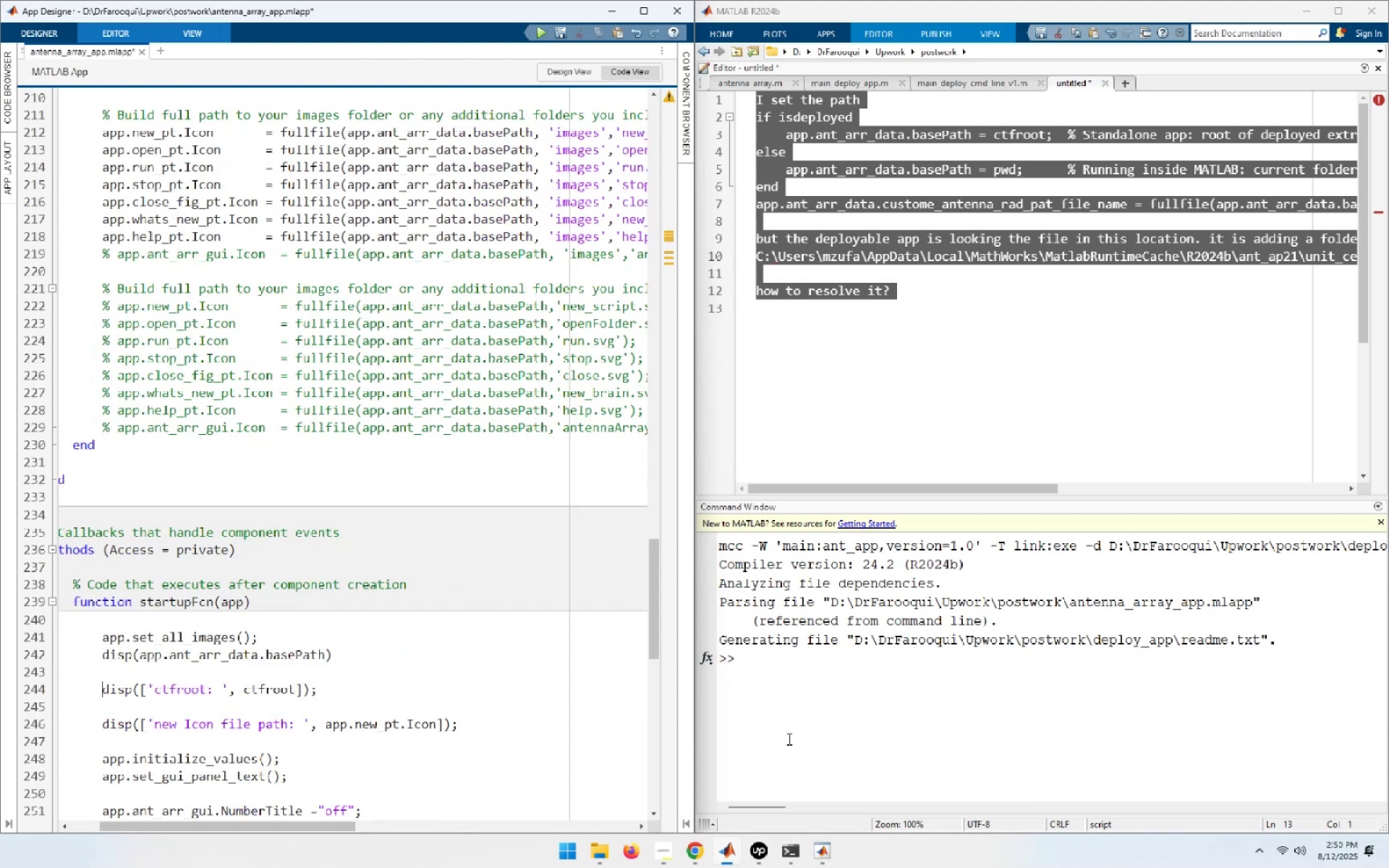 
key(Delete)
 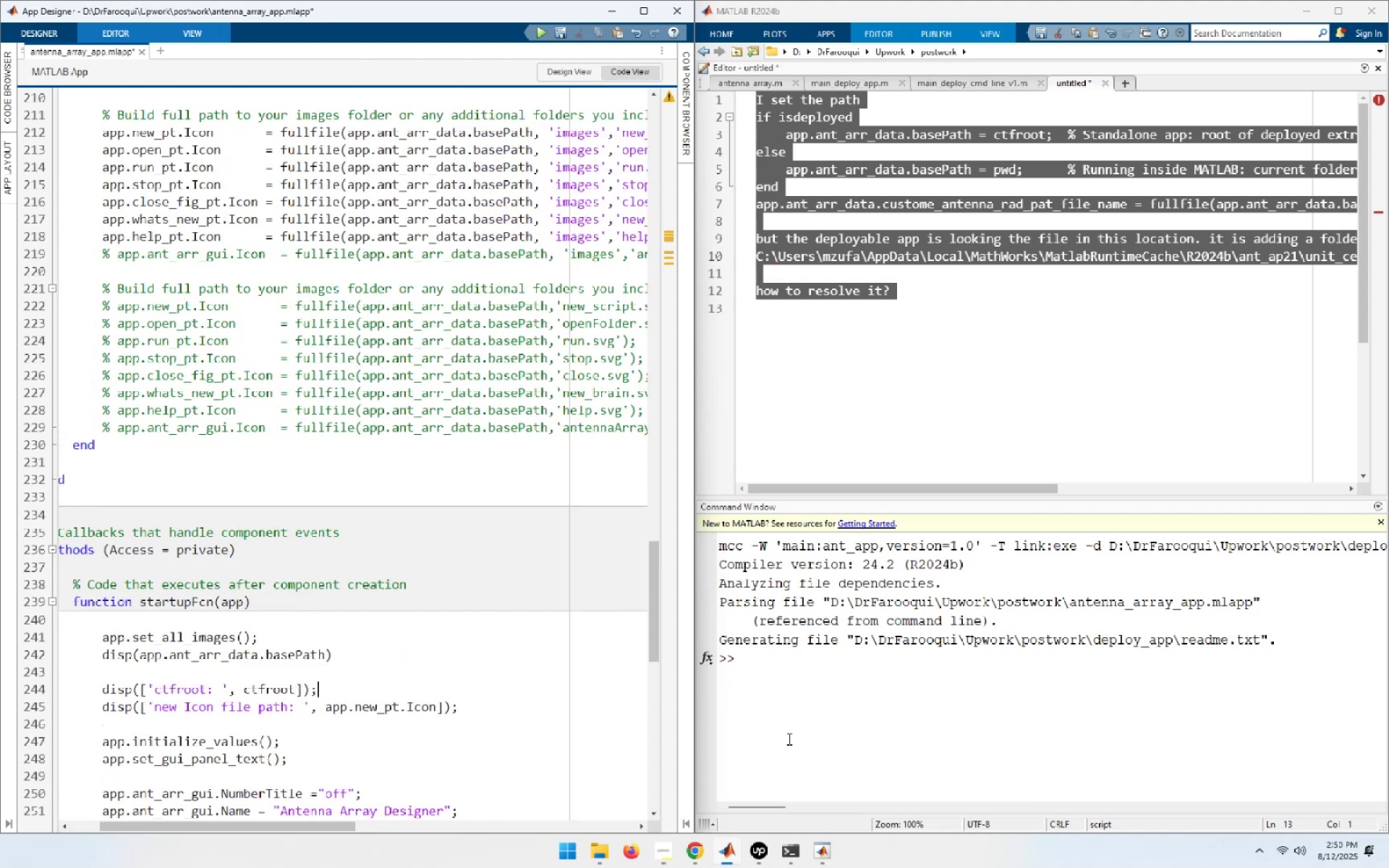 
key(Control+S)
 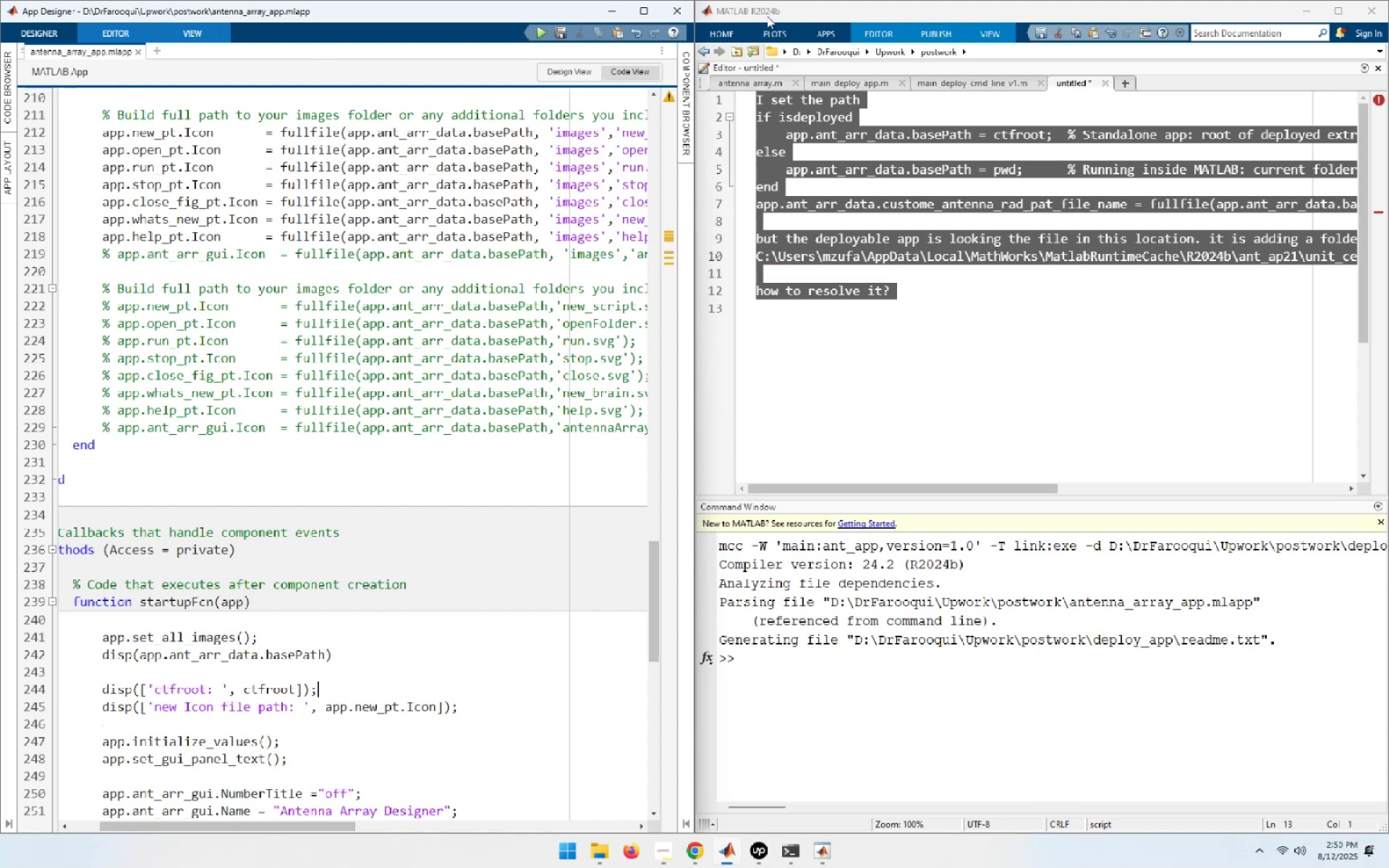 
left_click([541, 30])
 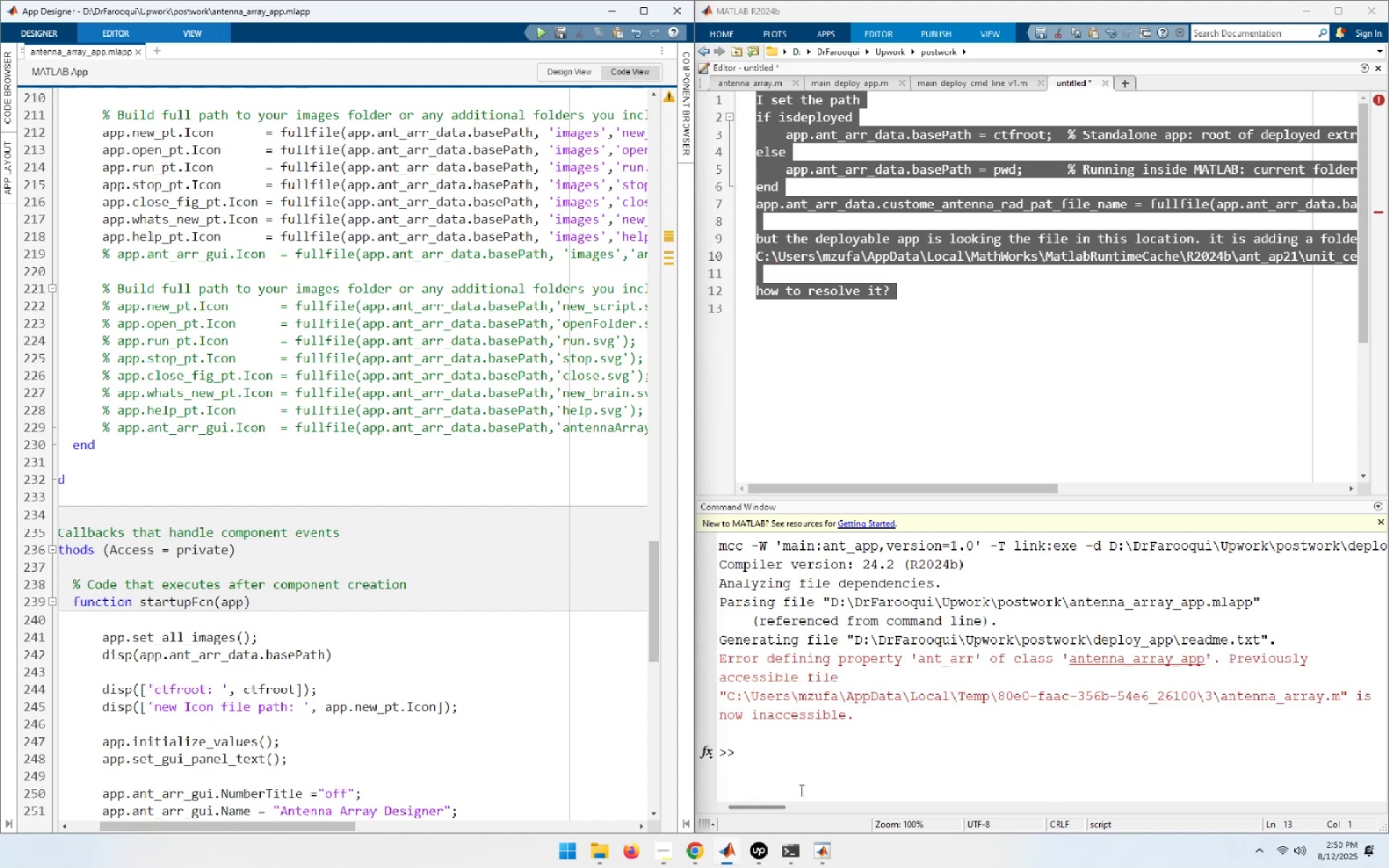 
key(C)
 